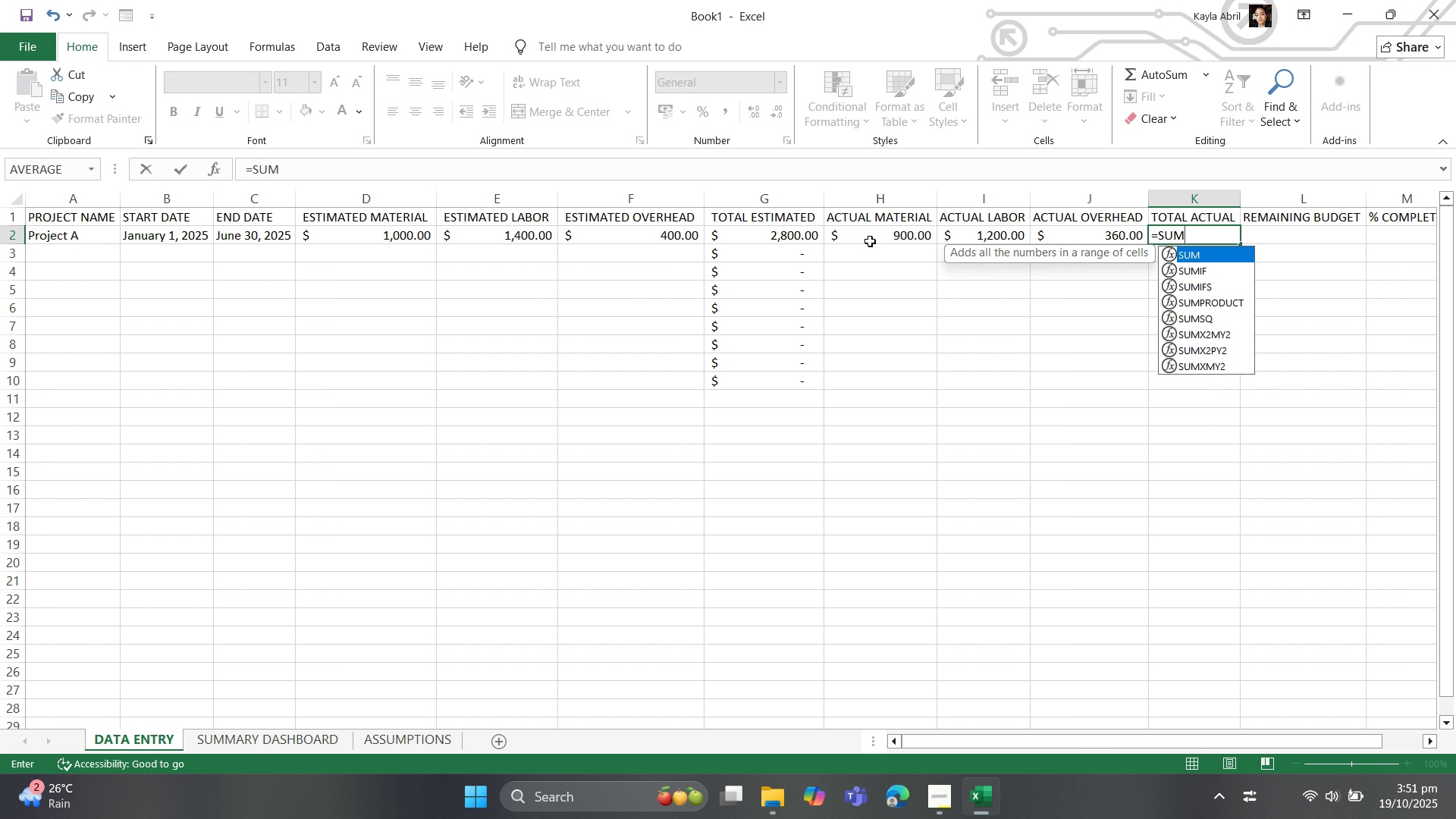 
wait(6.0)
 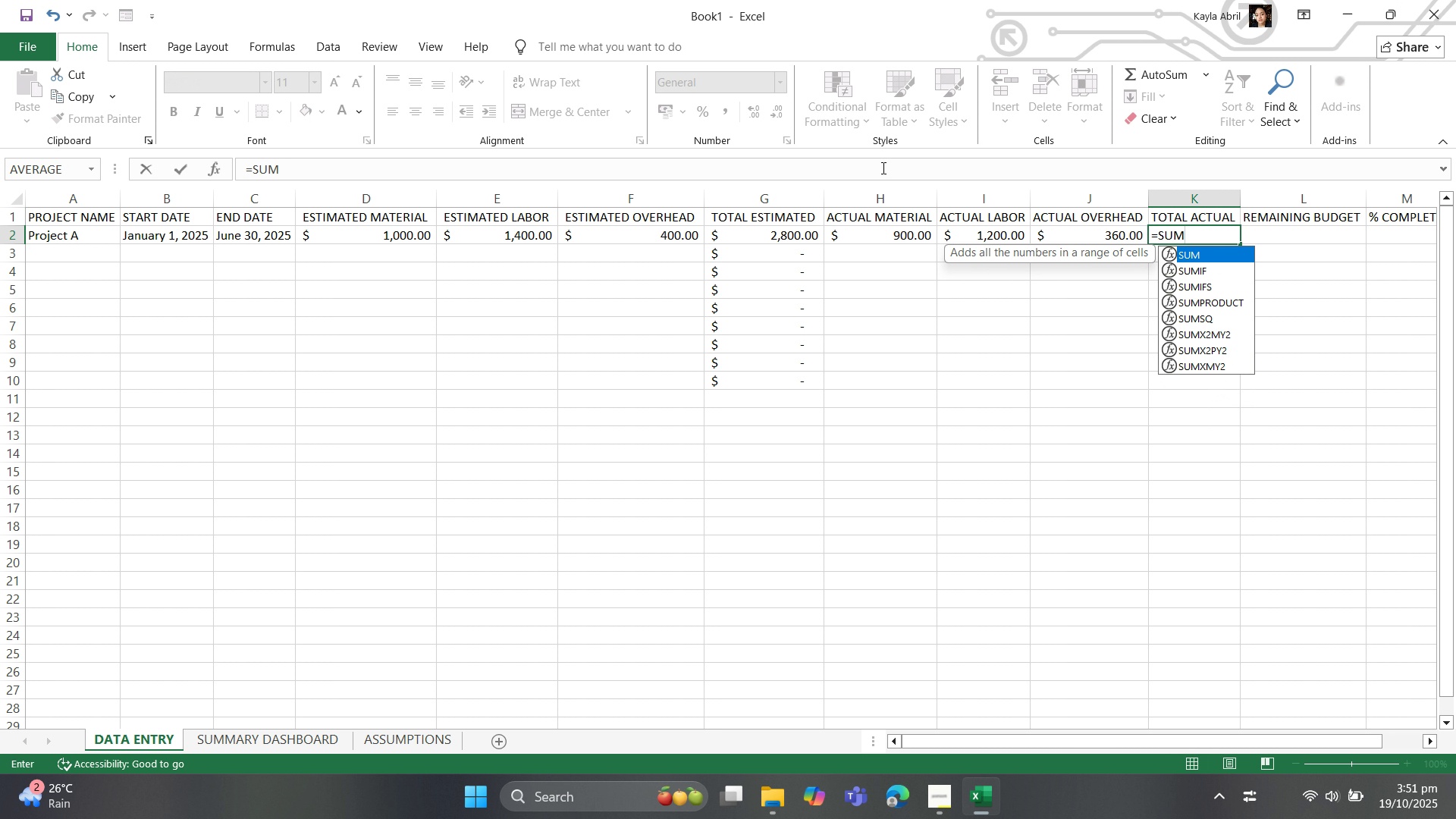 
left_click_drag(start_coordinate=[869, 238], to_coordinate=[1071, 230])
 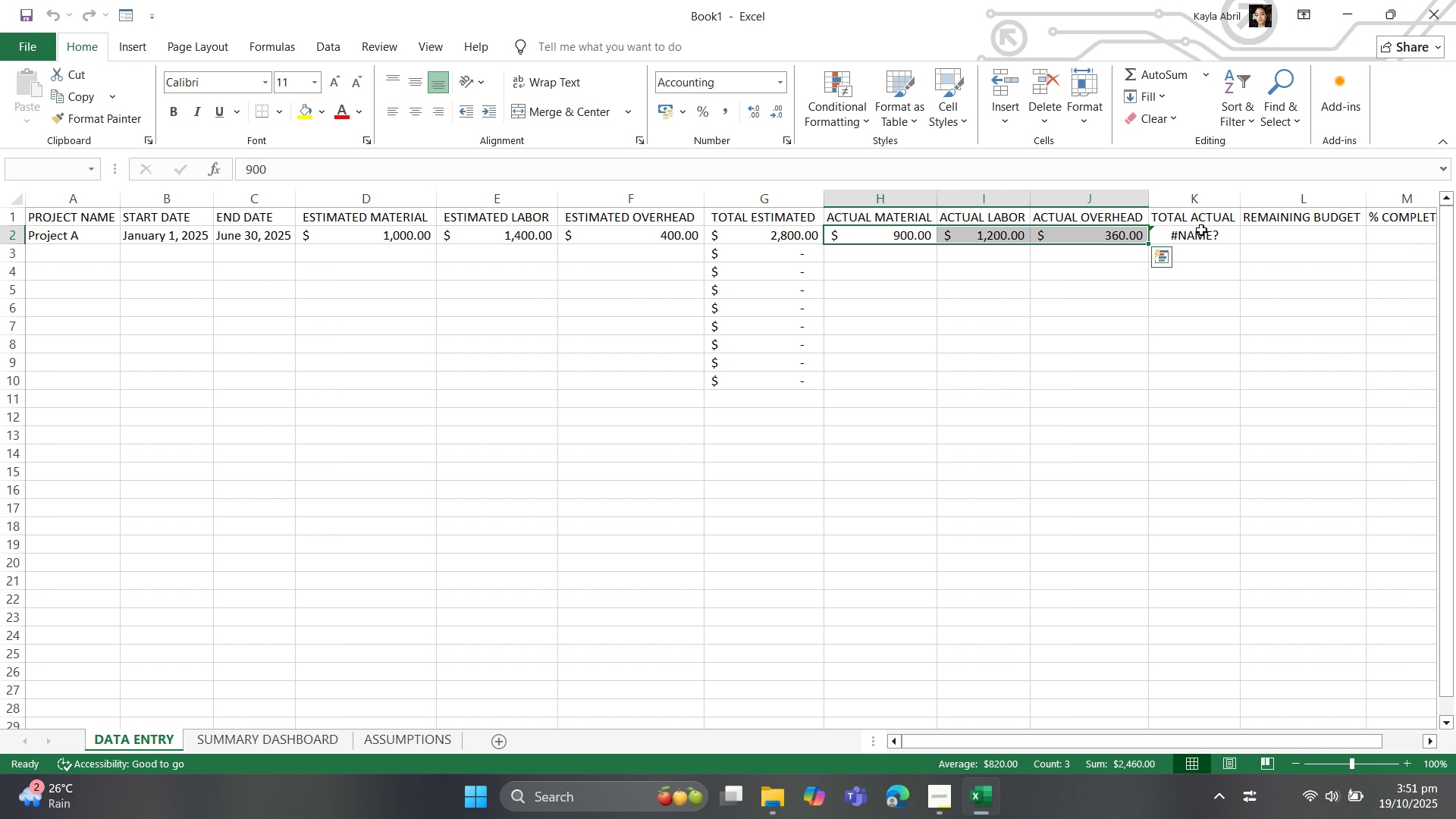 
wait(6.84)
 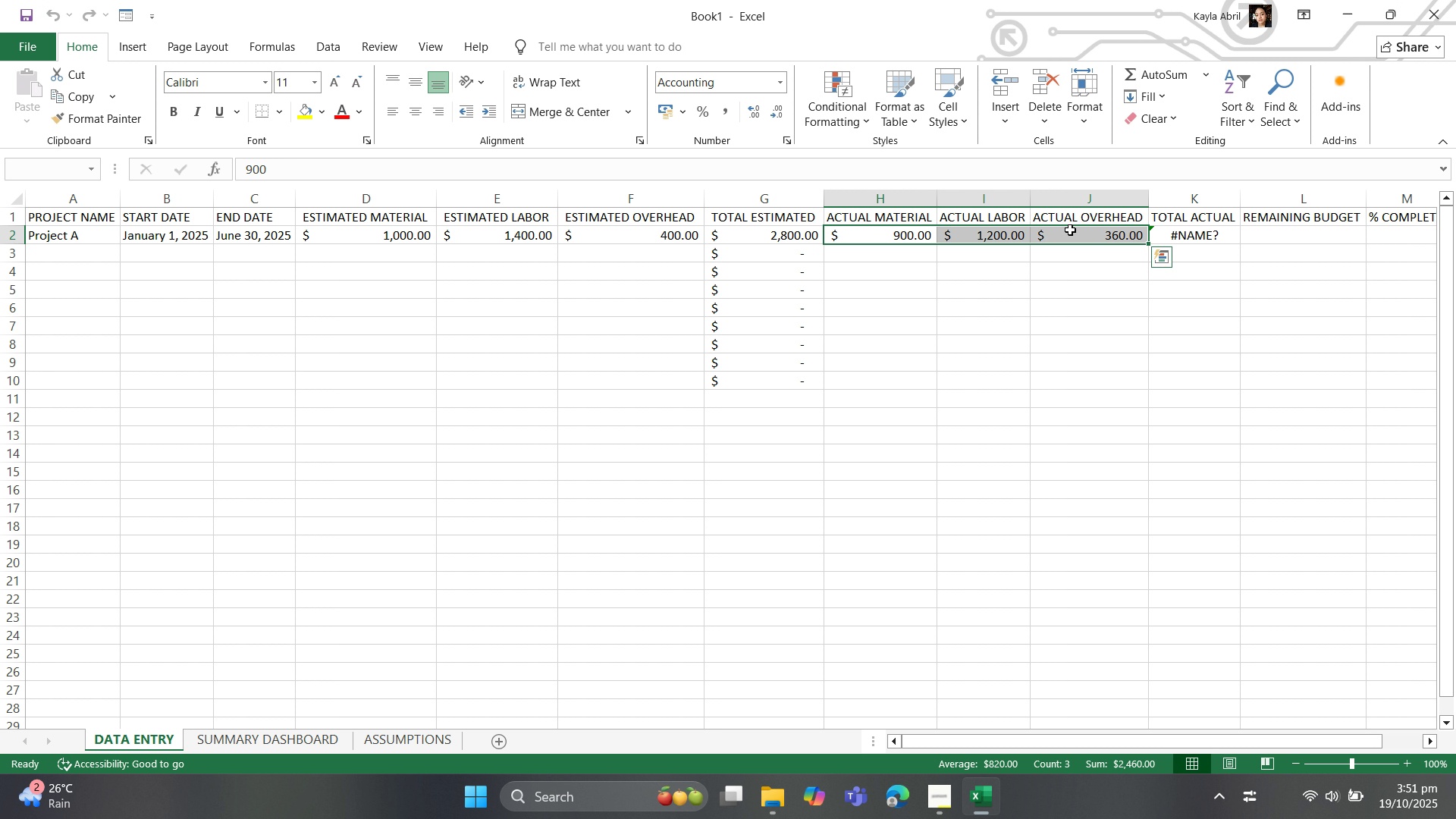 
key(Backspace)
type(=SUM()
 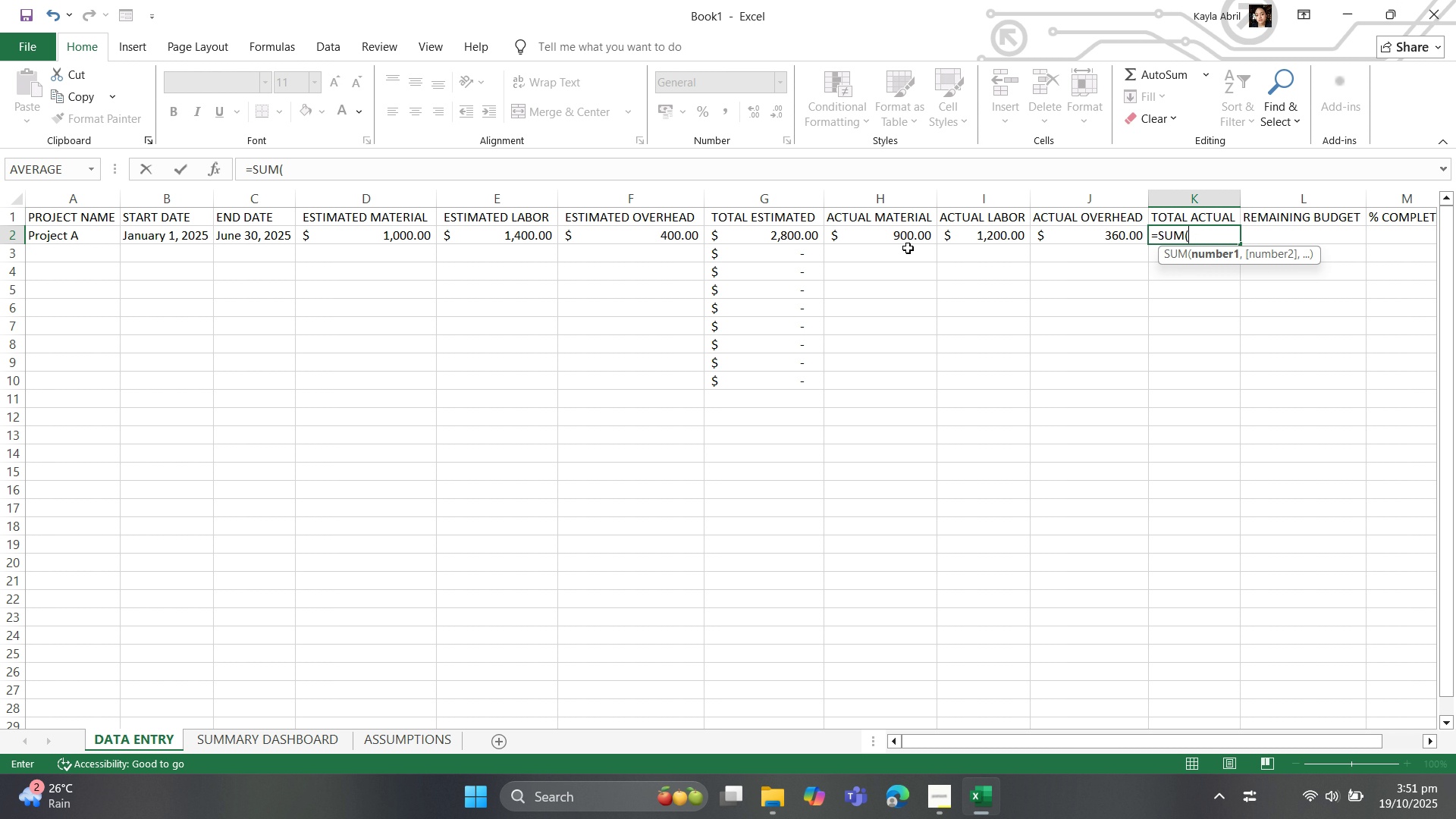 
left_click([895, 239])
 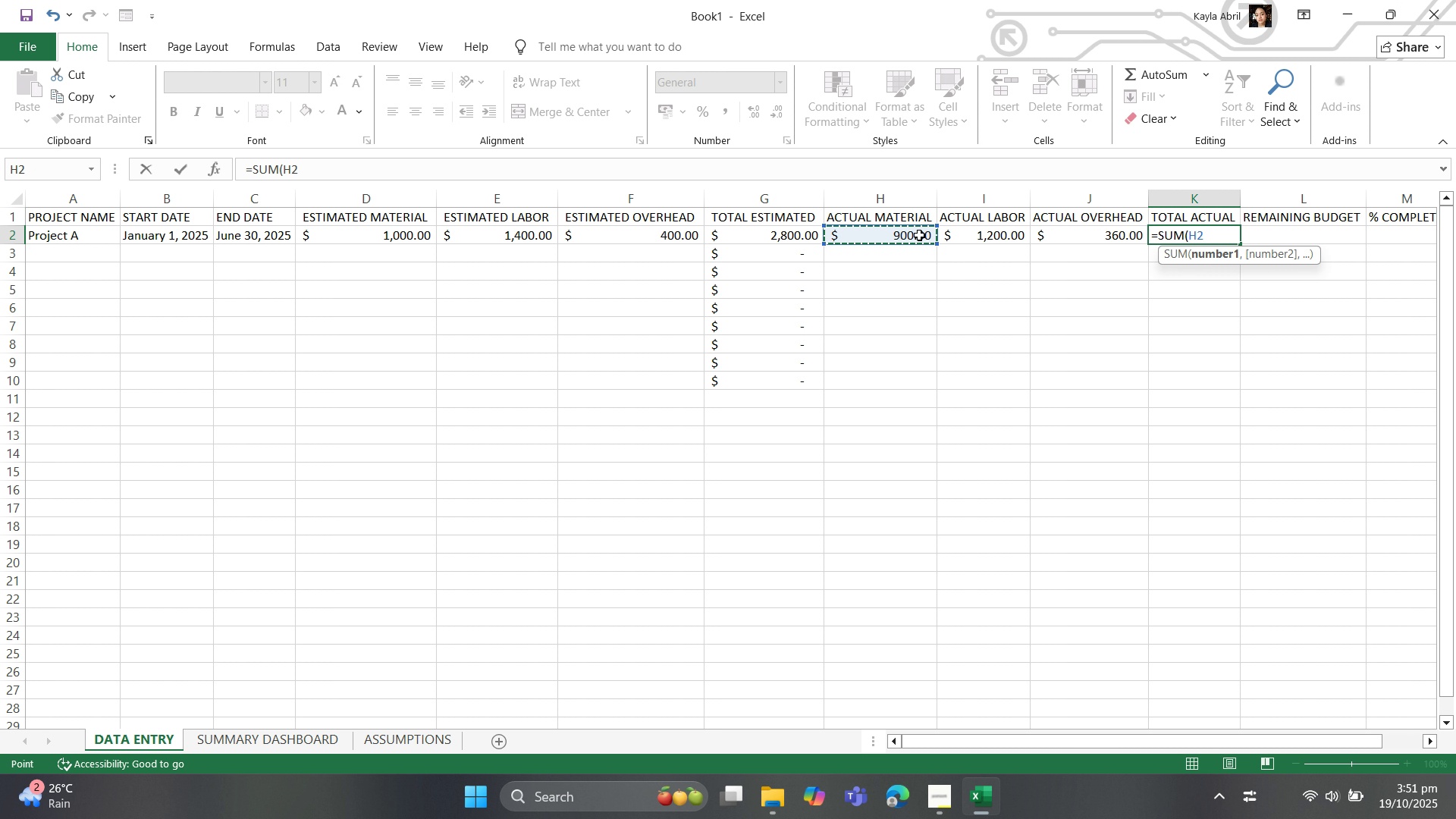 
left_click_drag(start_coordinate=[919, 235], to_coordinate=[1062, 233])
 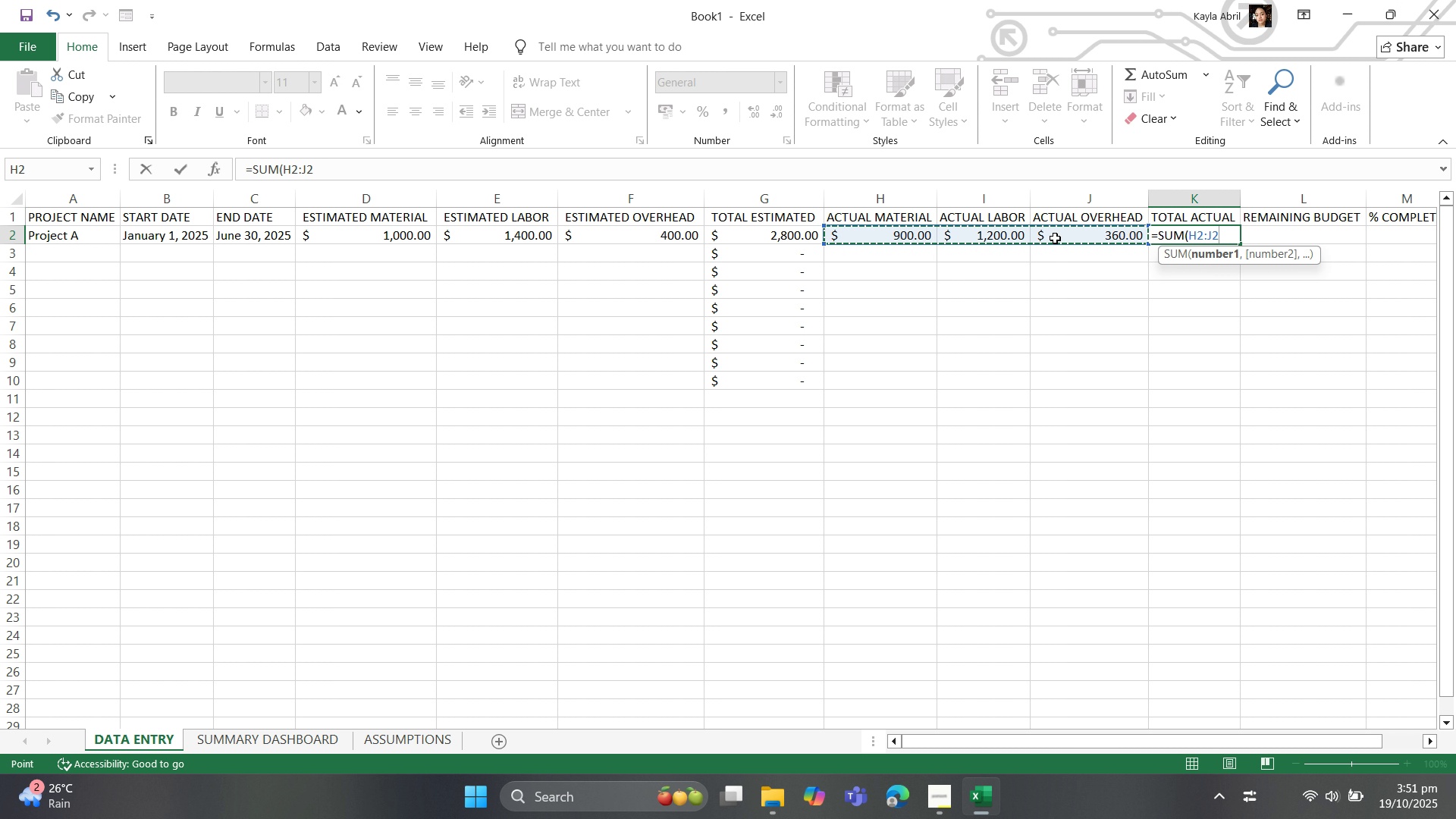 
key(Shift+ShiftLeft)
 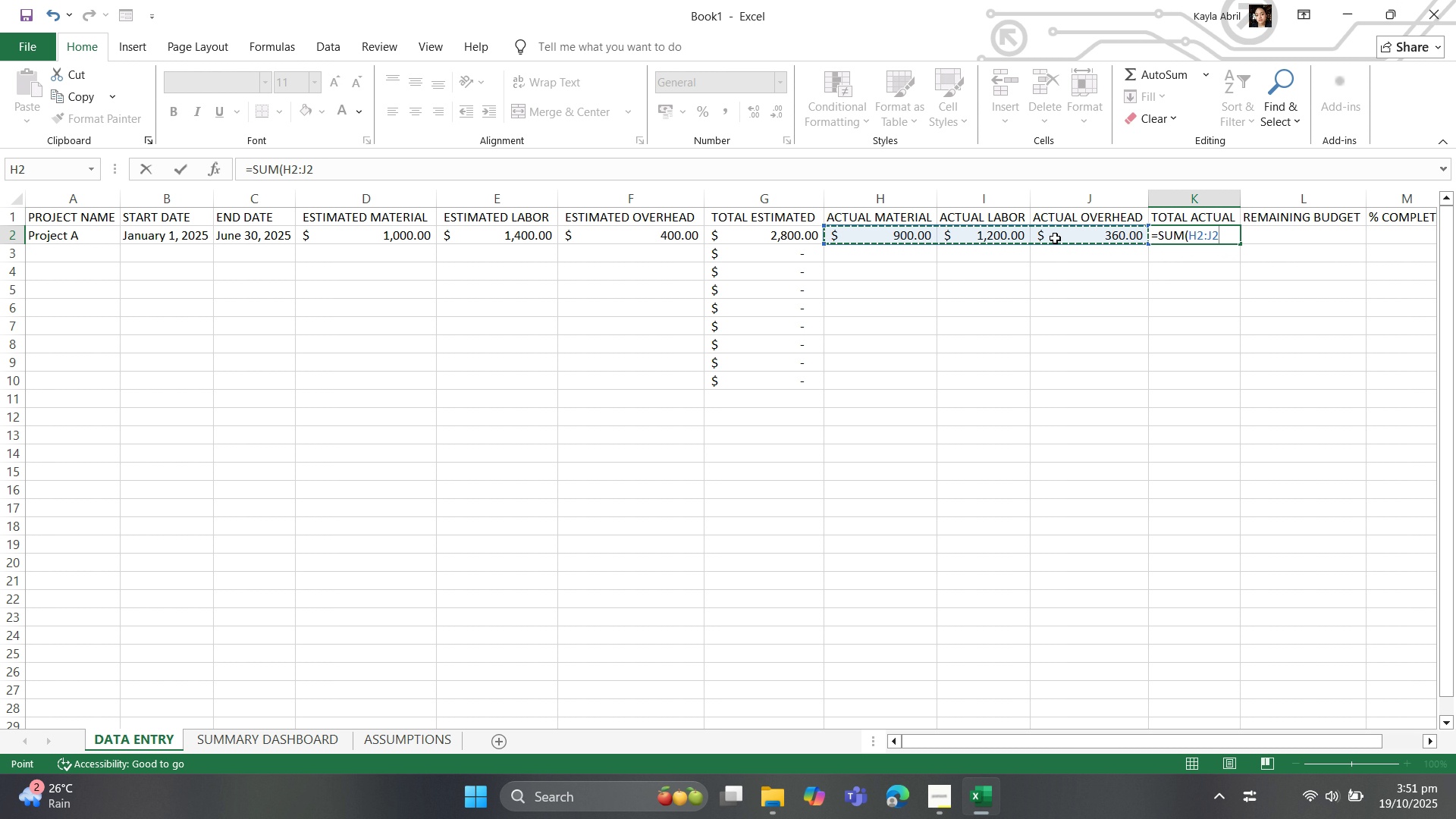 
key(Shift+0)
 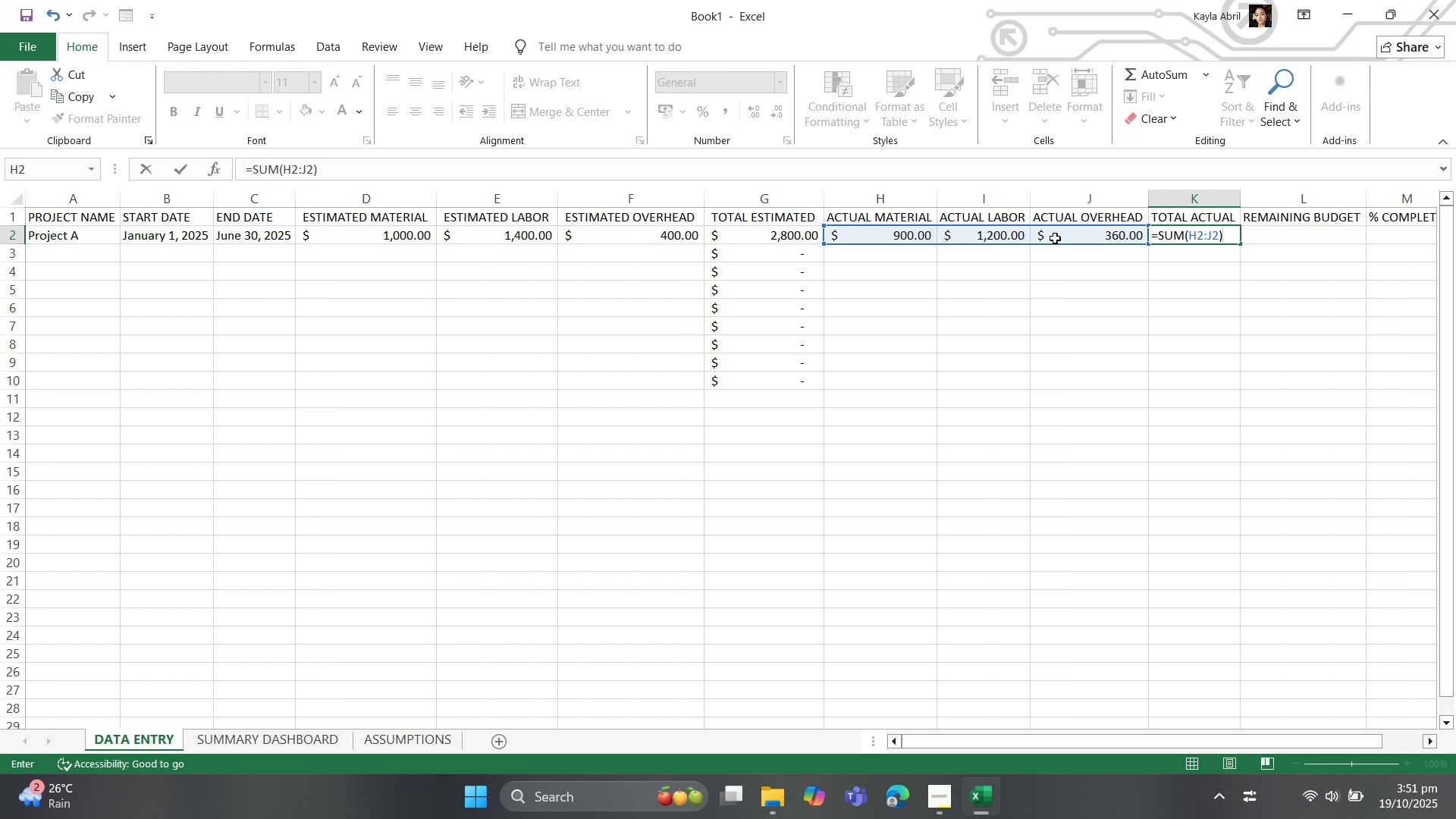 
key(ArrowRight)
 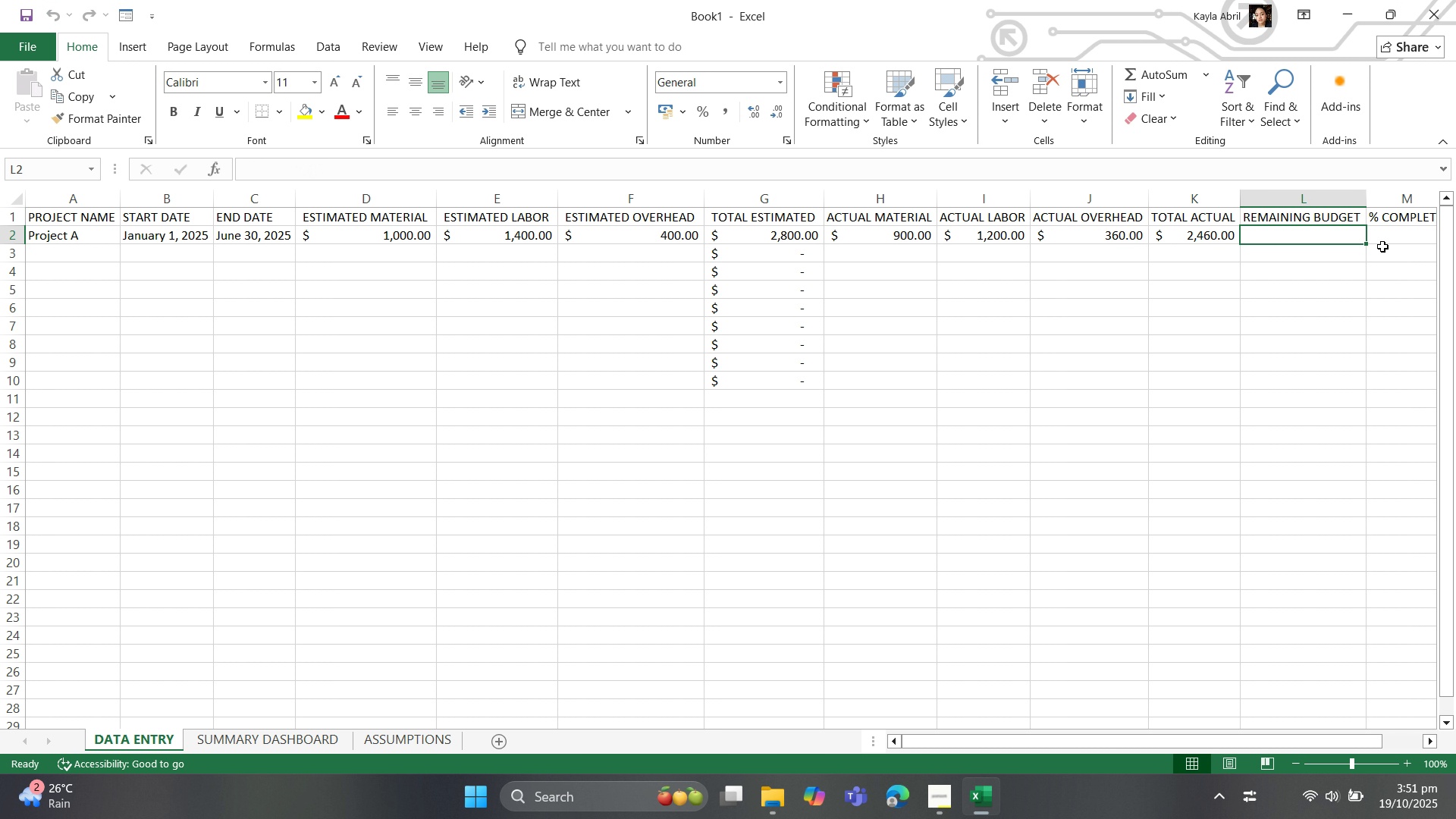 
wait(6.42)
 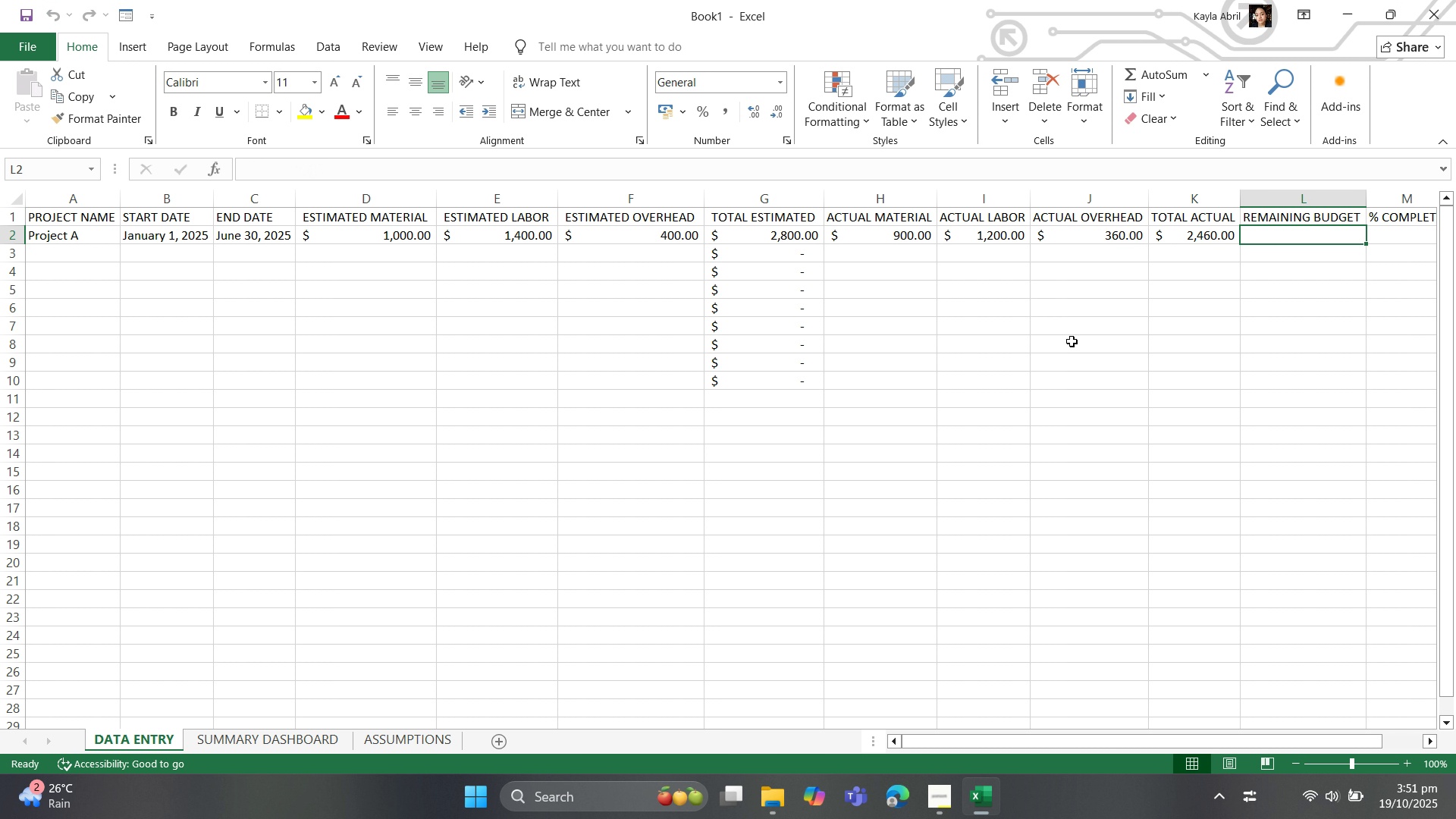 
left_click([1221, 241])
 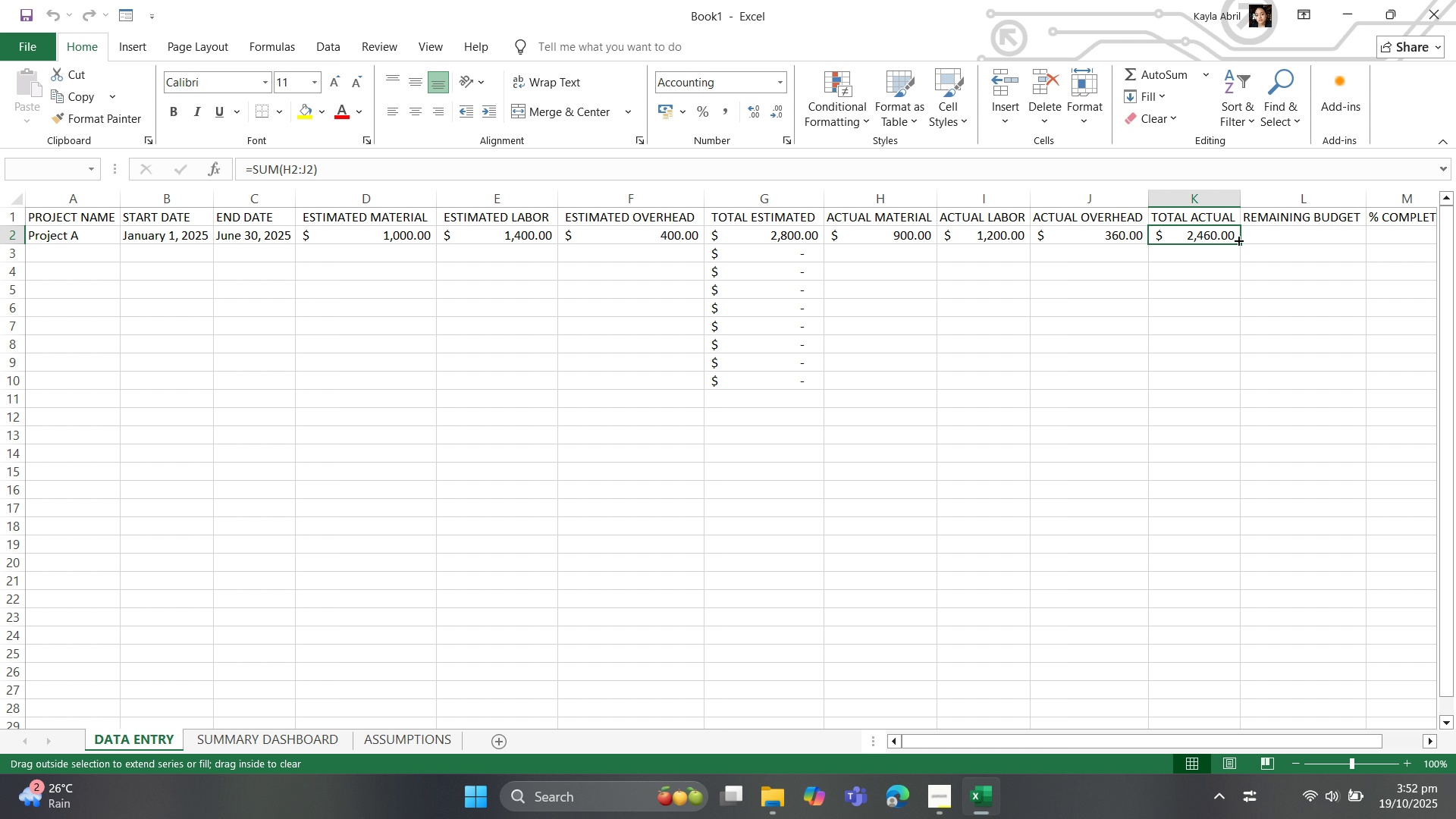 
left_click_drag(start_coordinate=[1238, 240], to_coordinate=[1209, 387])
 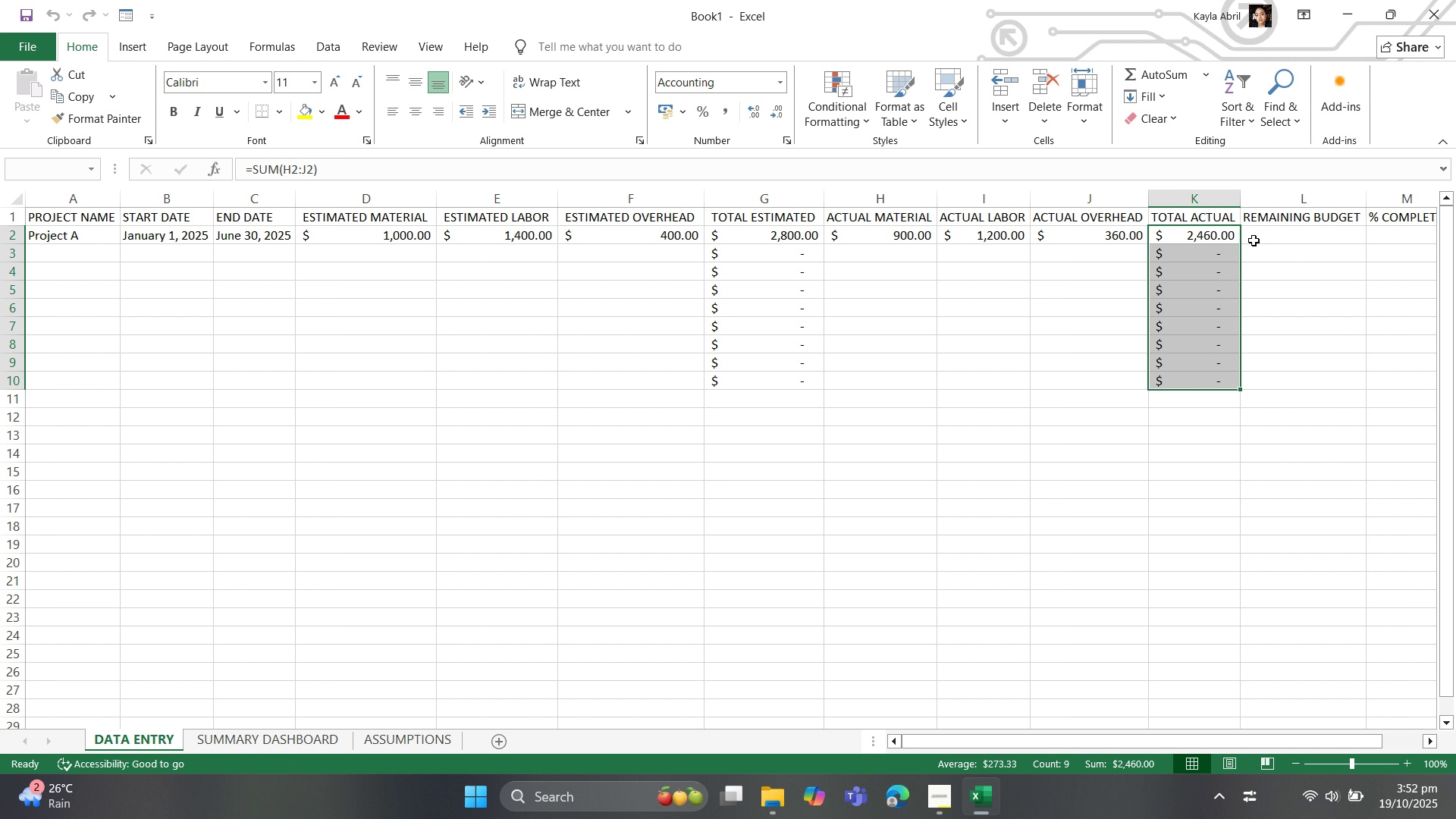 
left_click([1254, 240])
 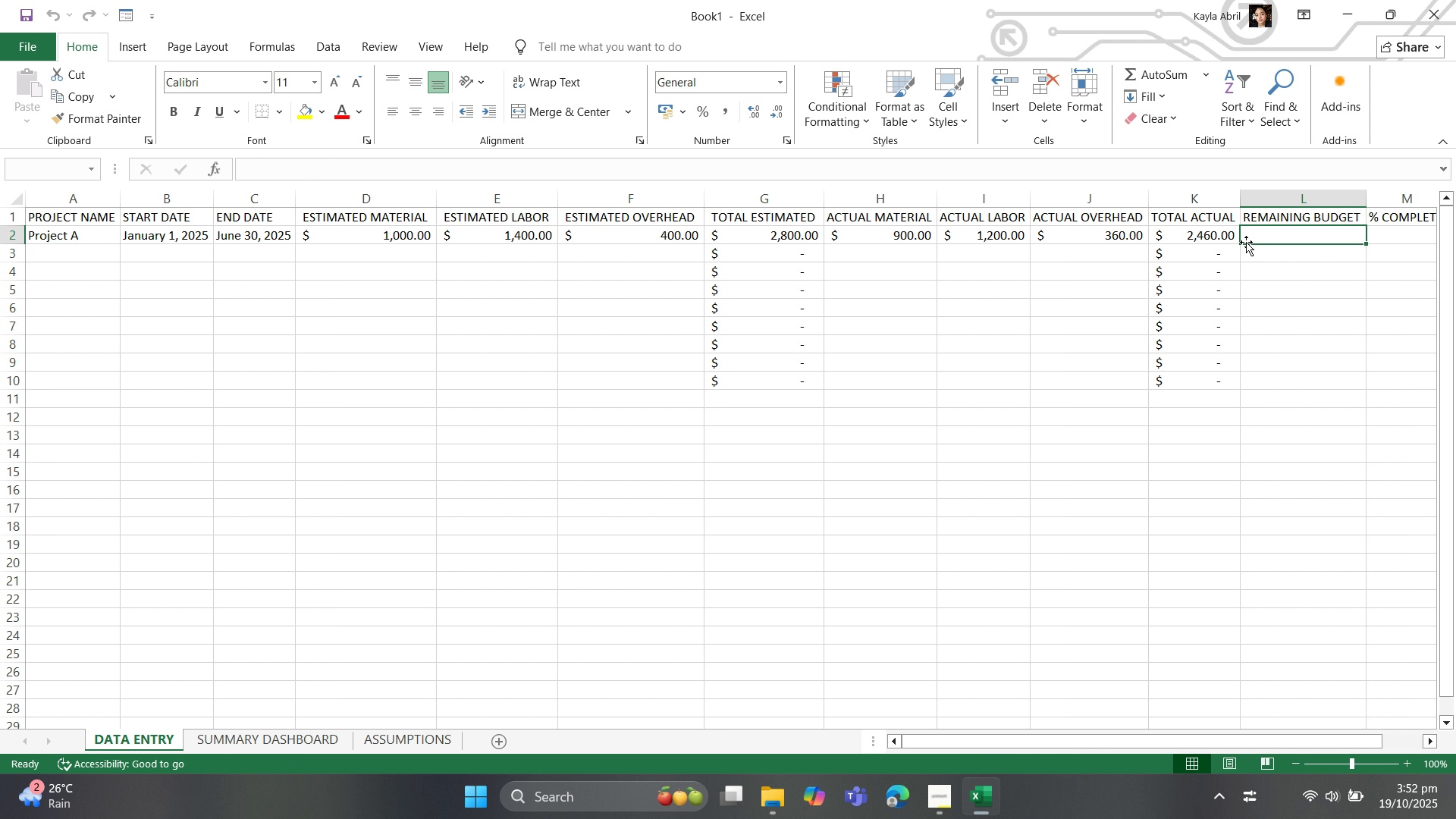 
wait(7.02)
 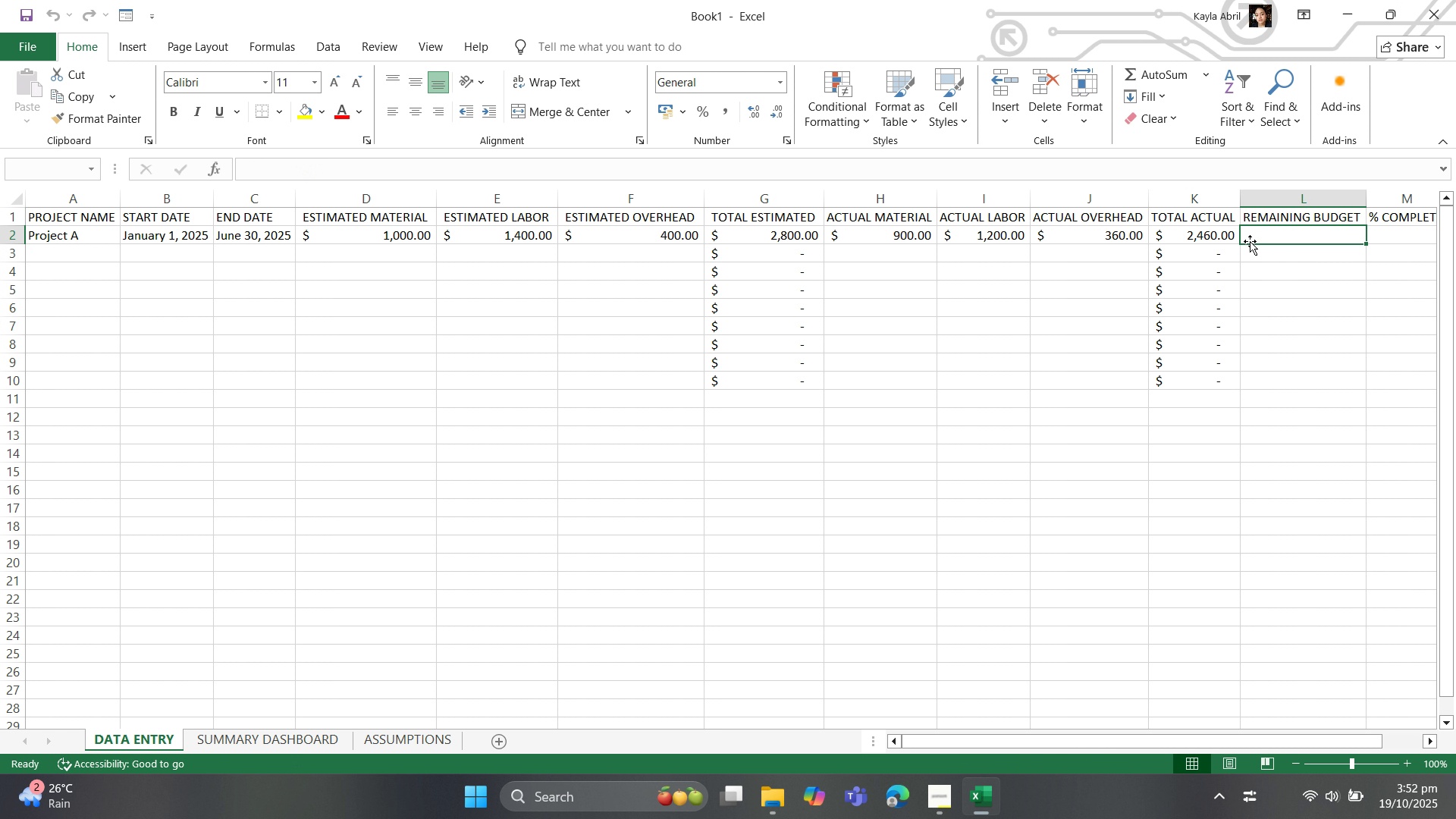 
key(Equal)
 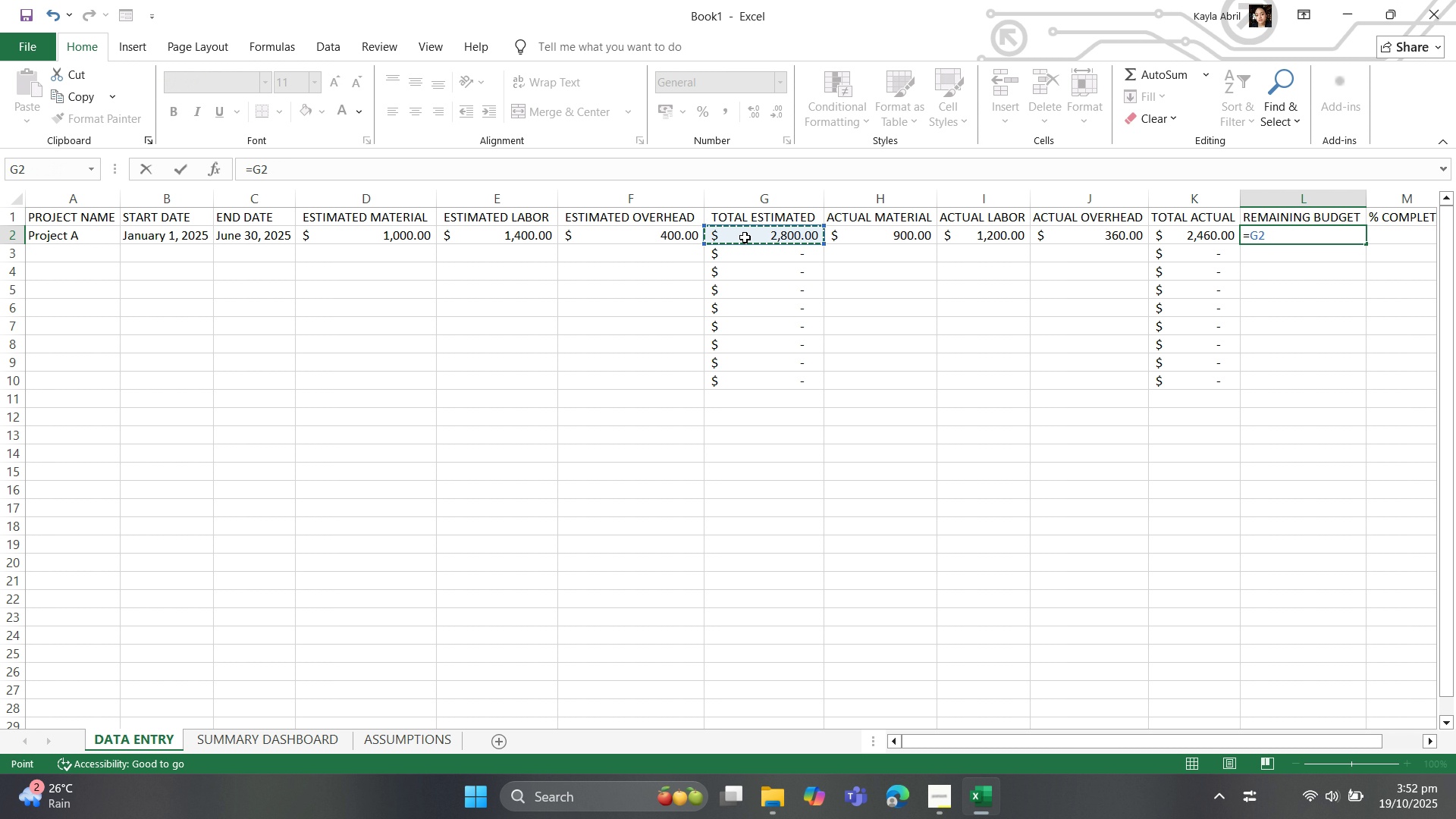 
wait(16.81)
 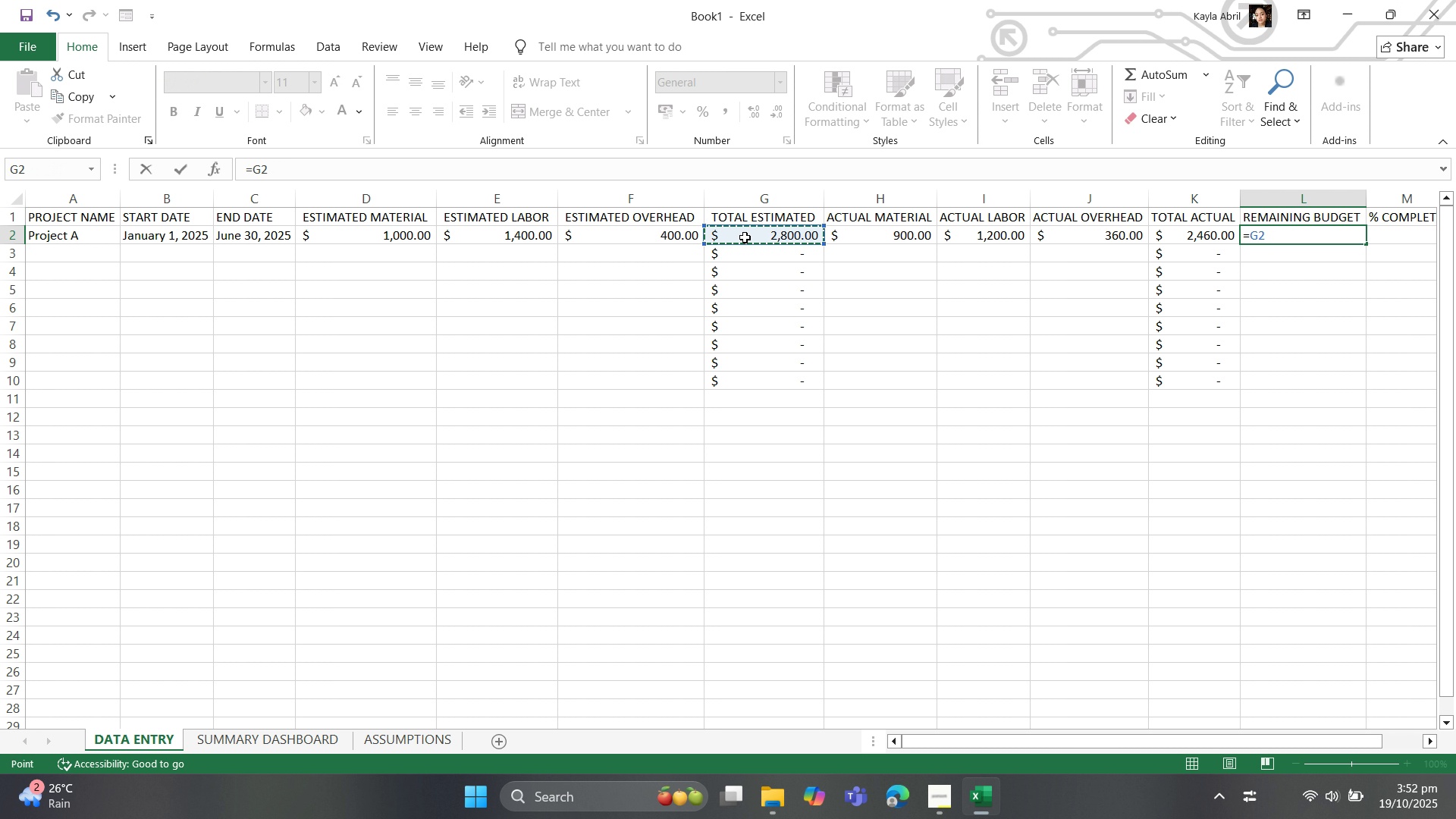 
key(Minus)
 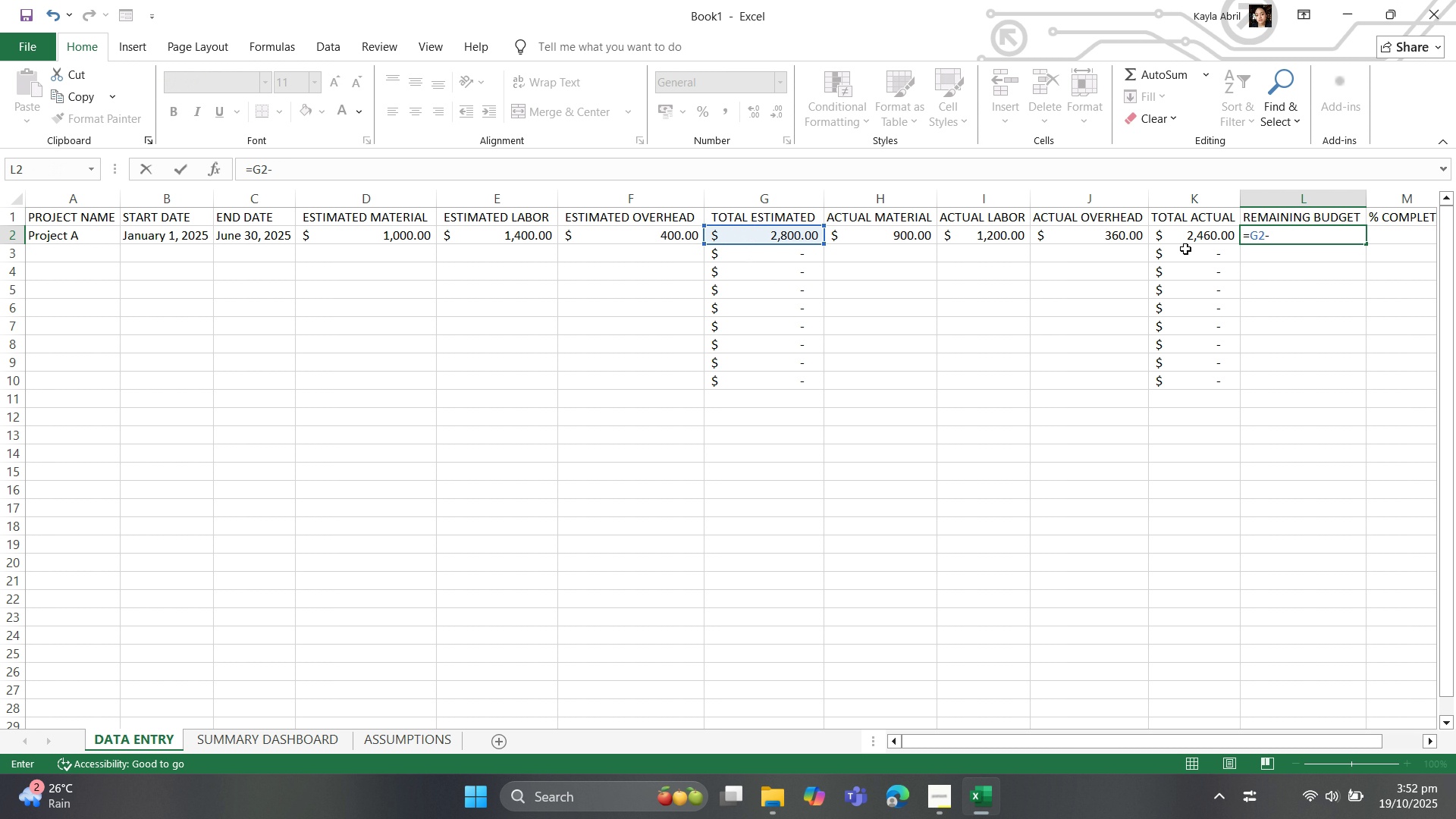 
left_click([1198, 237])
 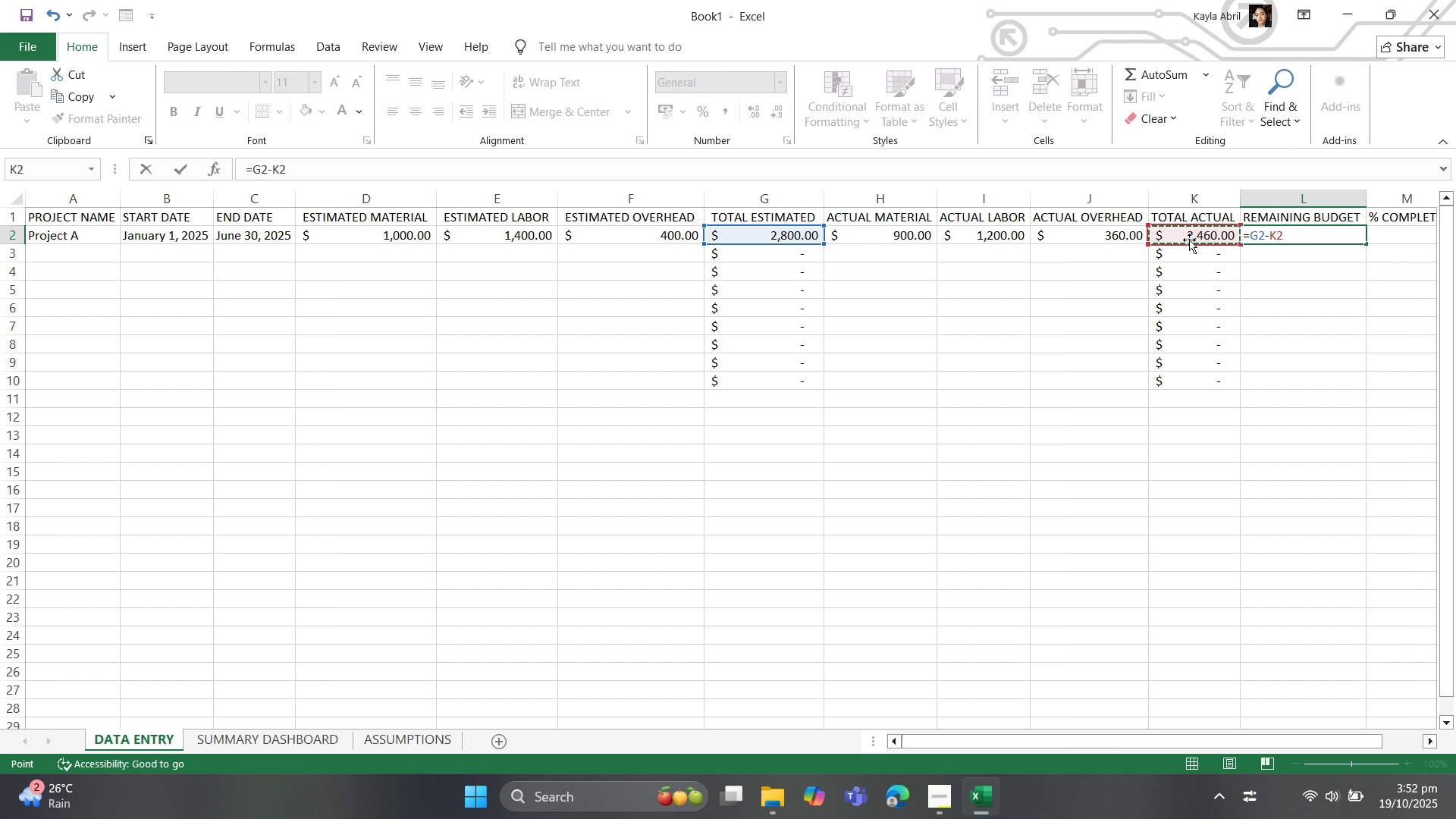 
key(ArrowRight)
 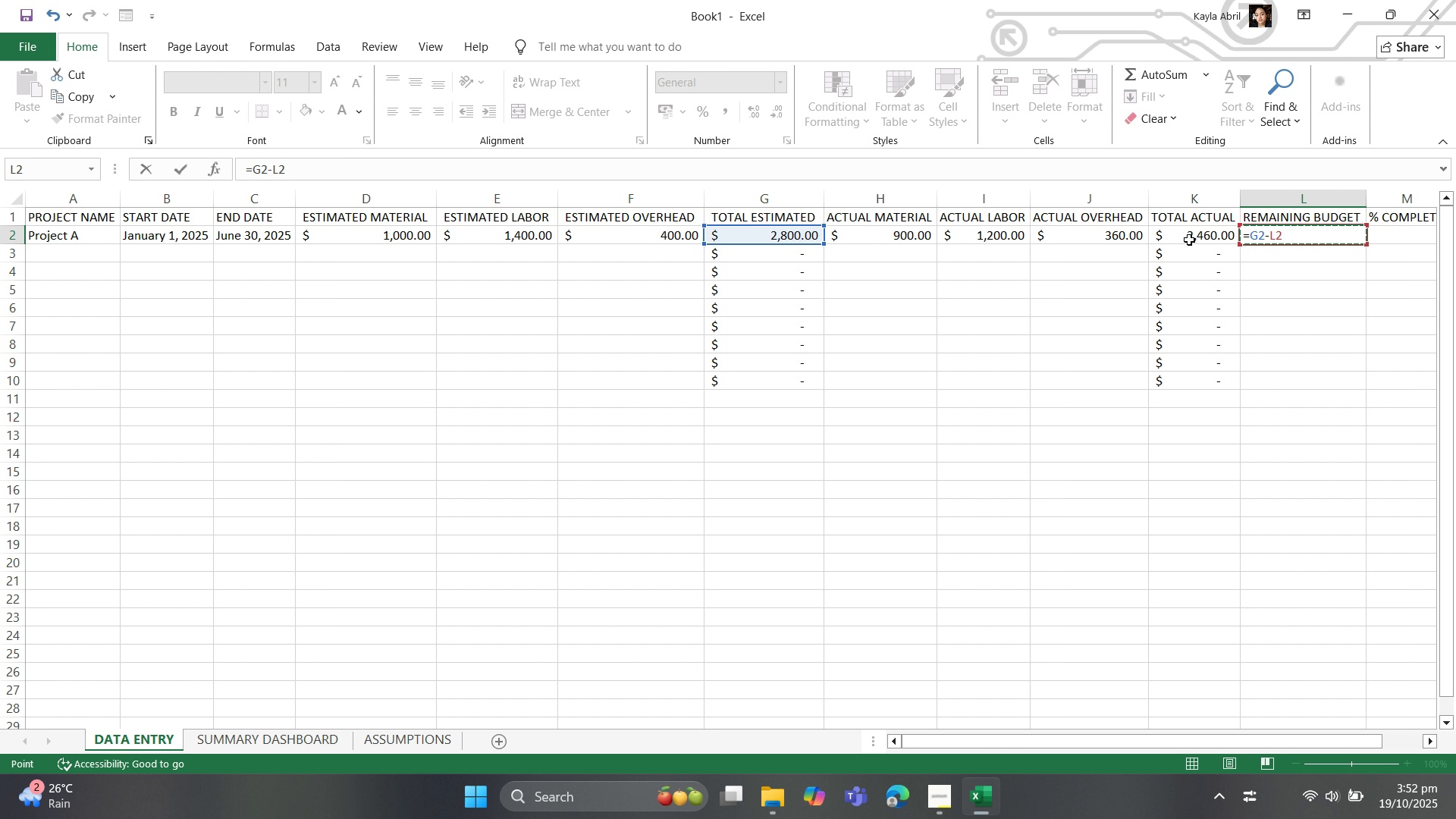 
key(ArrowLeft)
 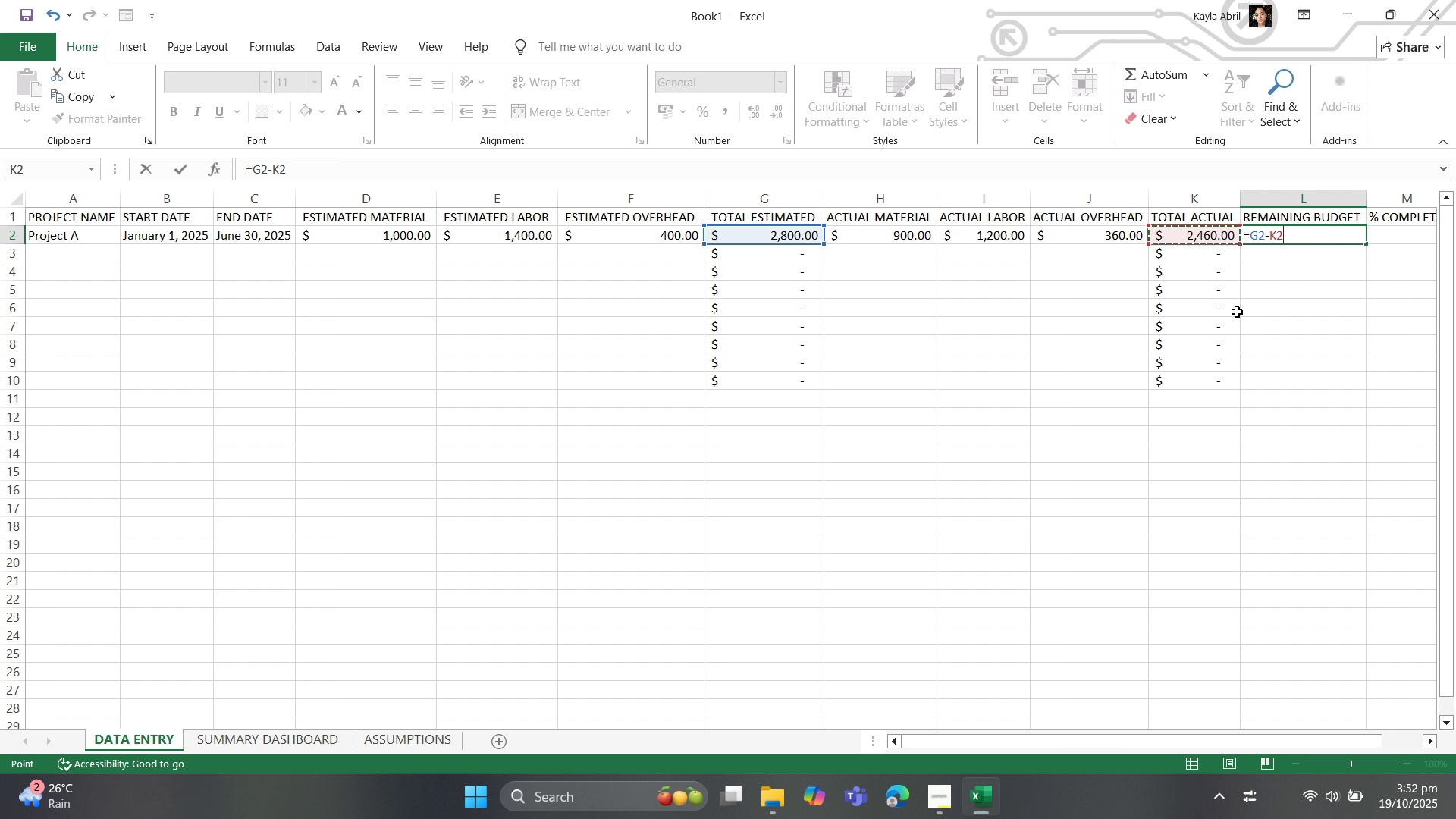 
key(Enter)
 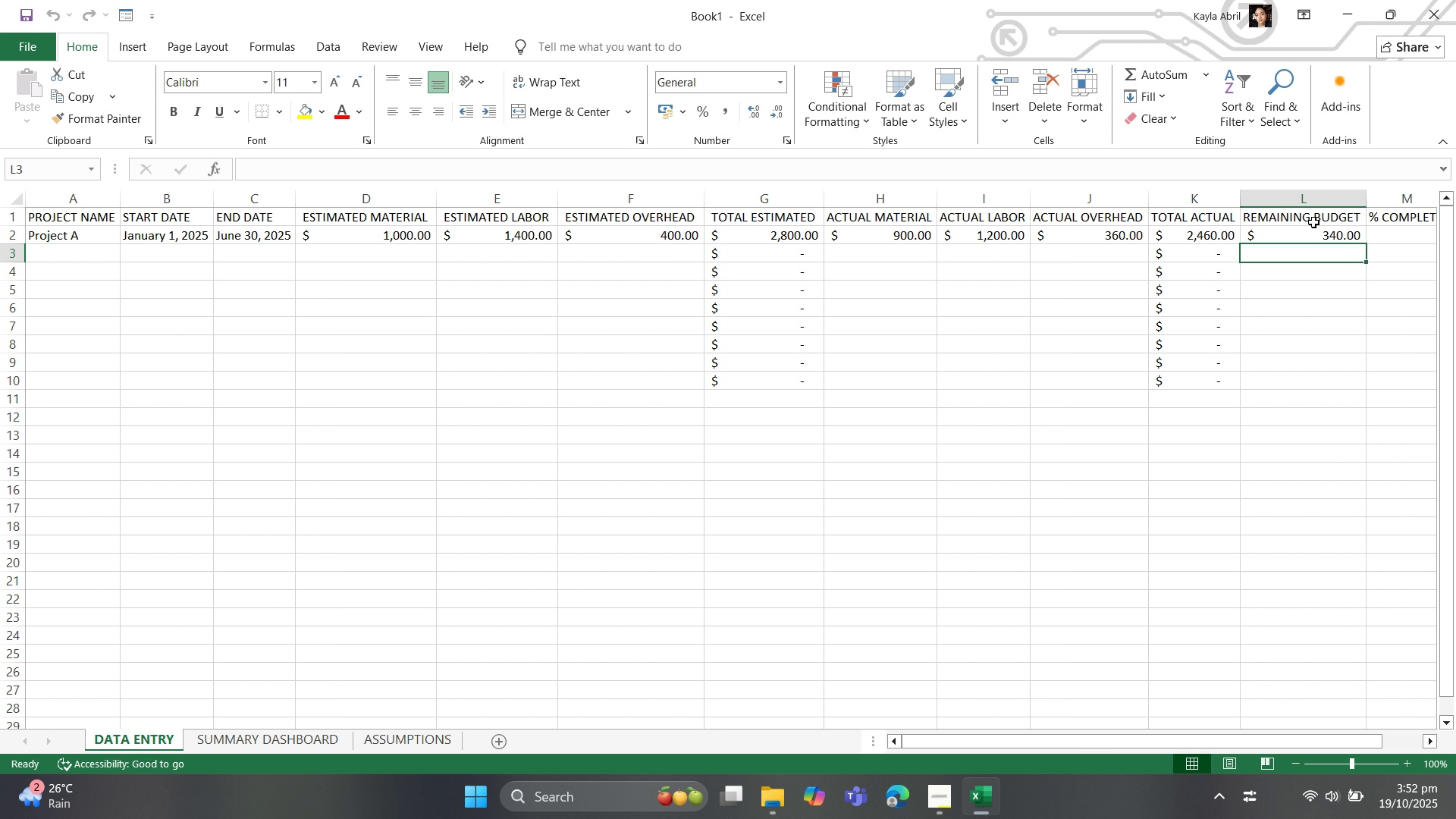 
wait(10.1)
 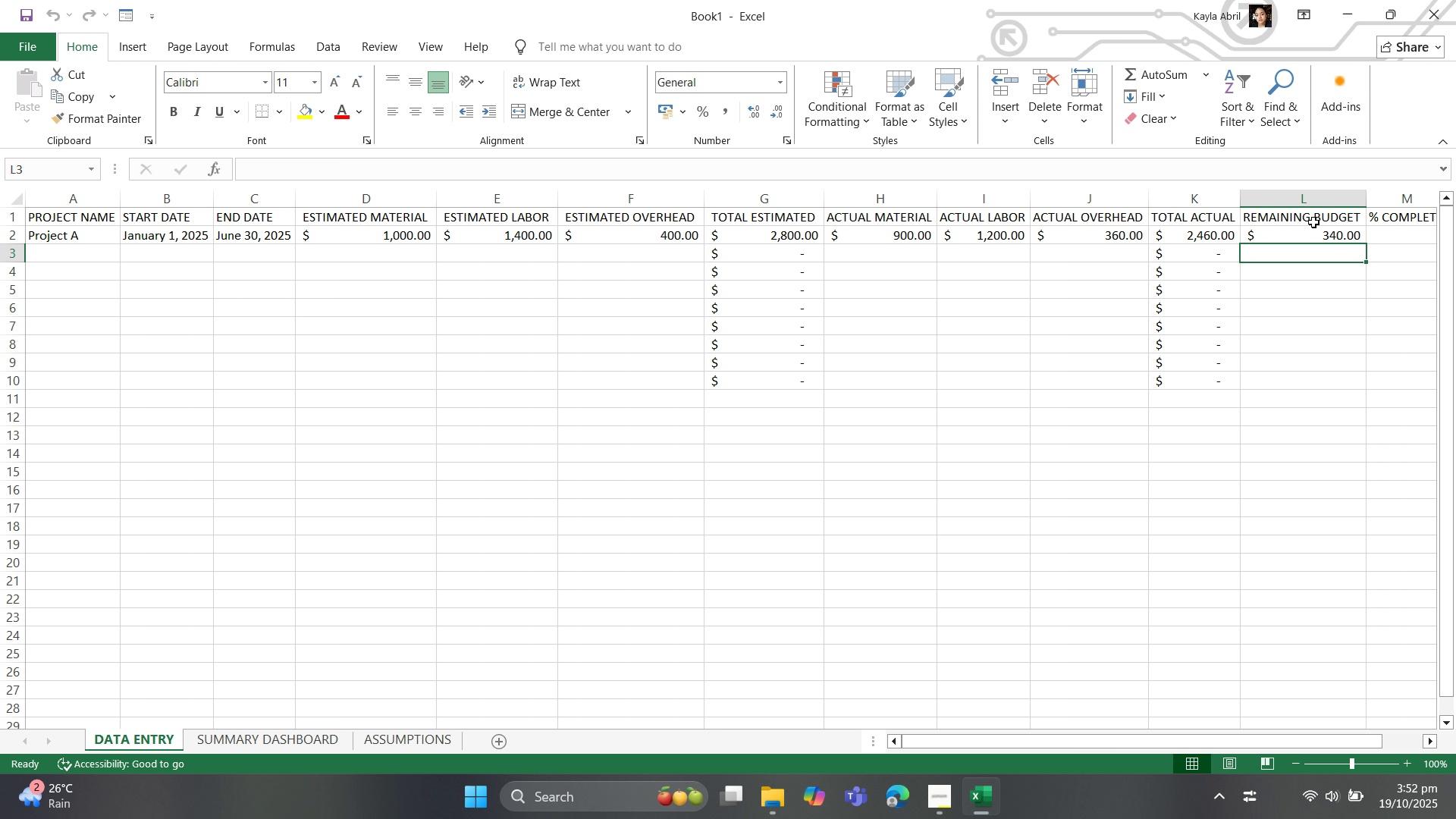 
left_click([1343, 234])
 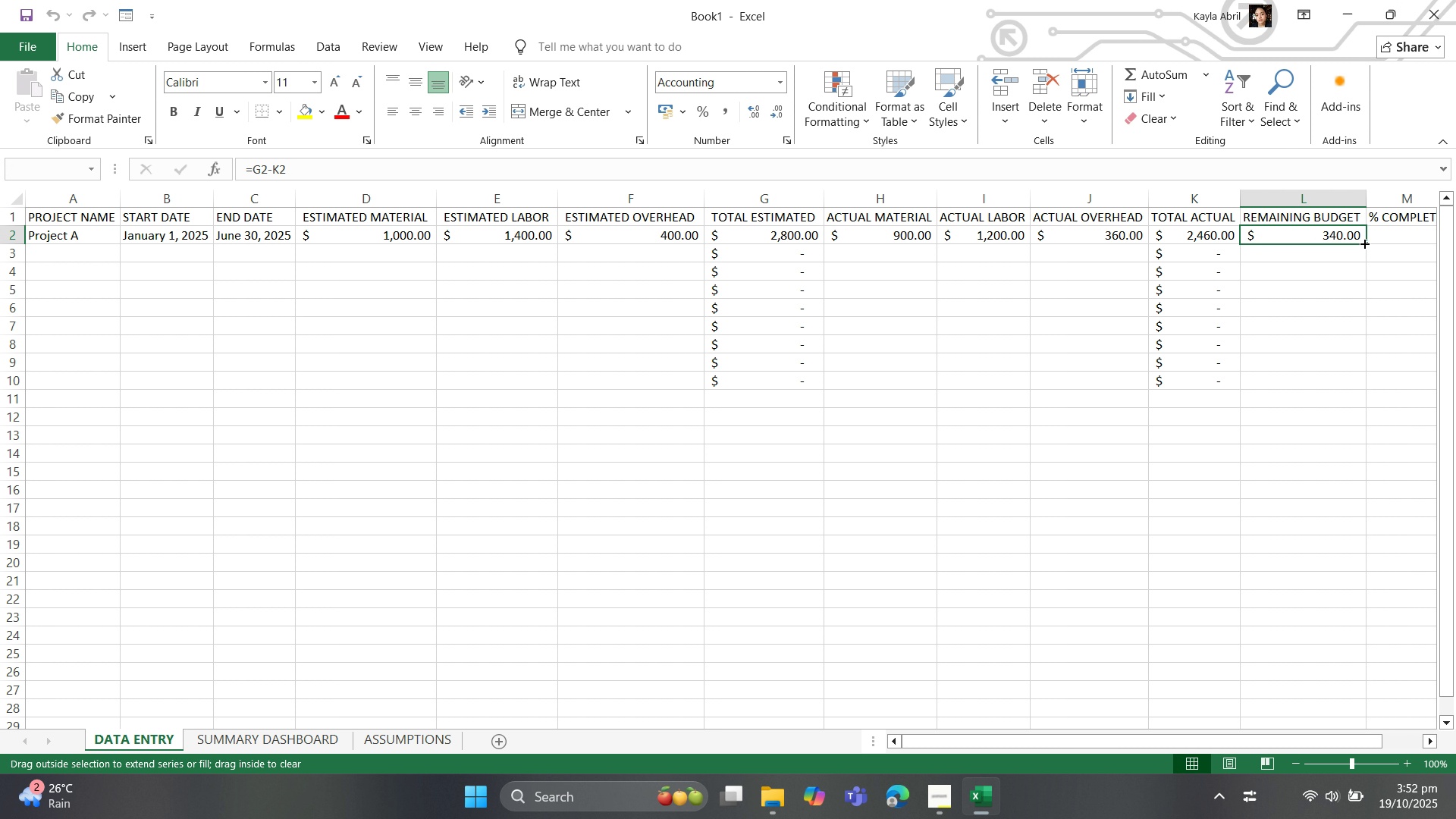 
left_click_drag(start_coordinate=[1363, 243], to_coordinate=[1345, 388])
 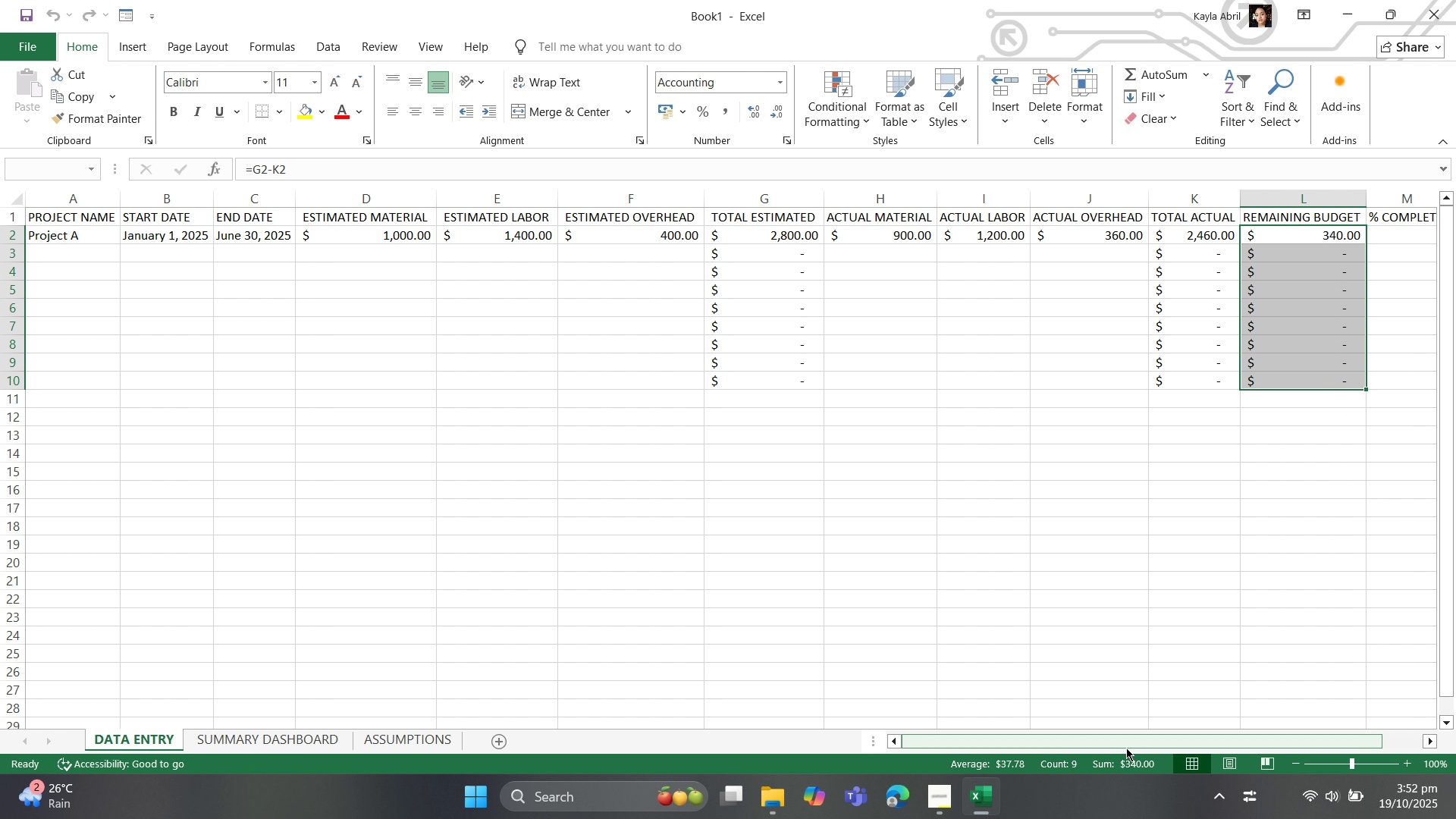 
left_click_drag(start_coordinate=[1126, 746], to_coordinate=[1176, 736])
 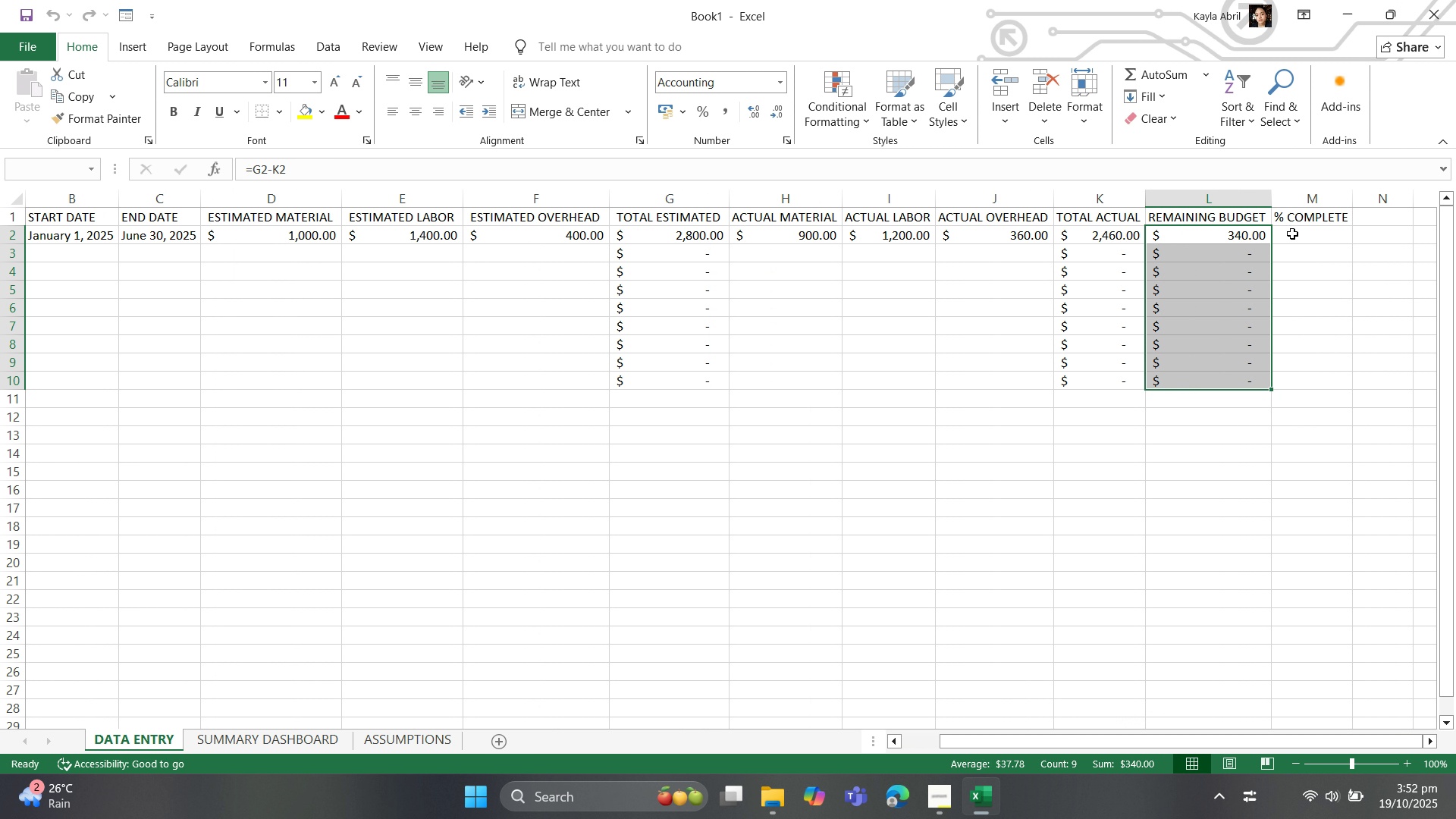 
left_click([1292, 235])
 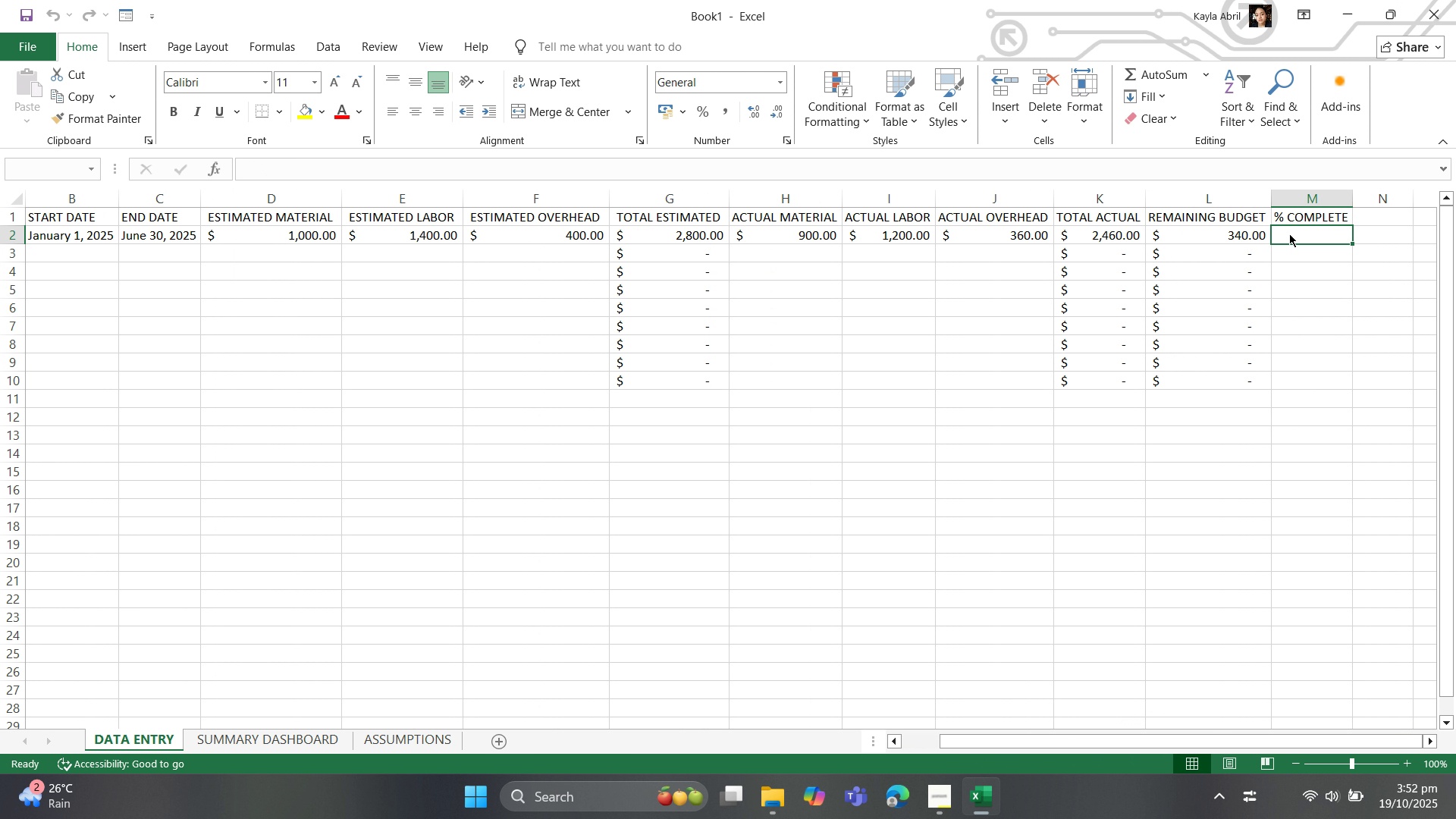 
key(Equal)
 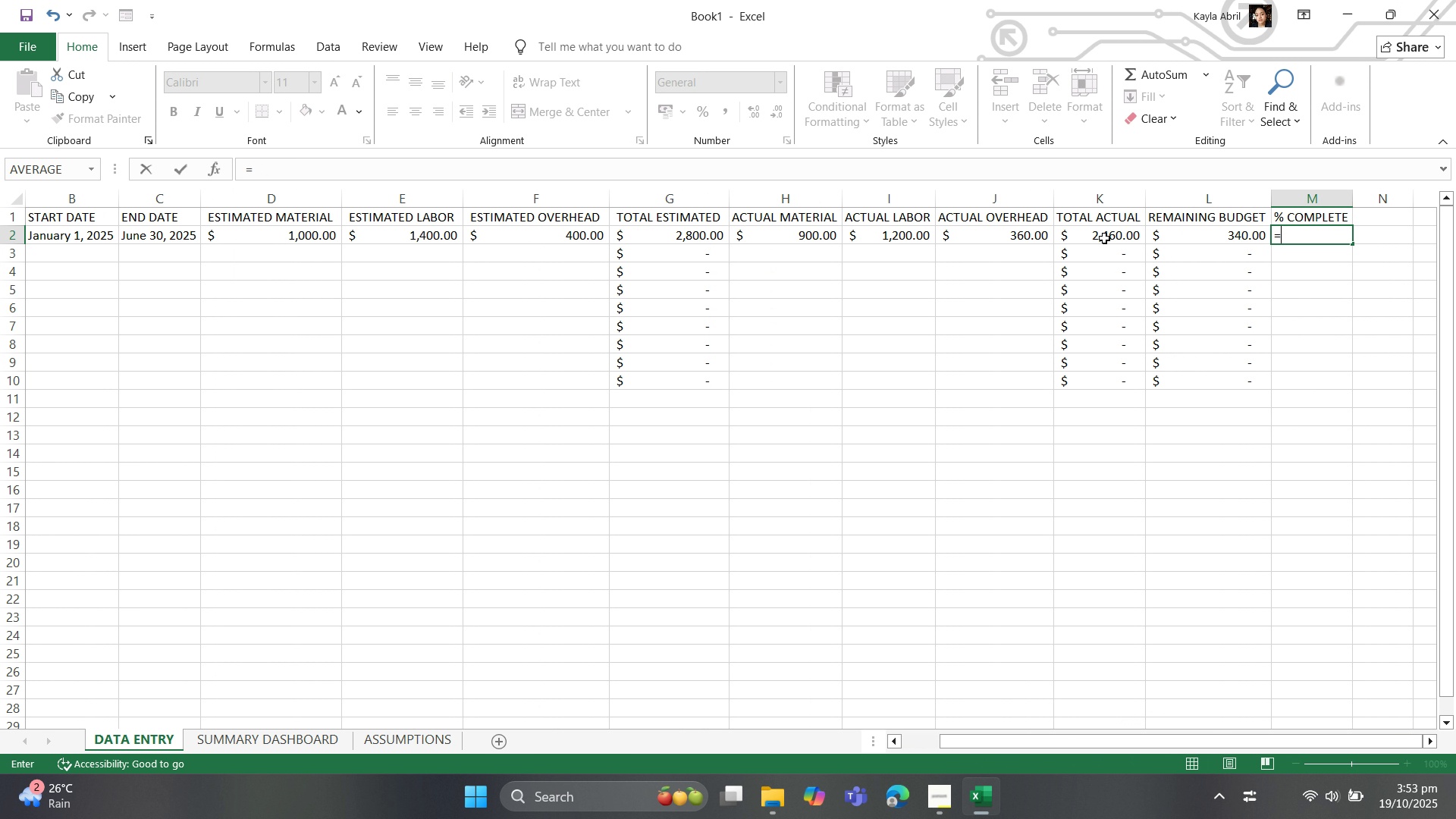 
wait(6.15)
 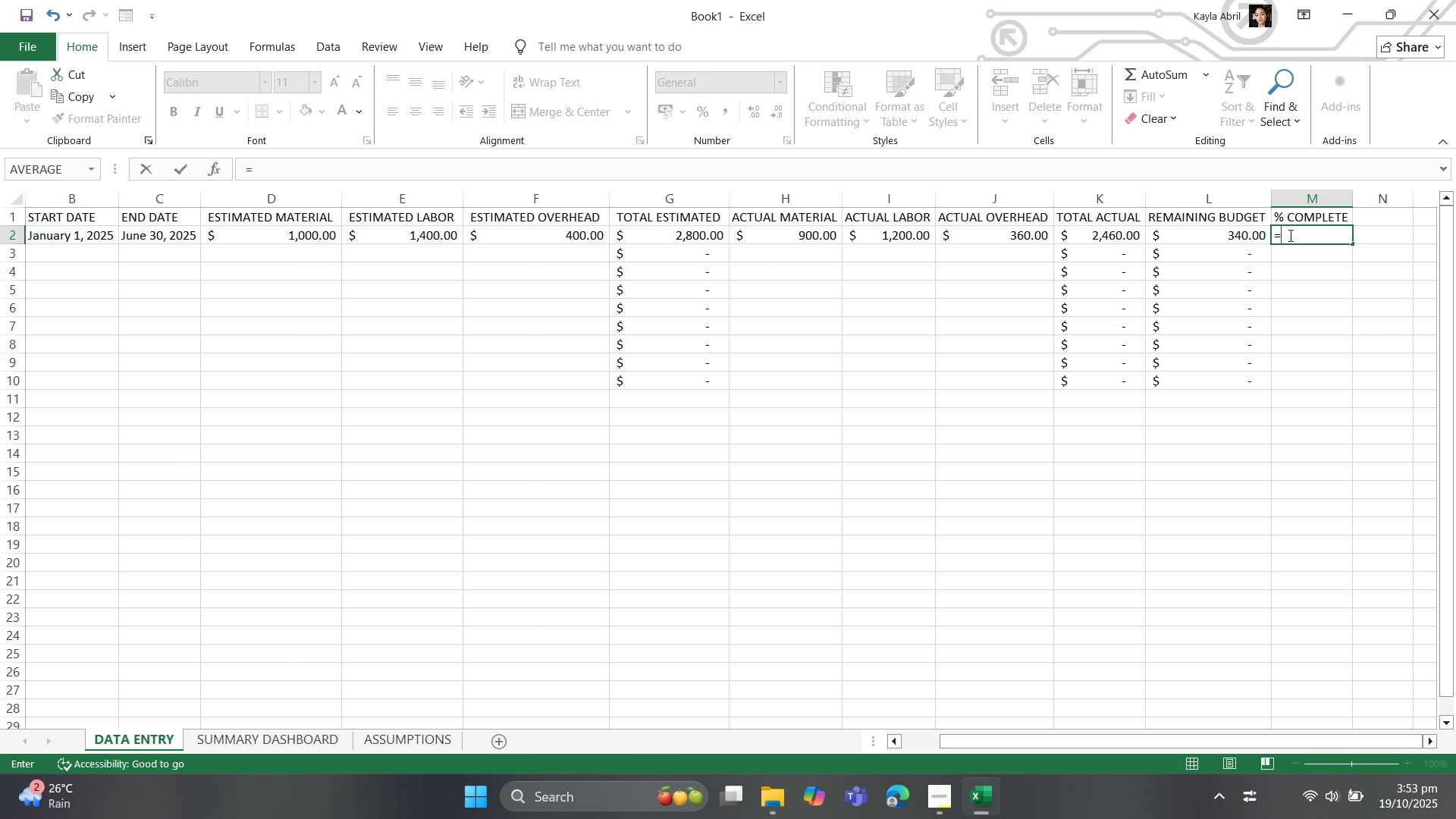 
left_click([1104, 238])
 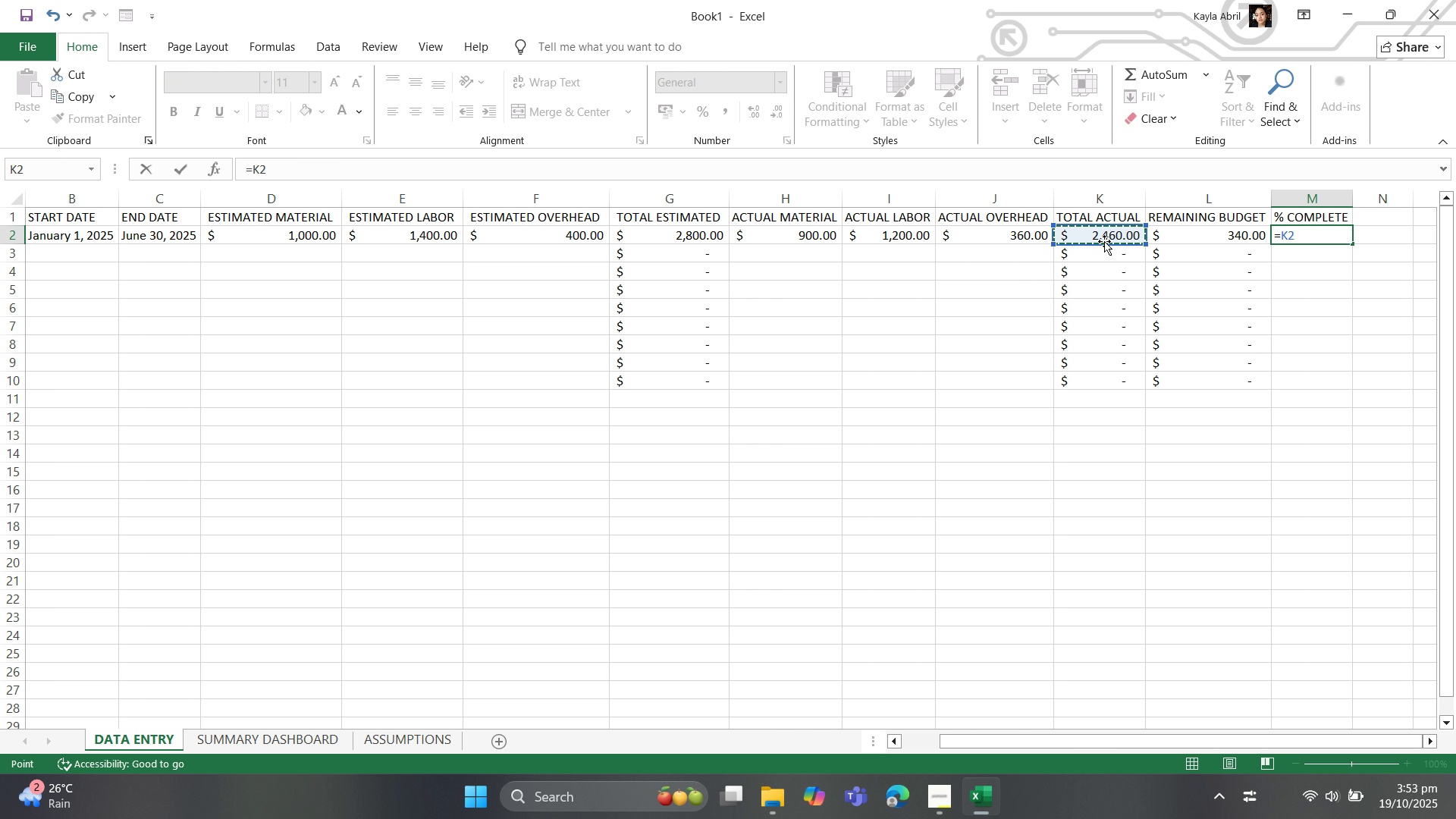 
key(Slash)
 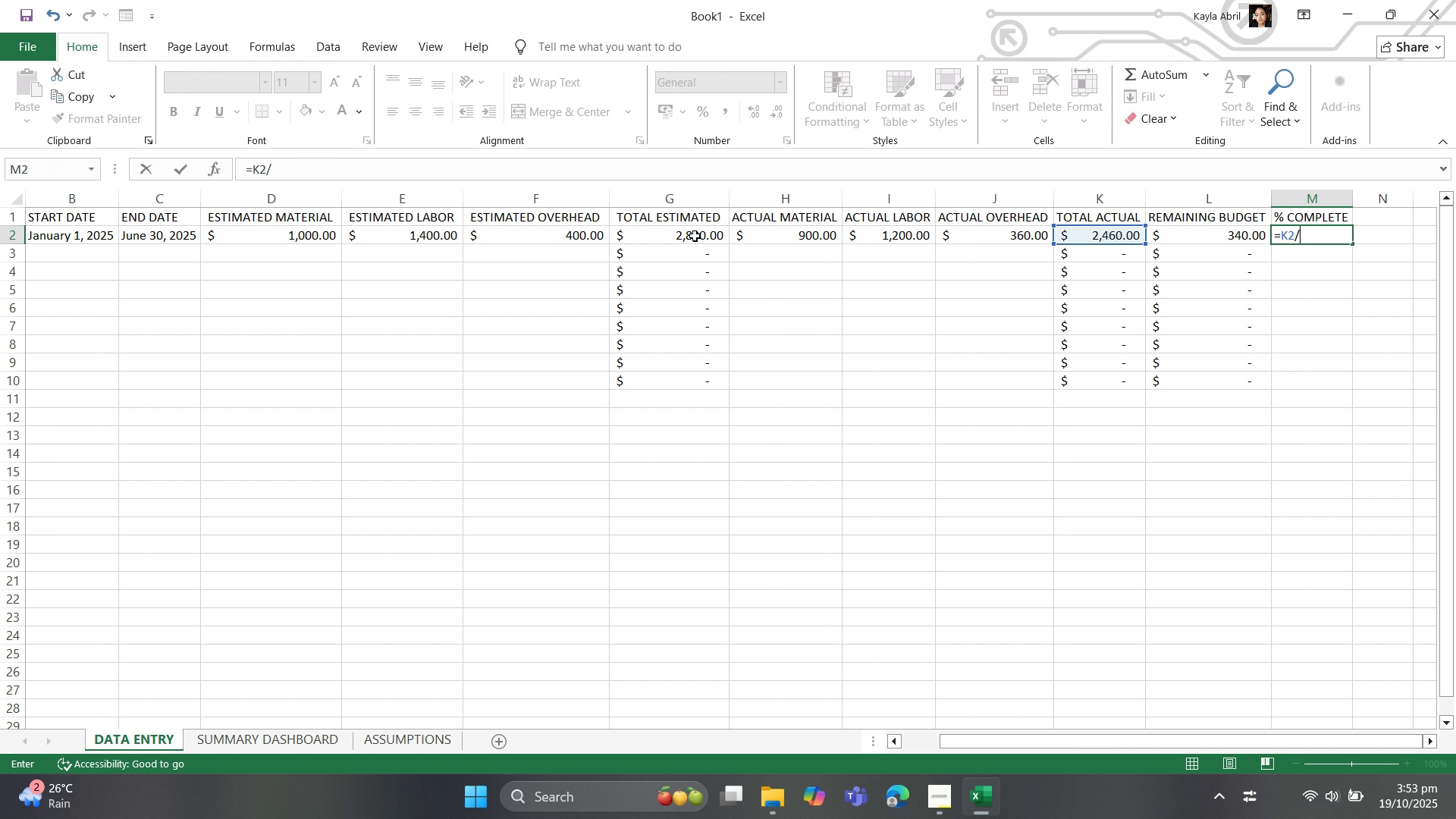 
wait(7.27)
 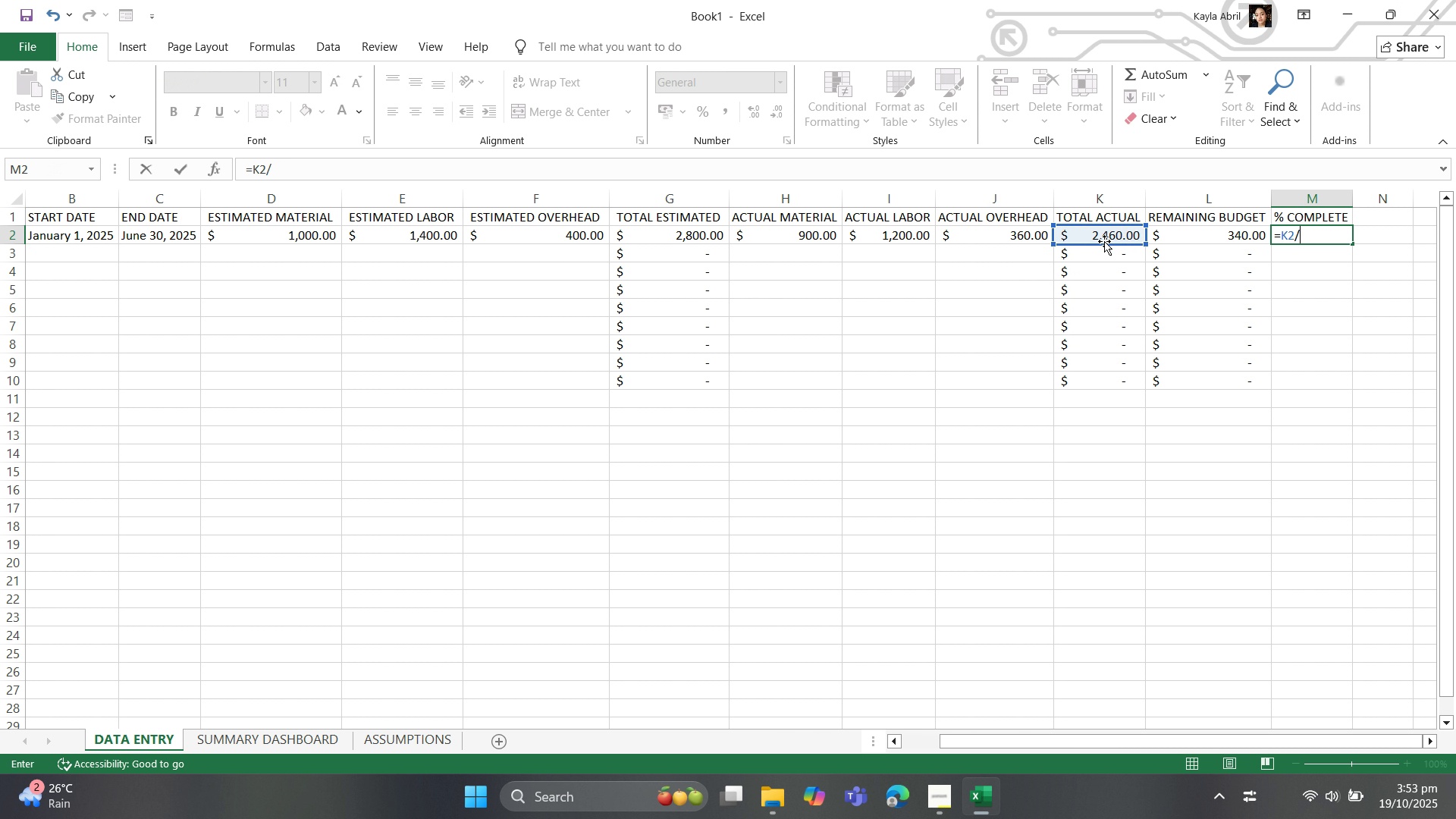 
left_click([695, 236])
 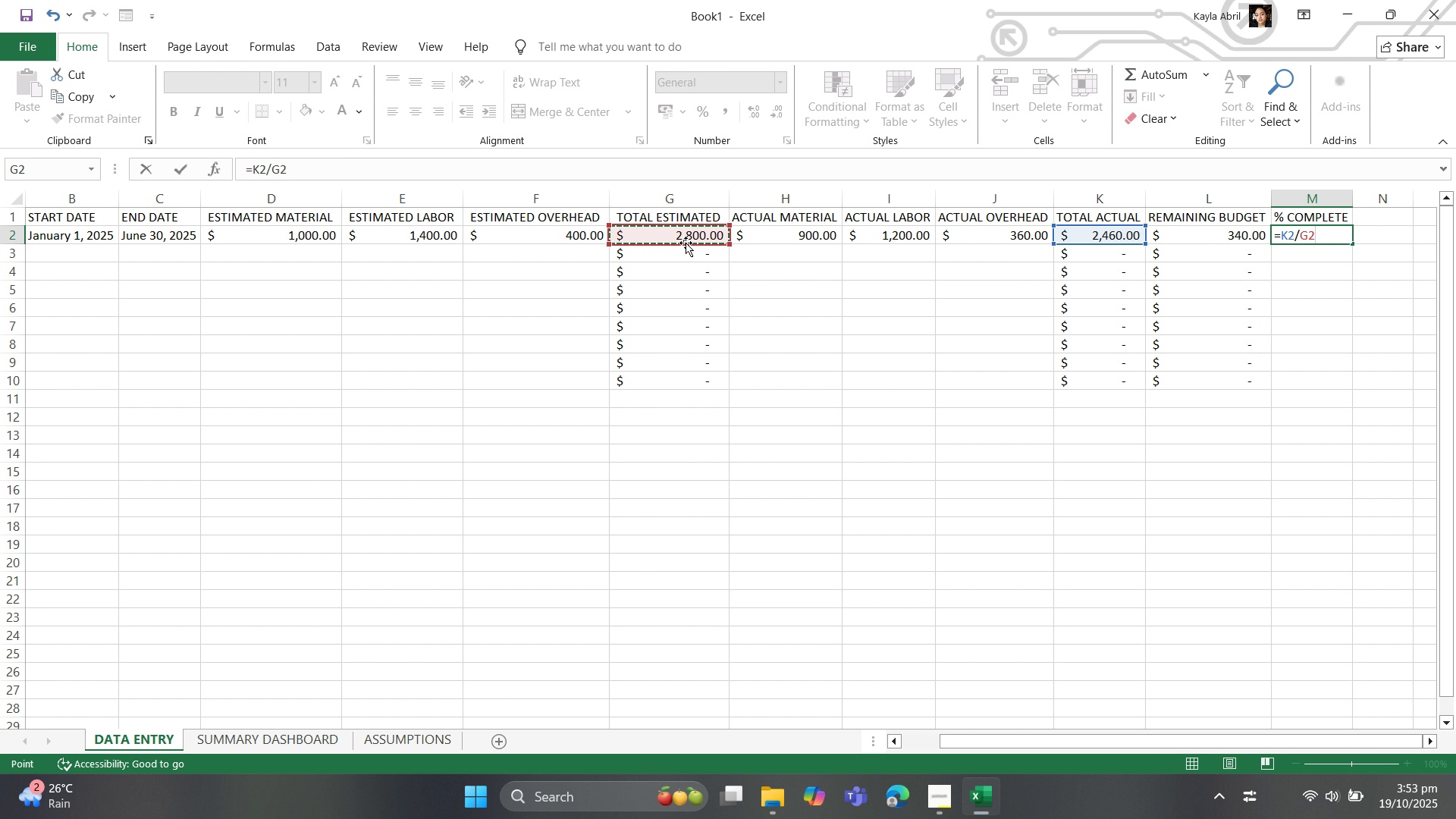 
wait(15.0)
 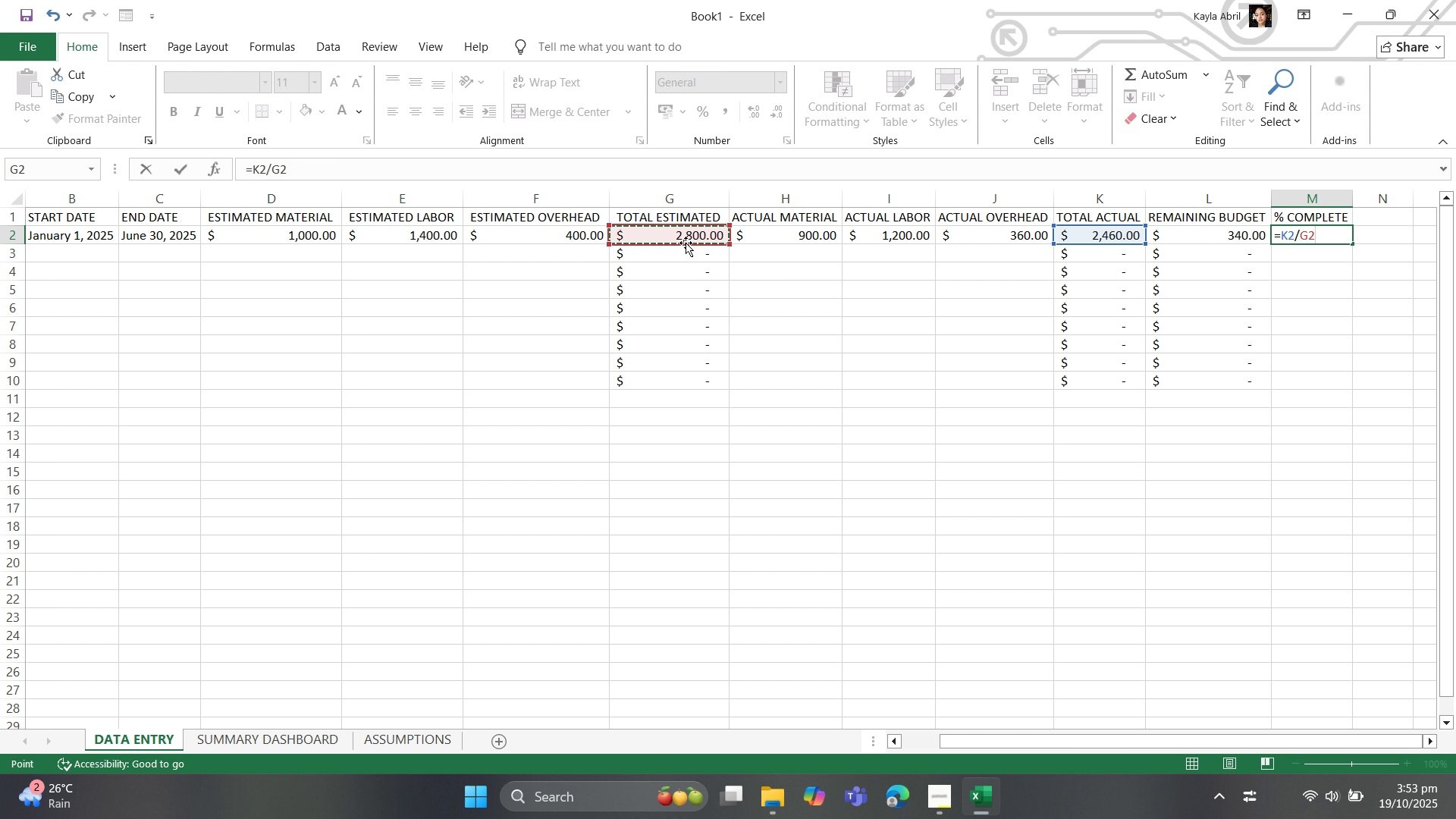 
key(Enter)
 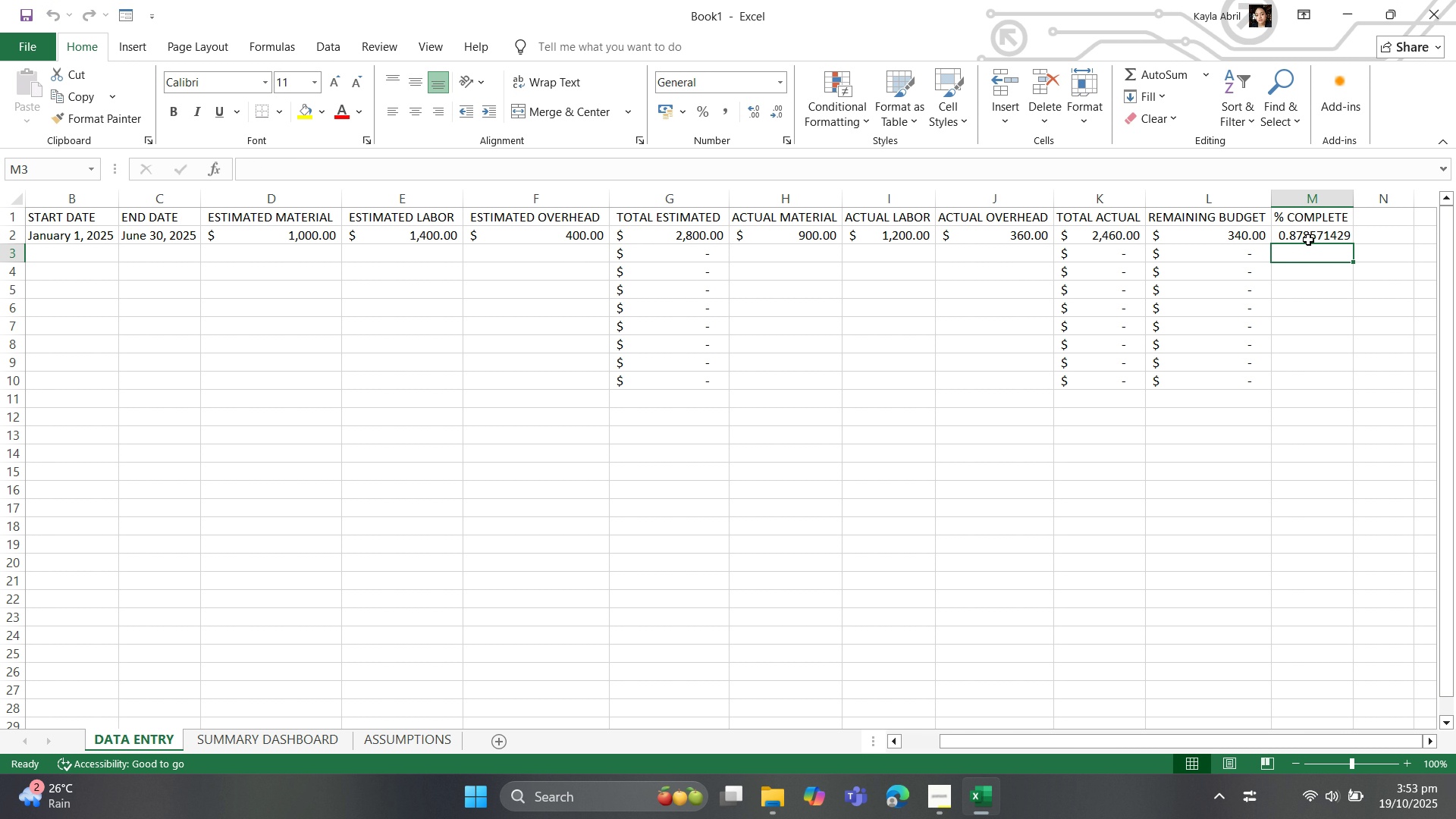 
left_click([1310, 234])
 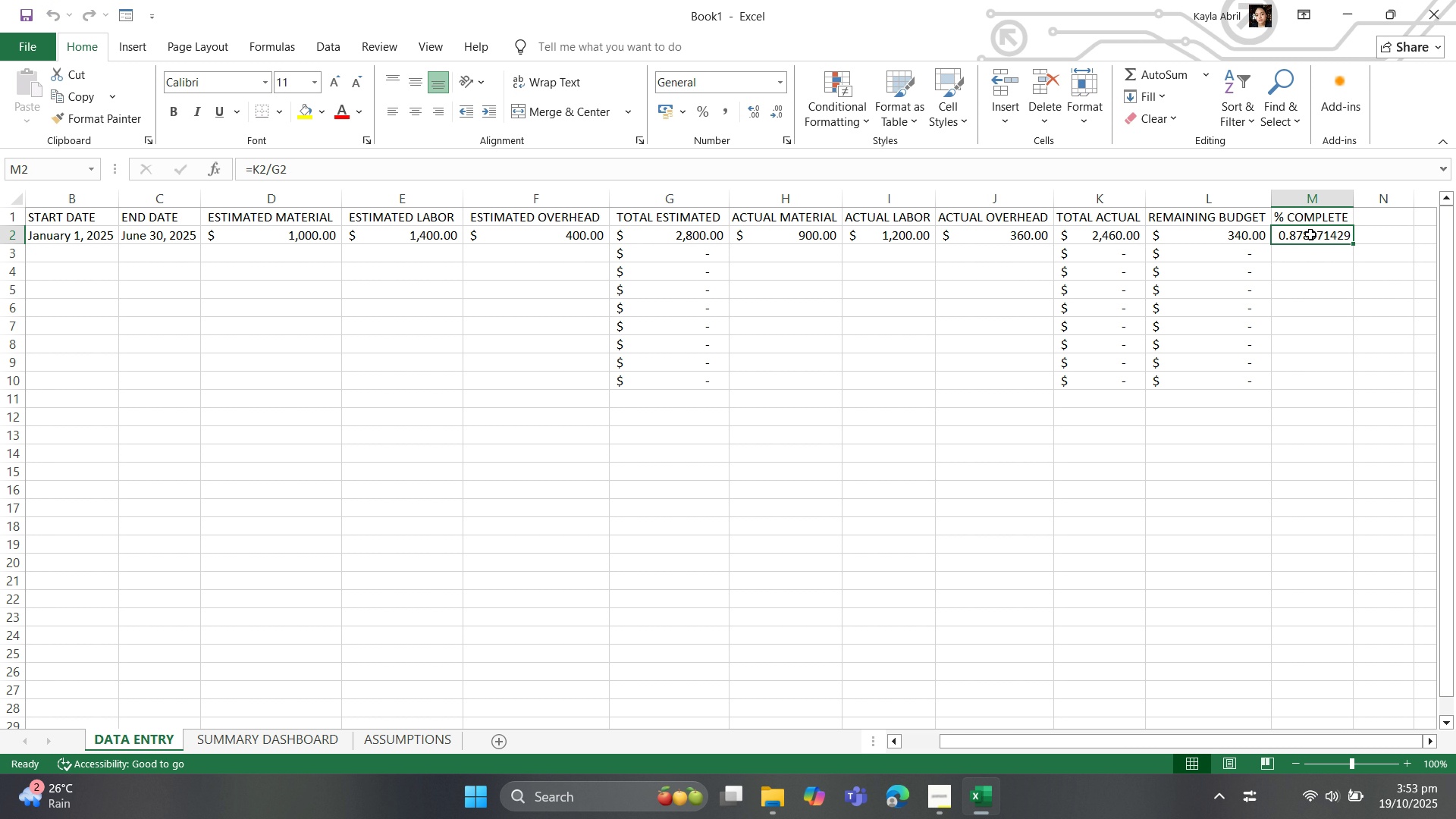 
left_click([1310, 234])
 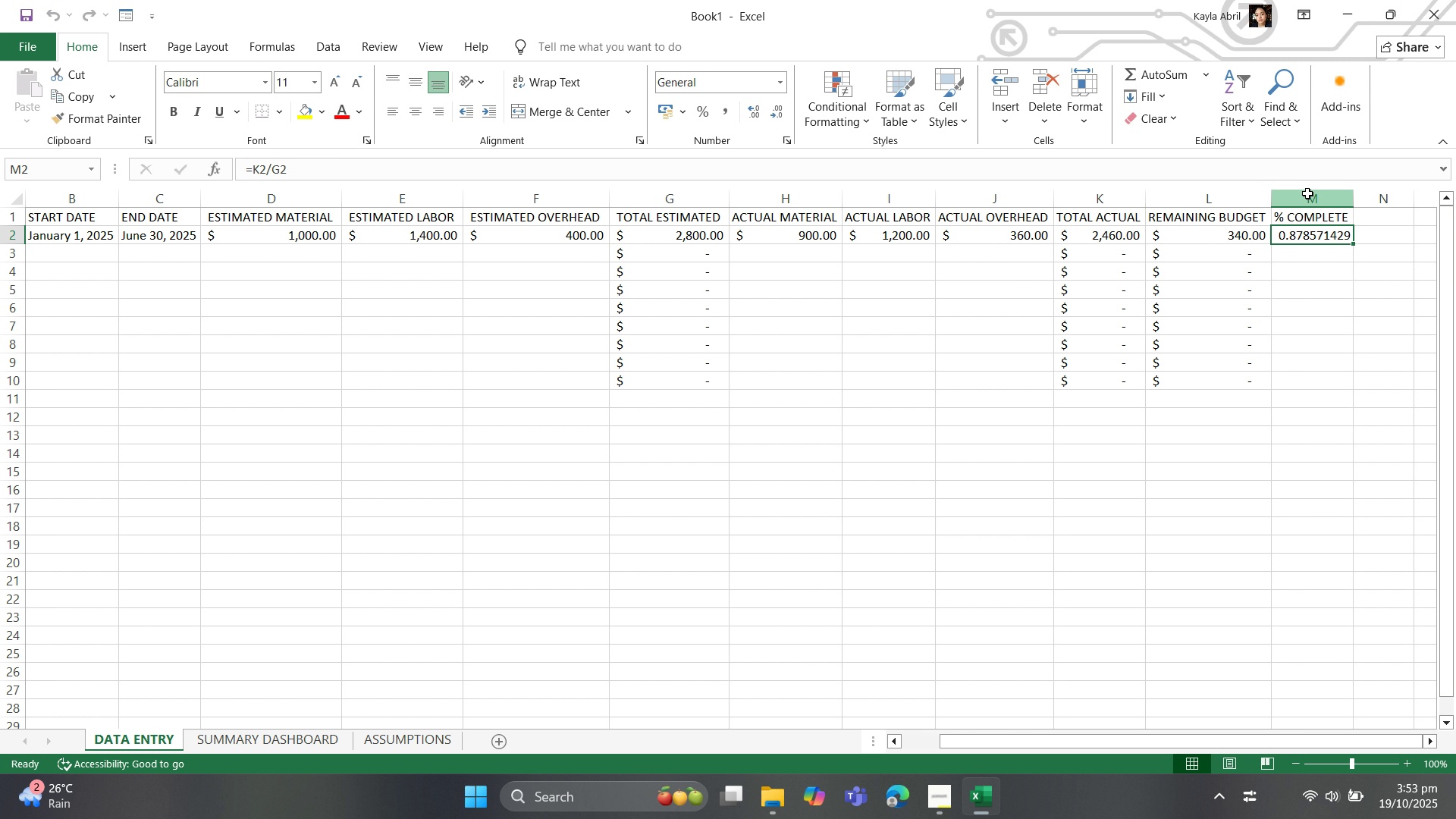 
left_click([1307, 193])
 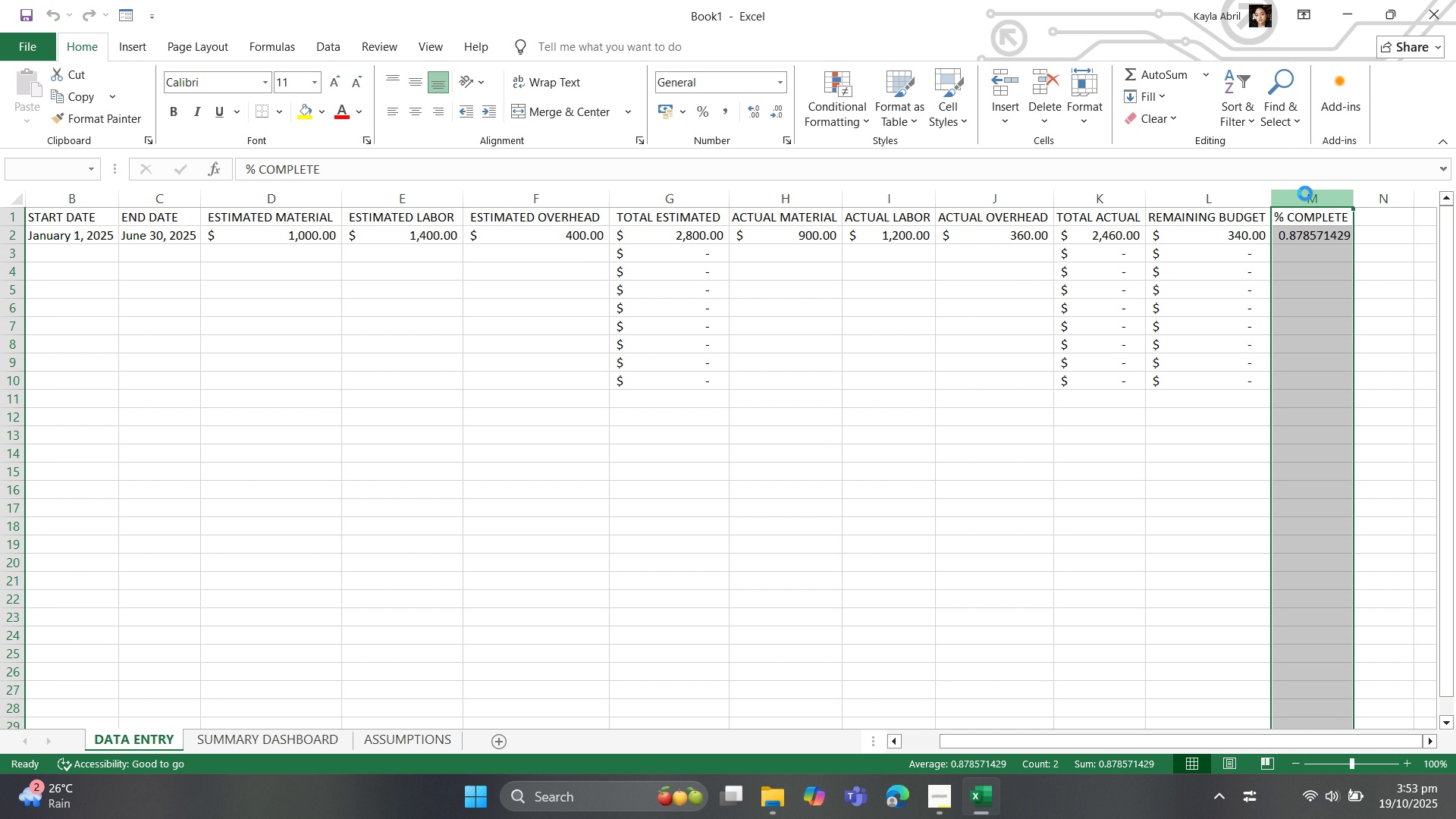 
right_click([1305, 193])
 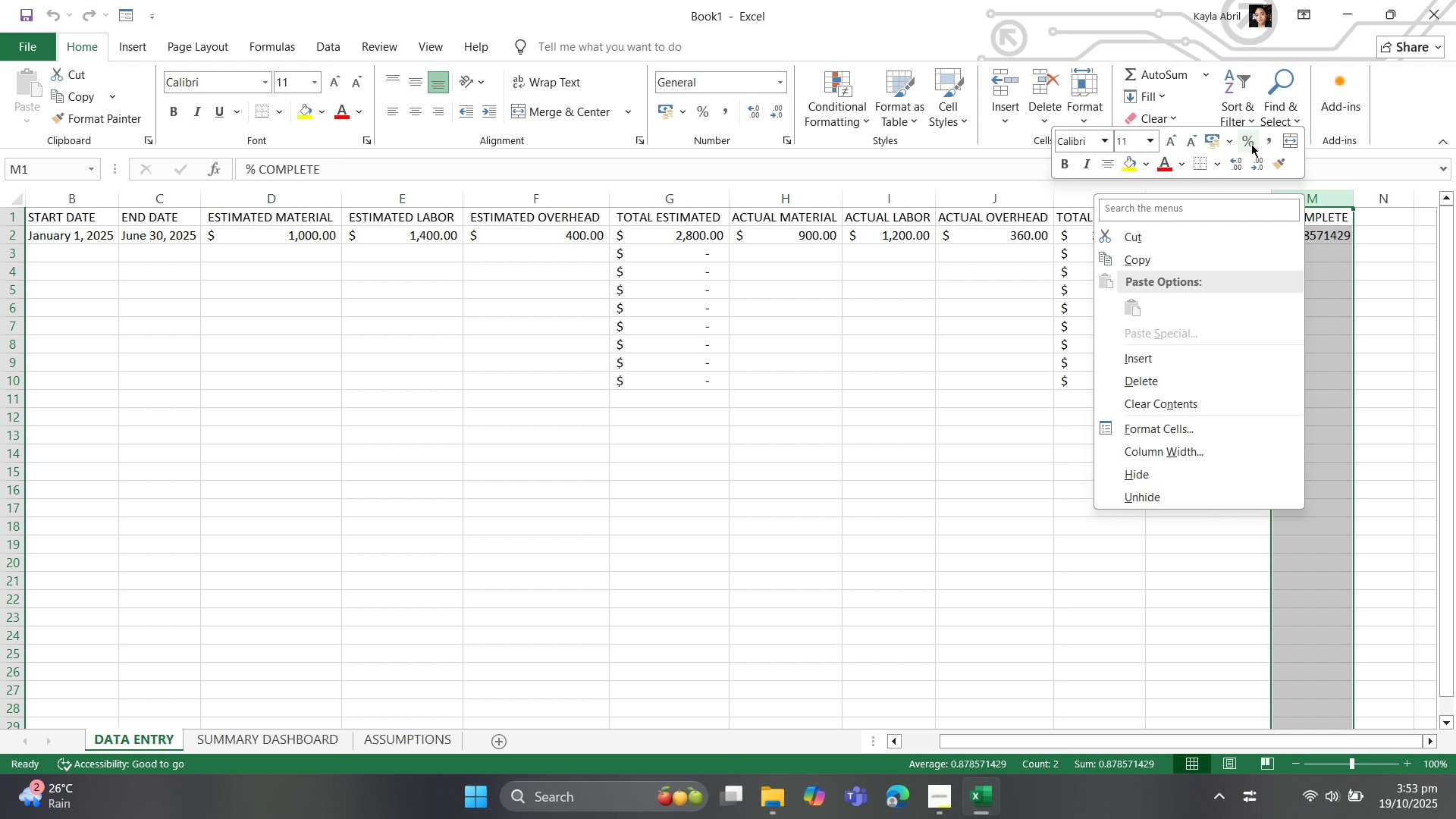 
left_click([1251, 144])
 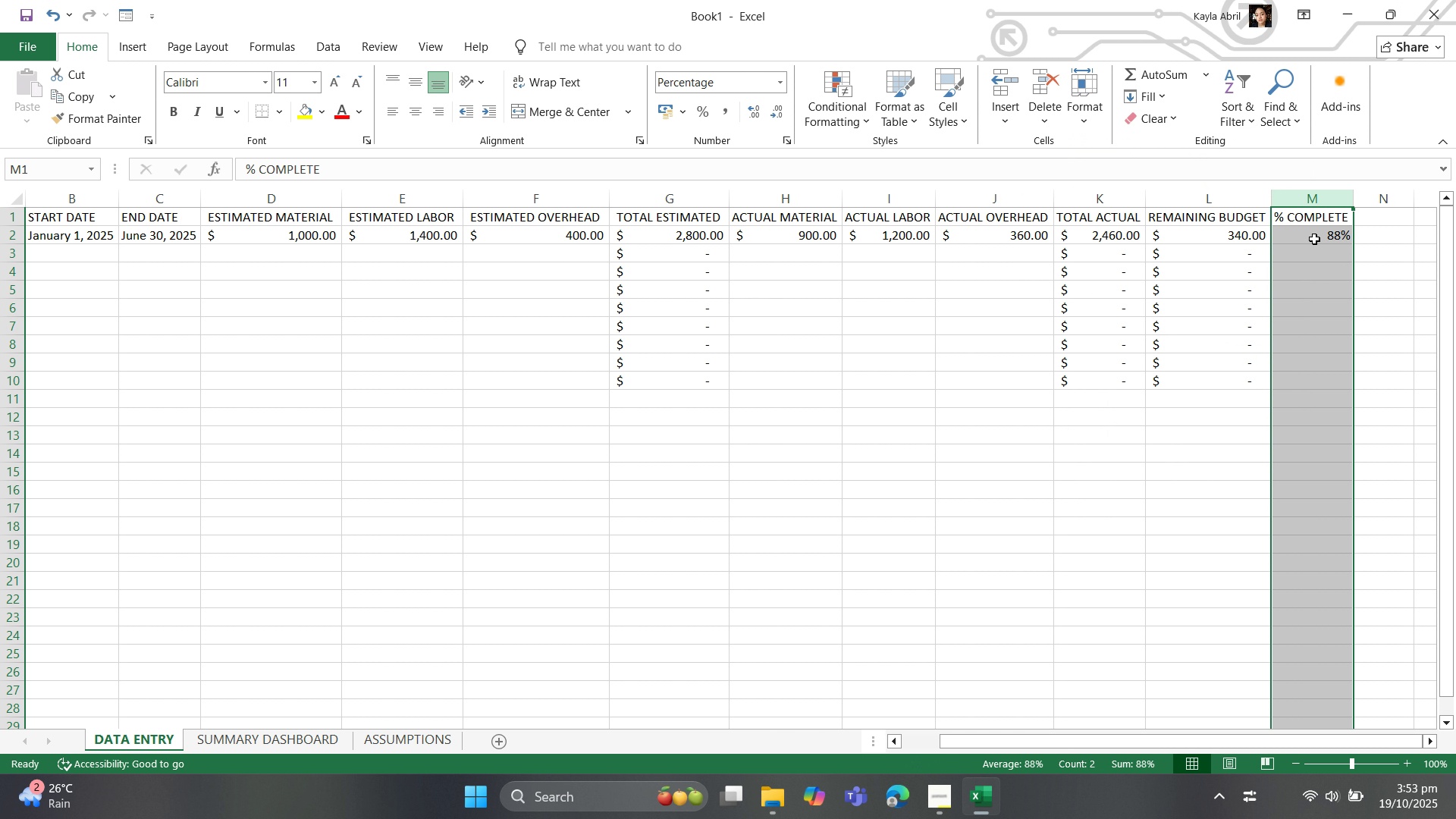 
left_click([1314, 239])
 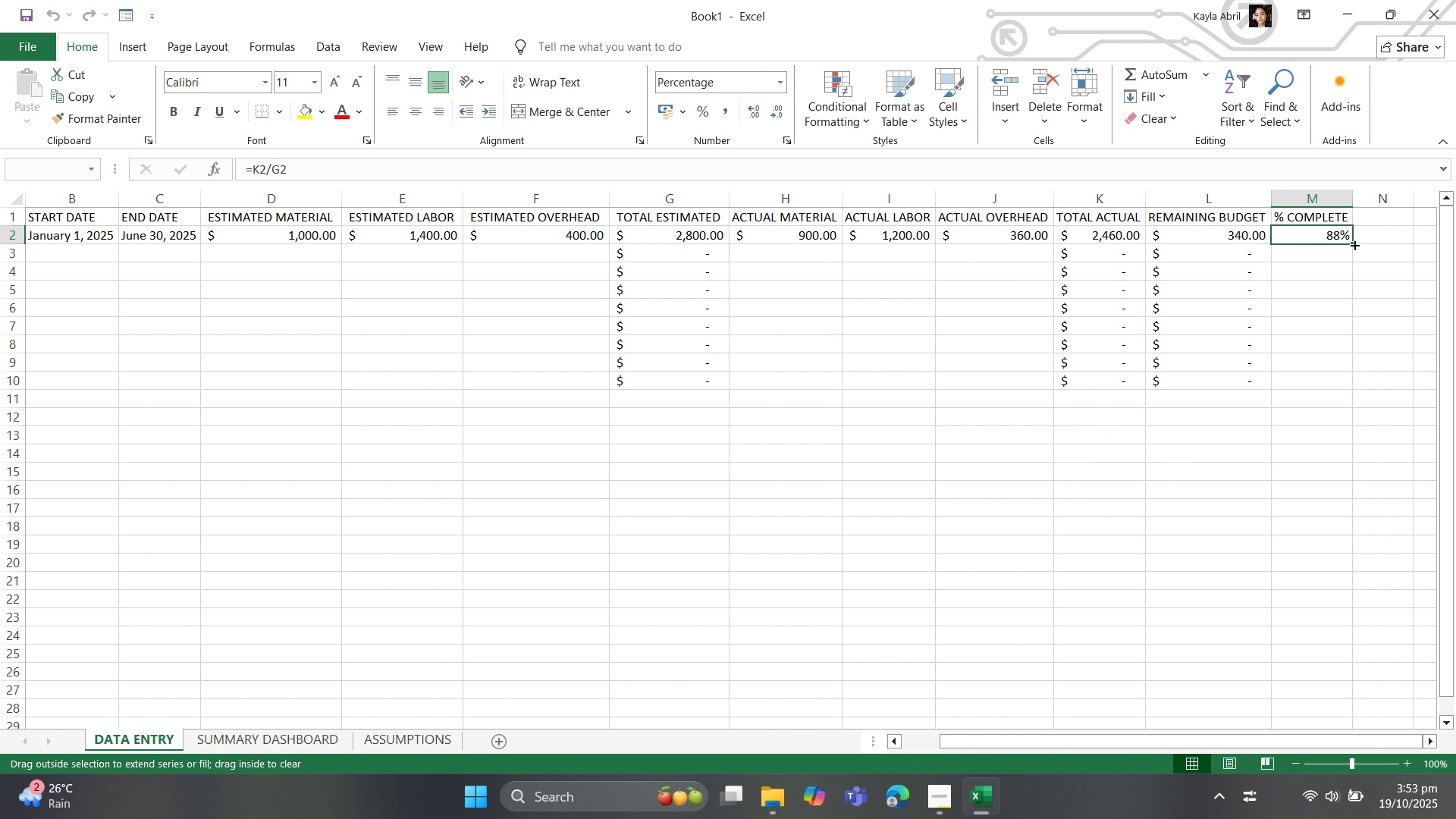 
left_click_drag(start_coordinate=[1354, 242], to_coordinate=[1331, 387])
 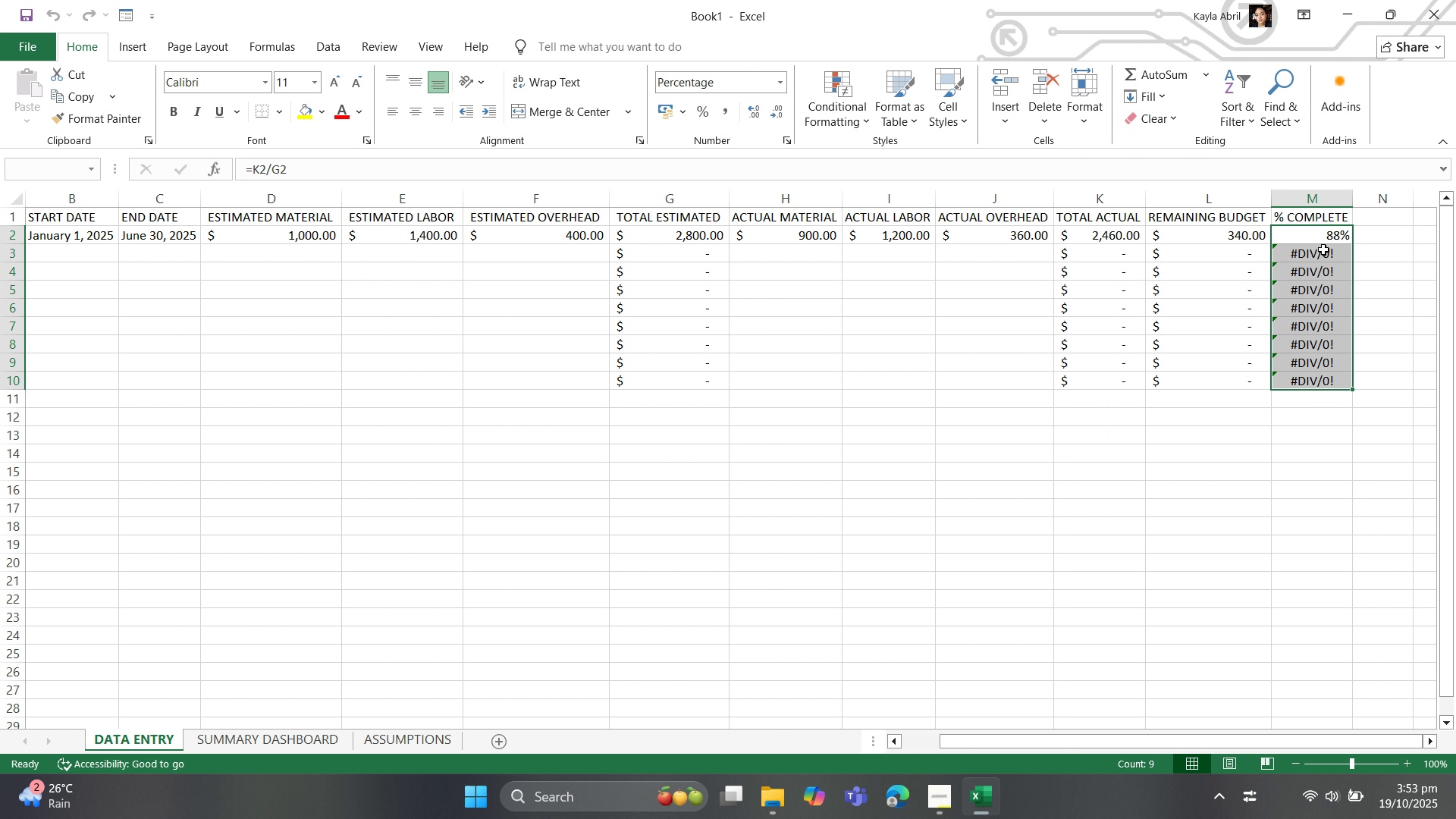 
left_click([1321, 249])
 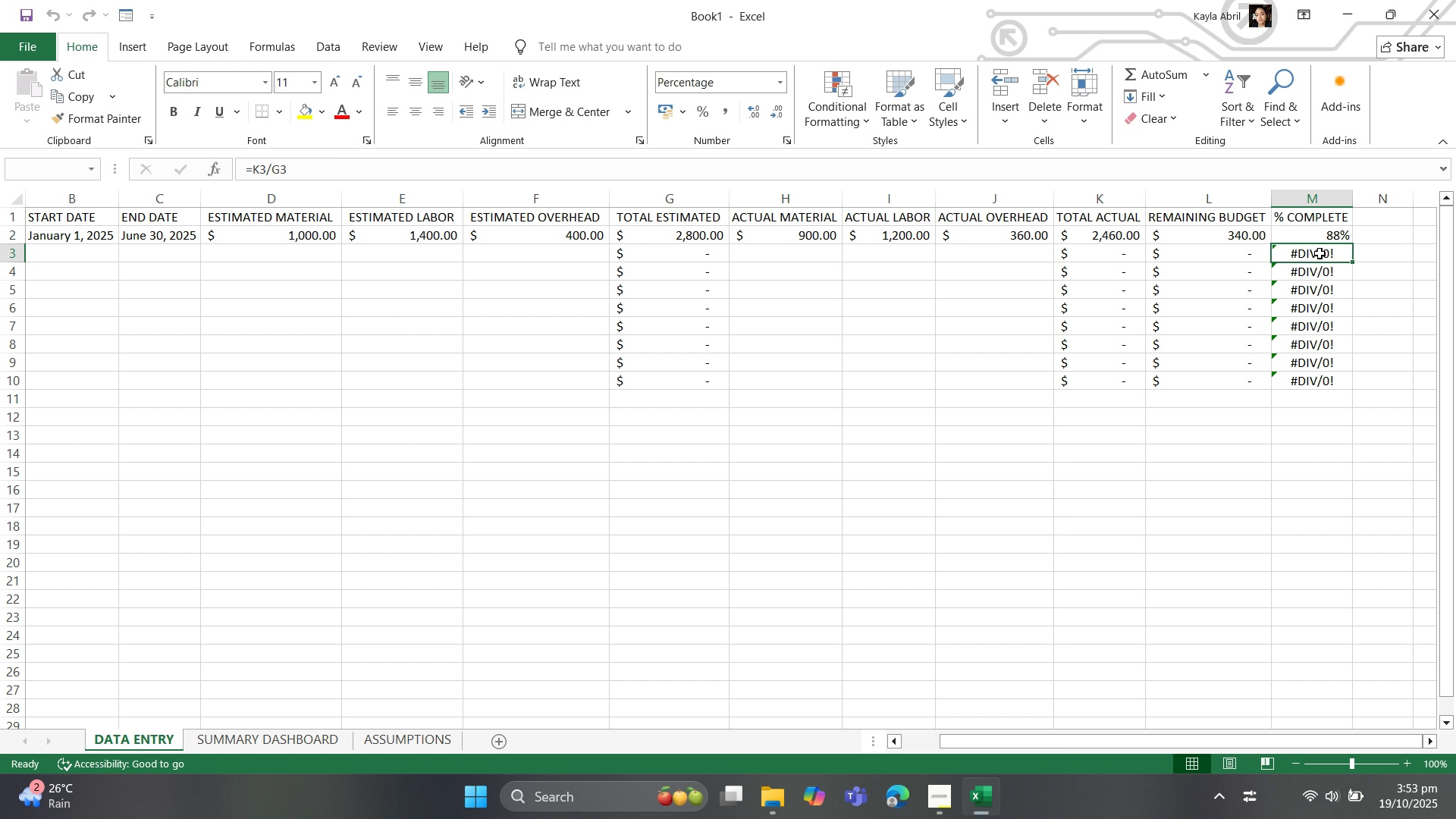 
left_click([1307, 230])
 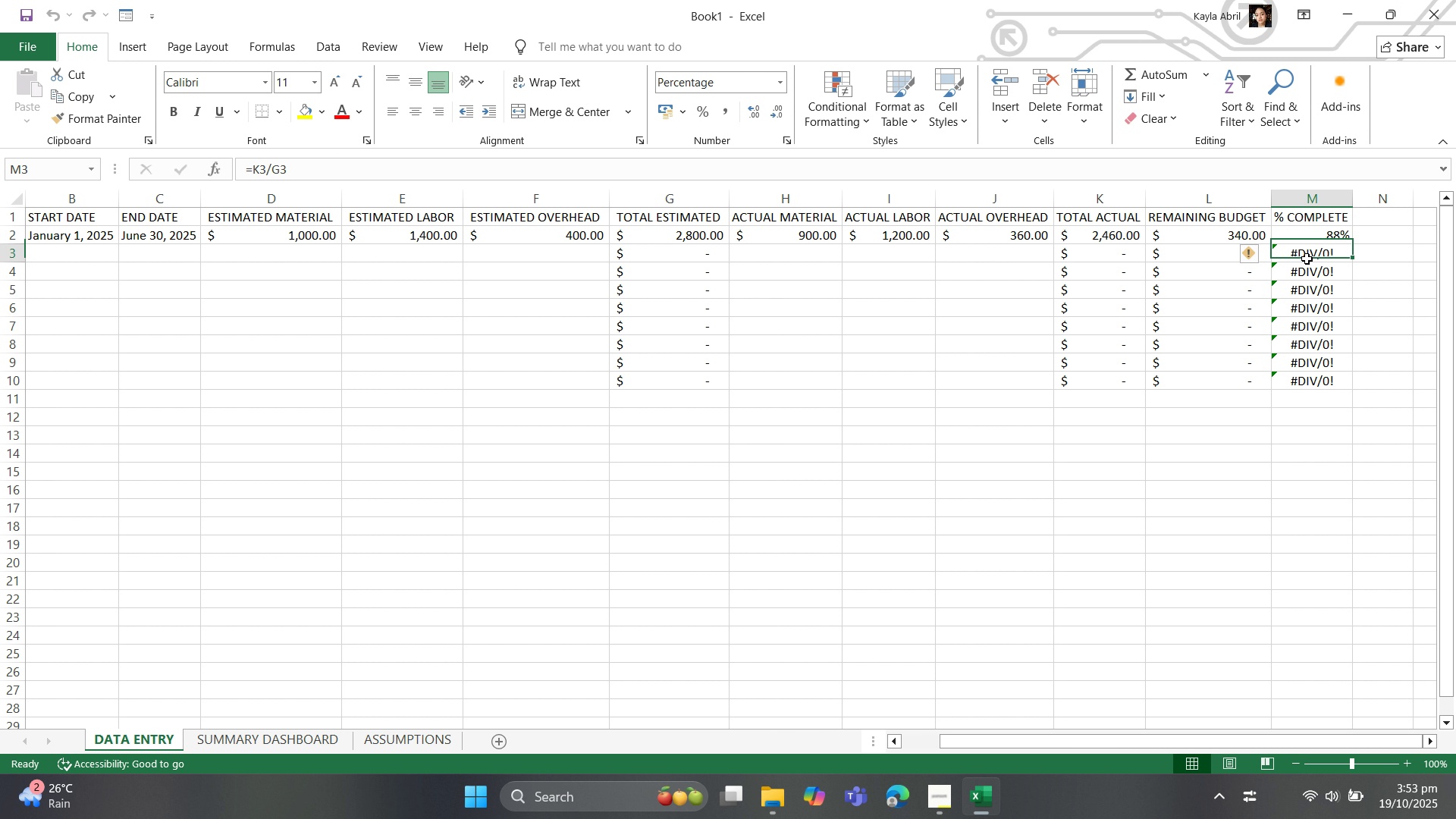 
left_click([1307, 259])
 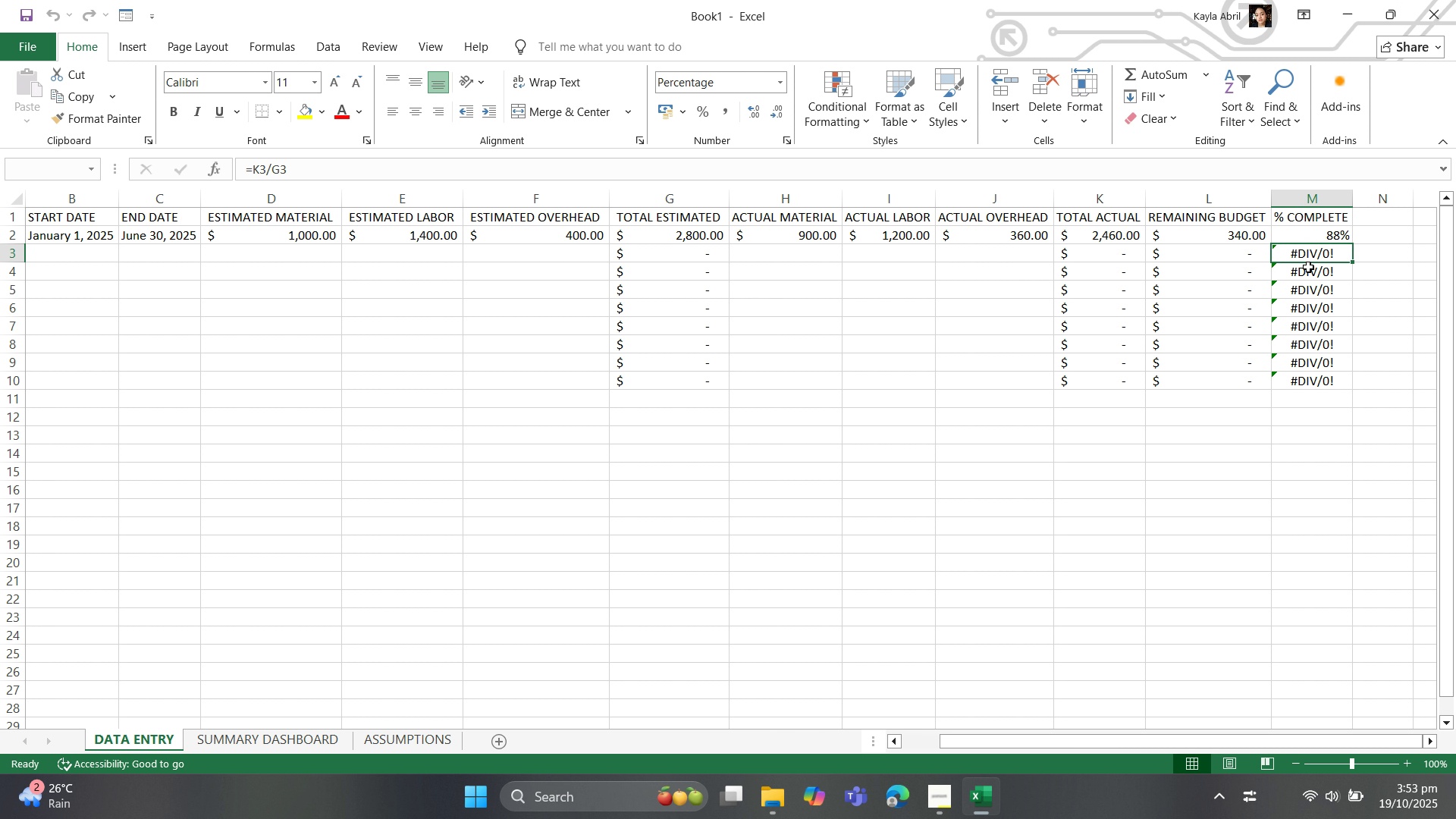 
left_click([1308, 271])
 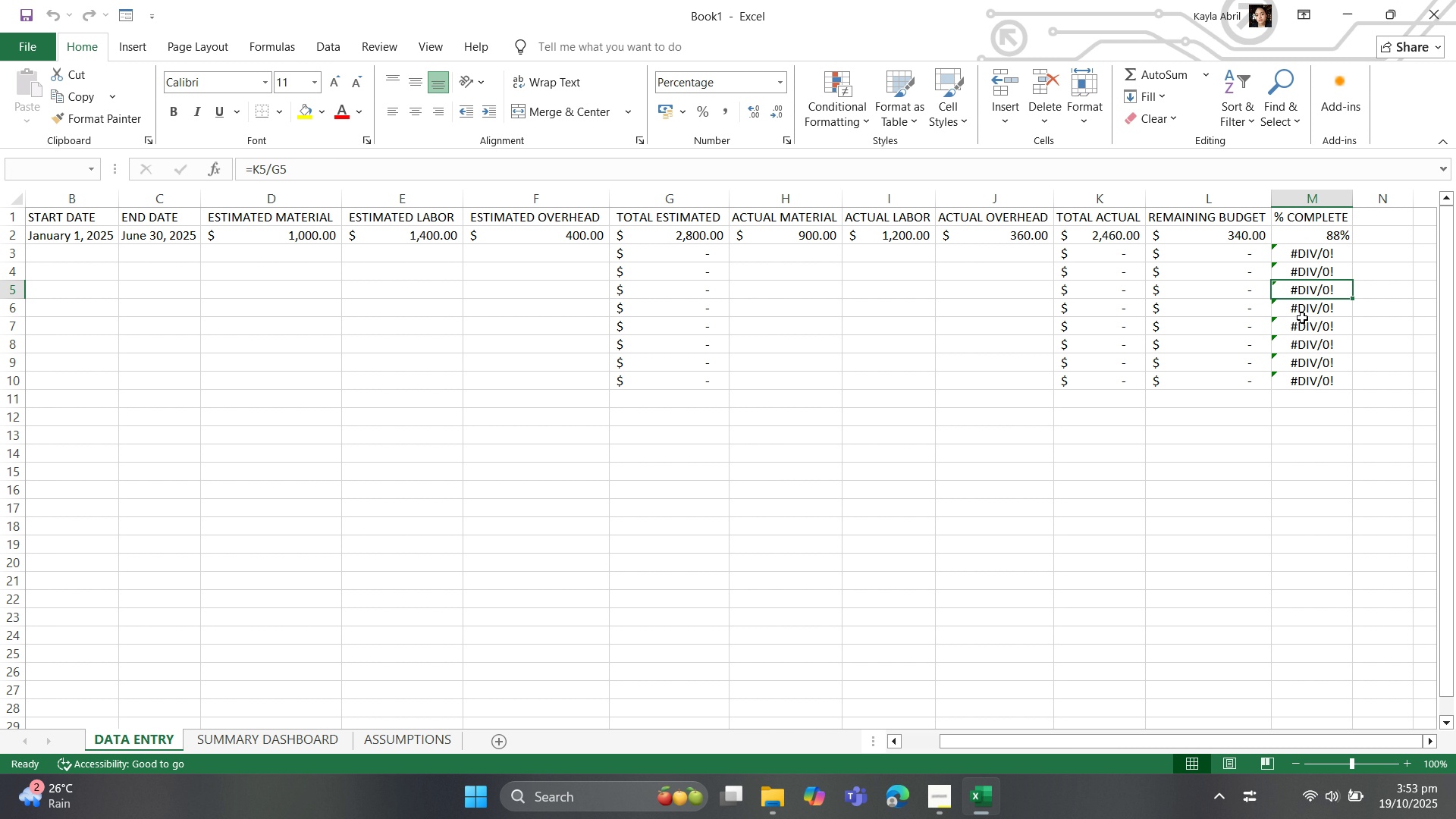 
left_click([1302, 318])
 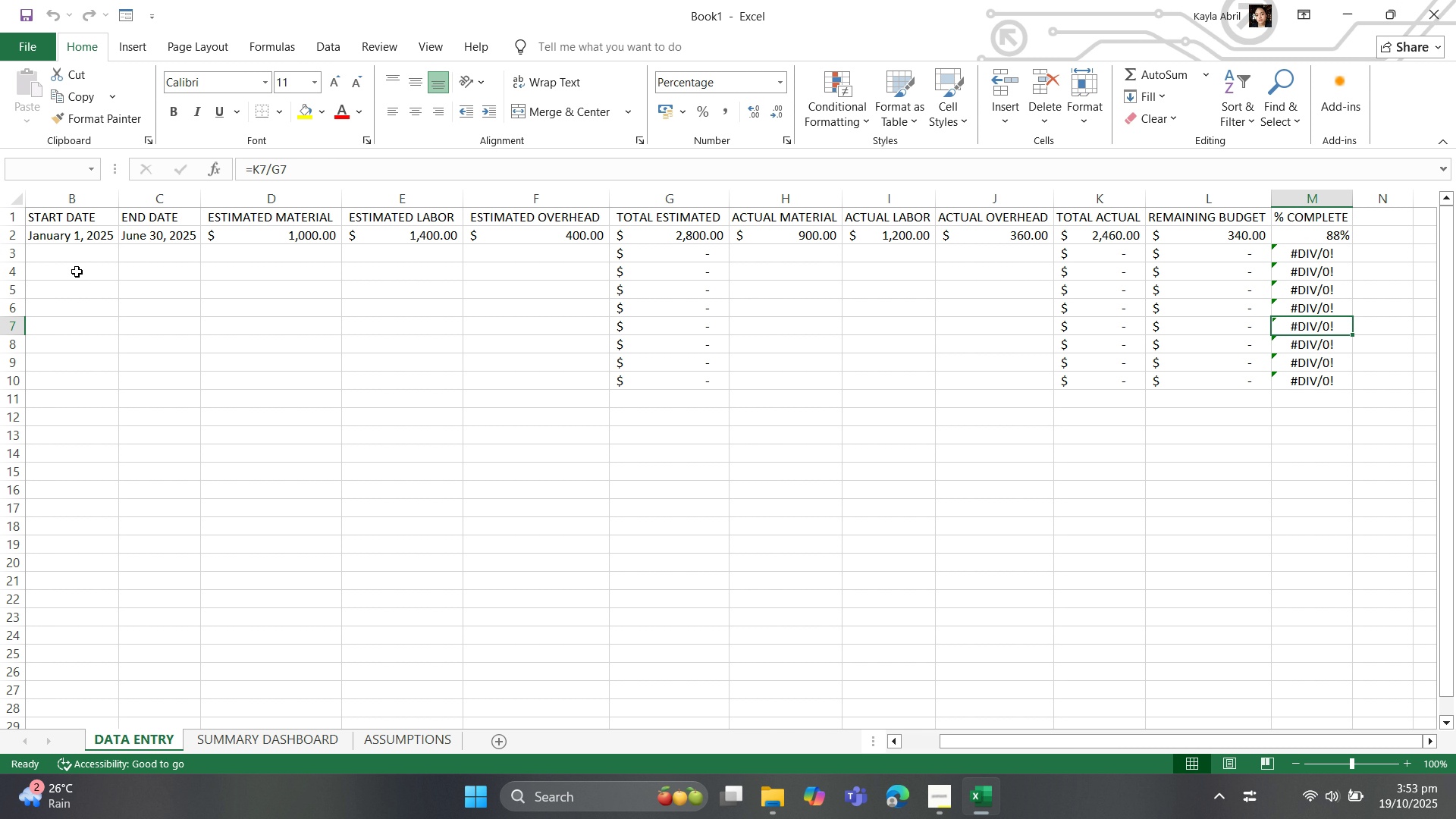 
left_click([76, 253])
 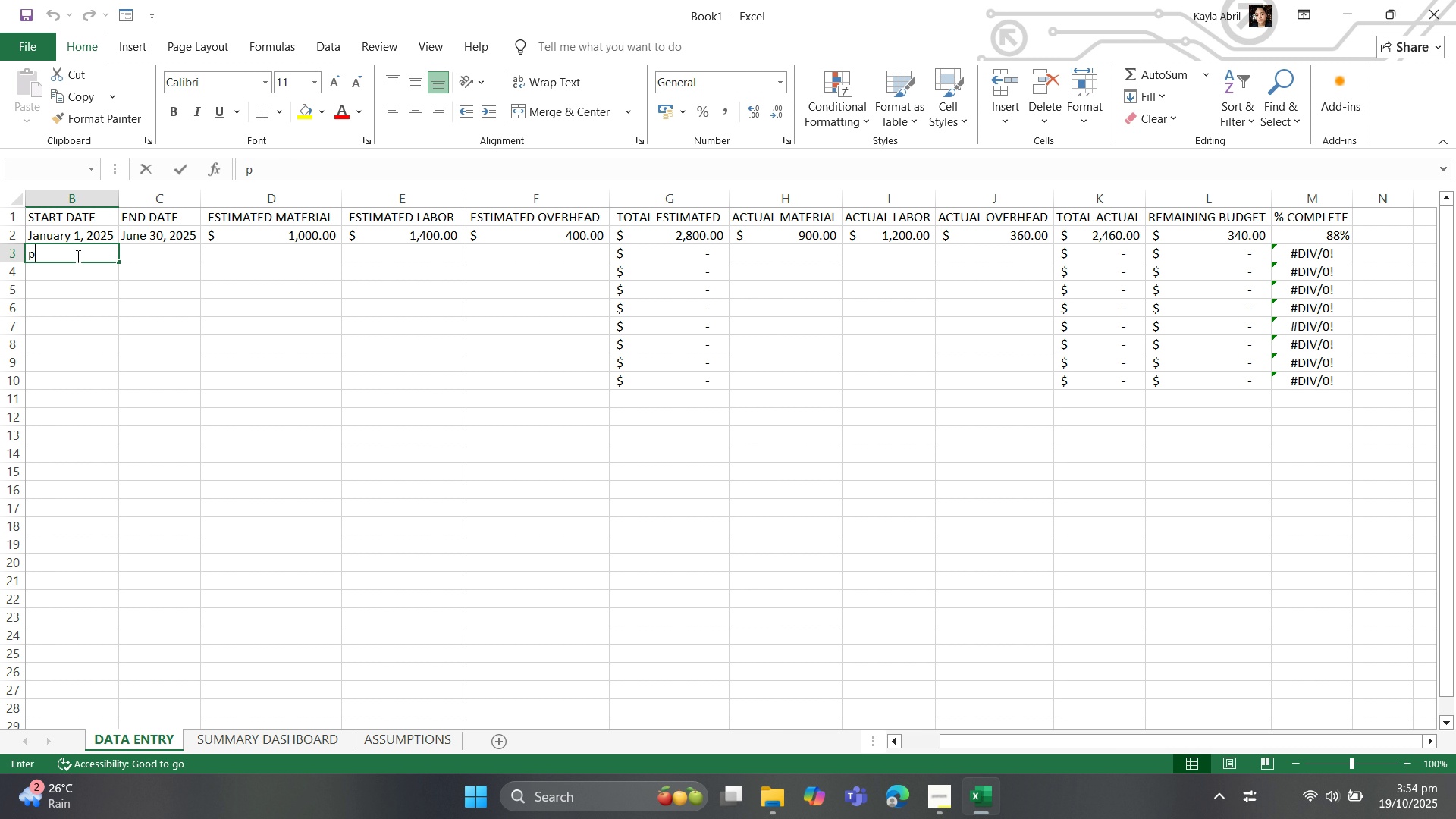 
type(p)
key(Backspace)
type(Project B)
 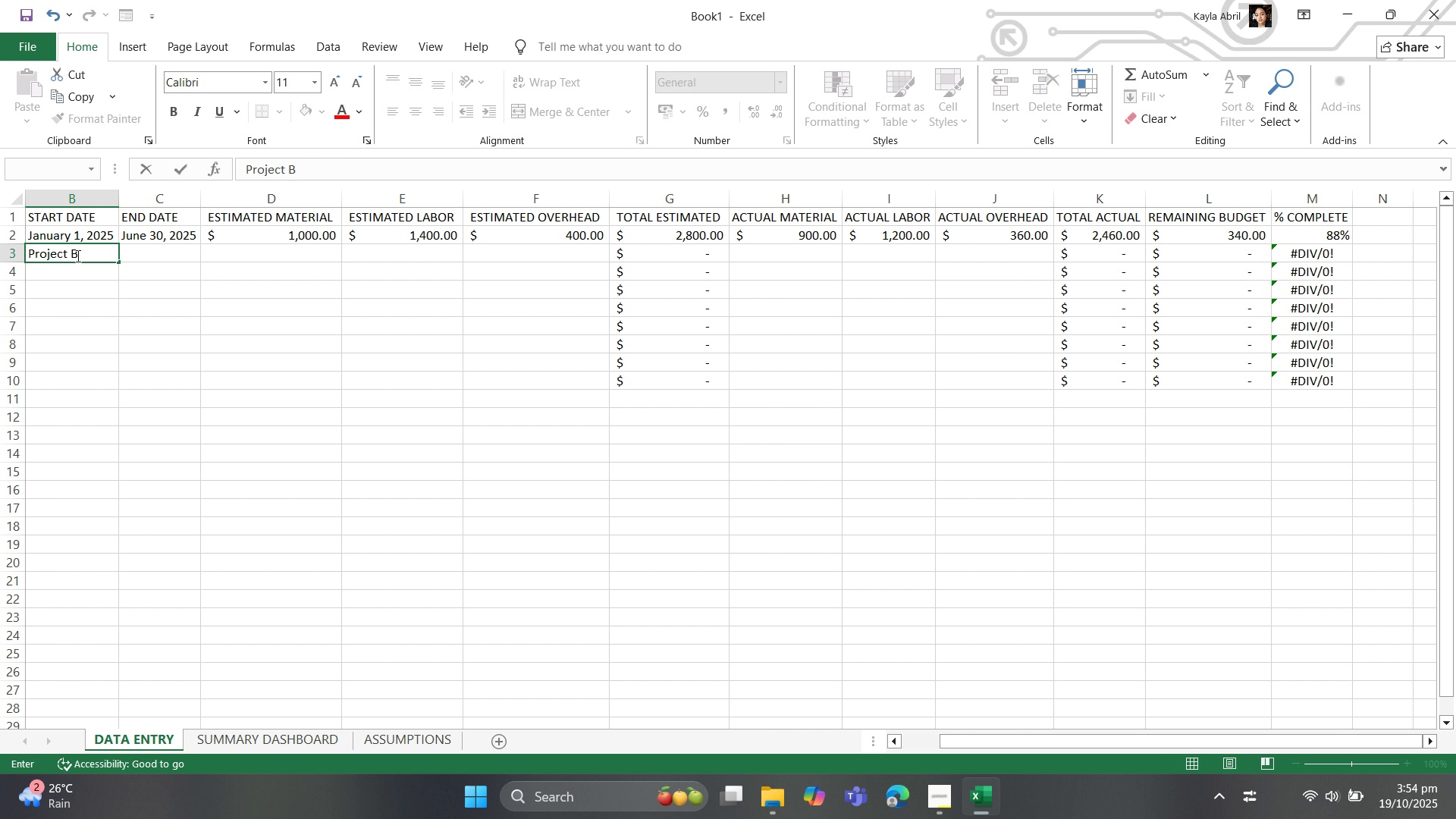 
hold_key(key=Backspace, duration=0.75)
 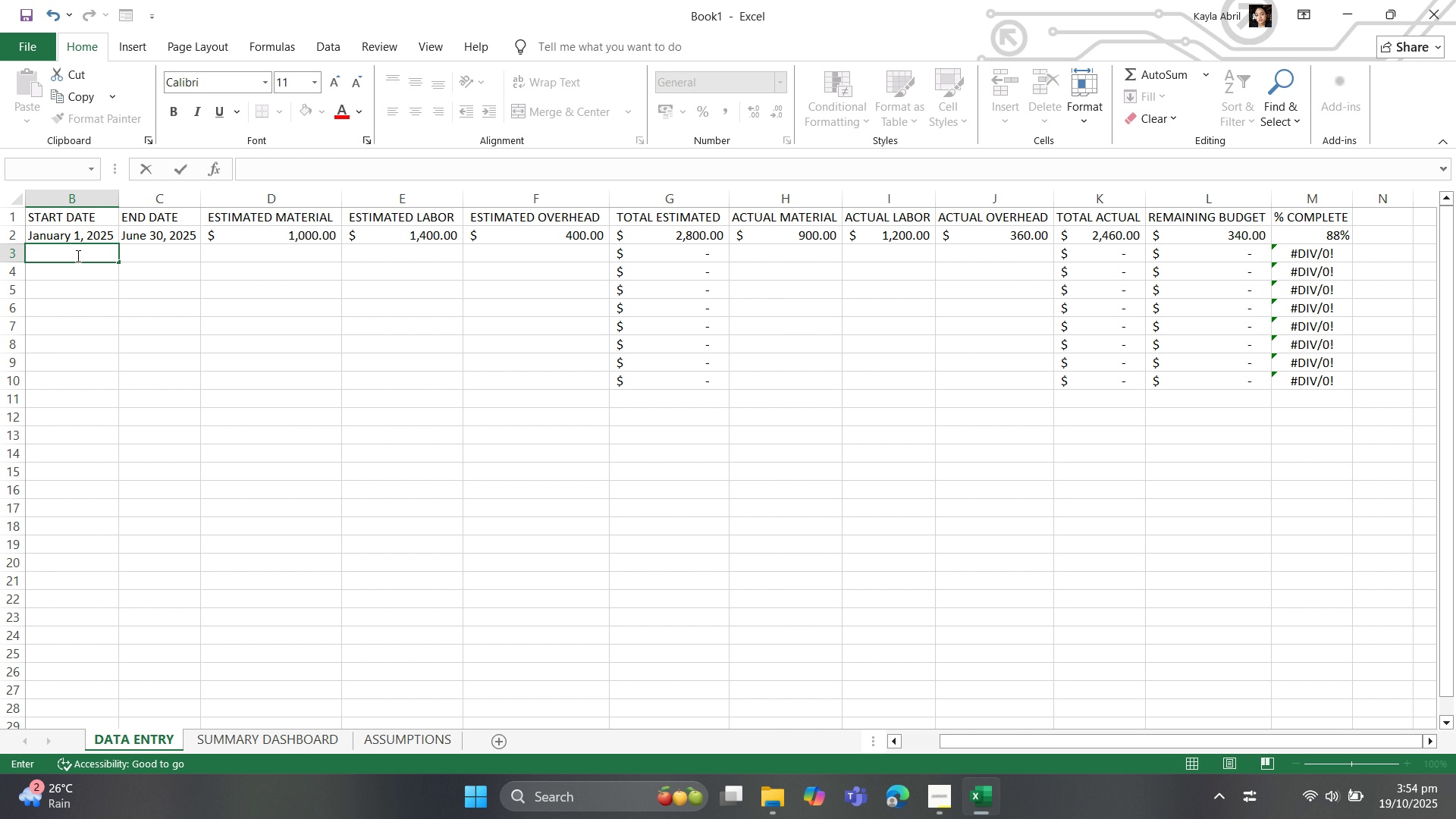 
key(ArrowLeft)
 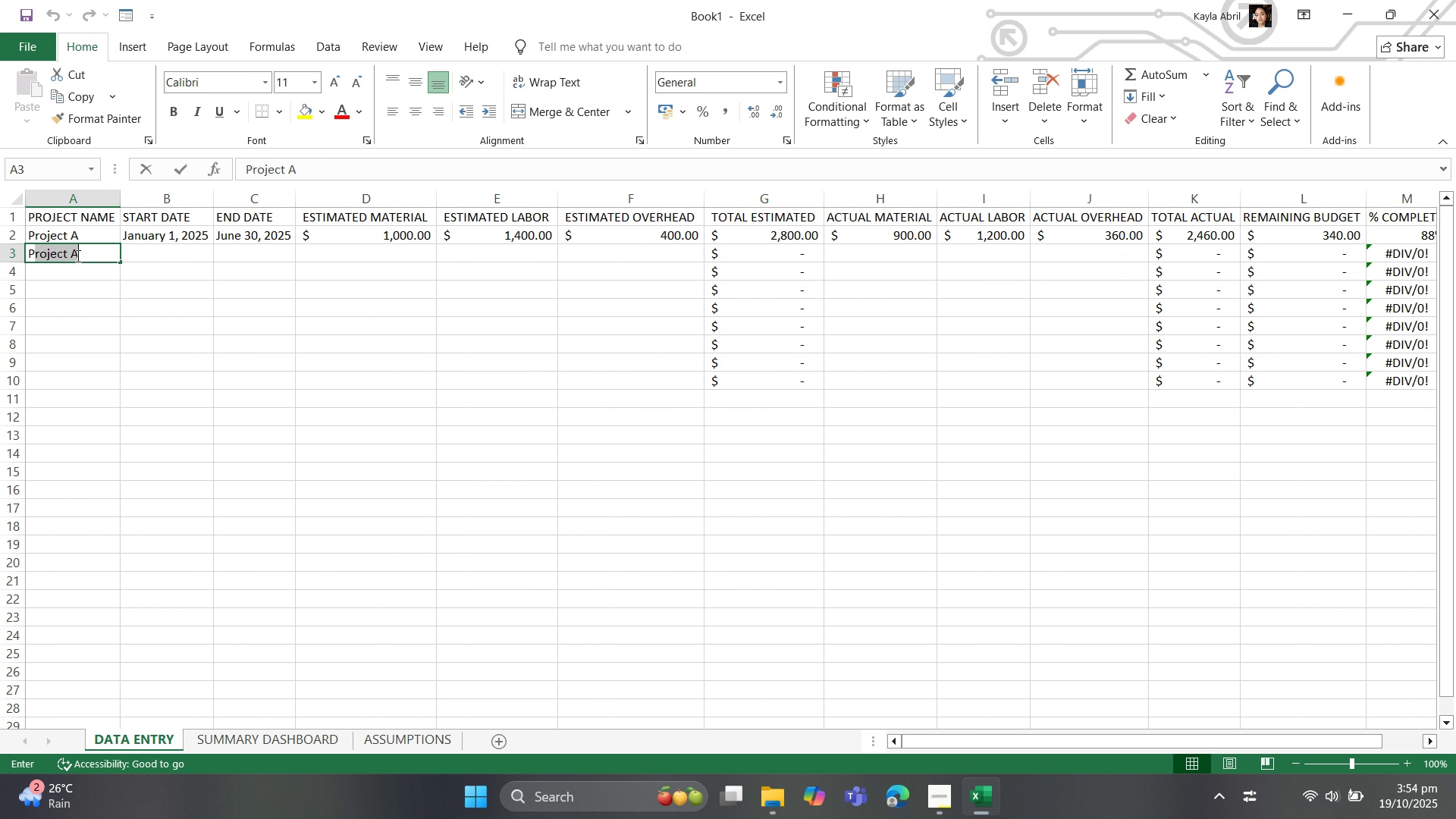 
type(Project B)
 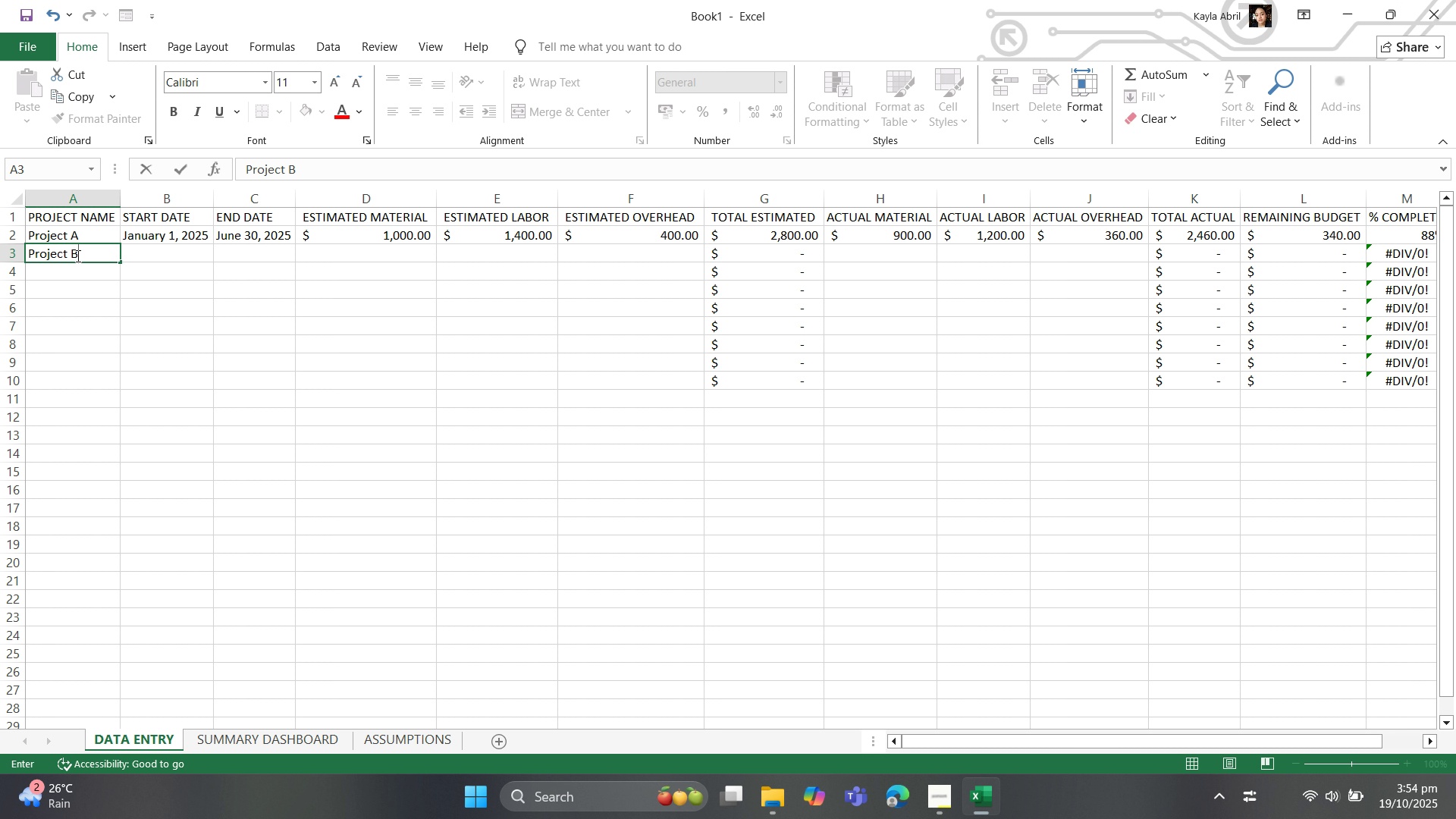 
key(ArrowRight)
 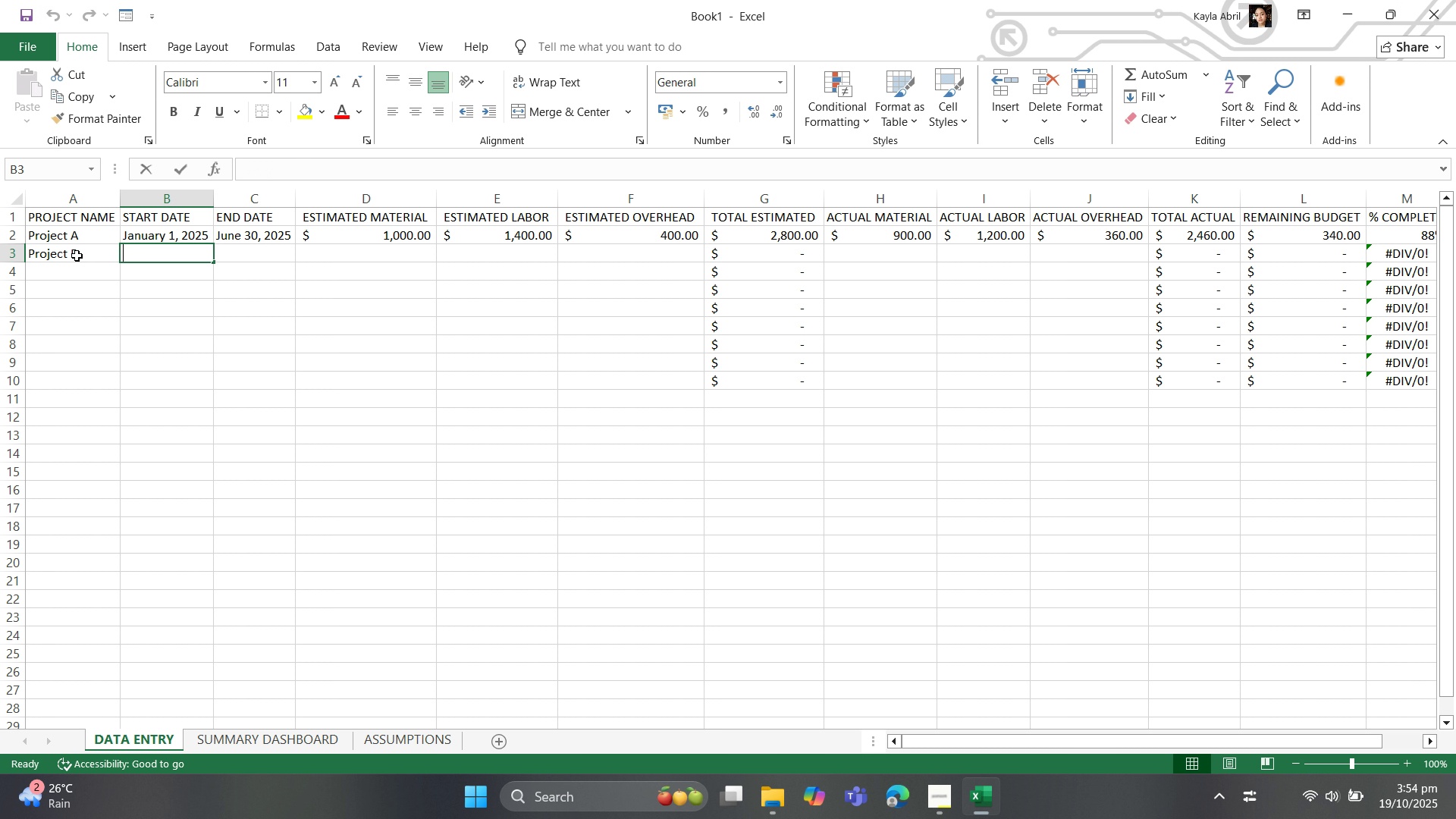 
type(February 15, 2025)
 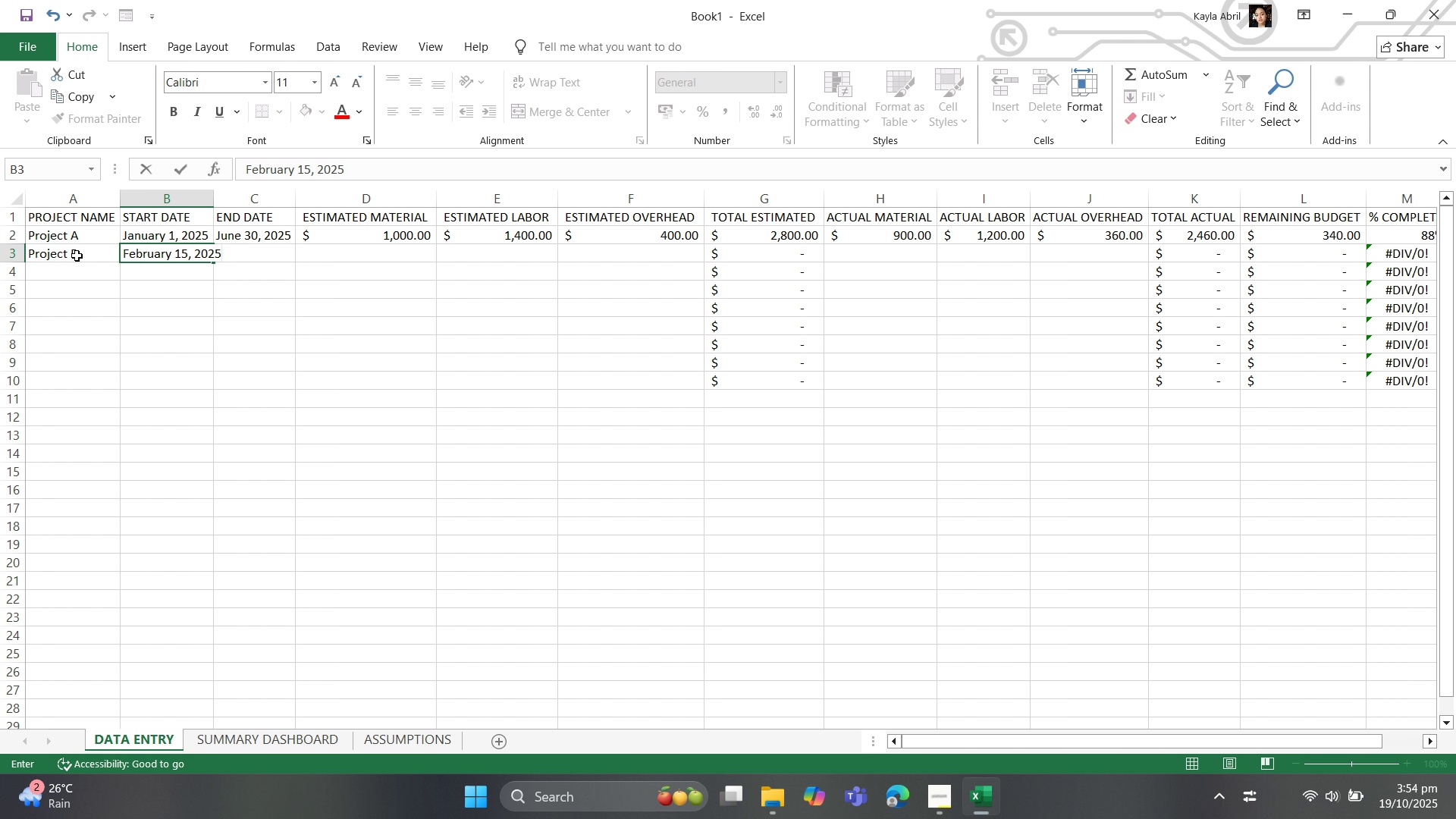 
key(ArrowRight)
 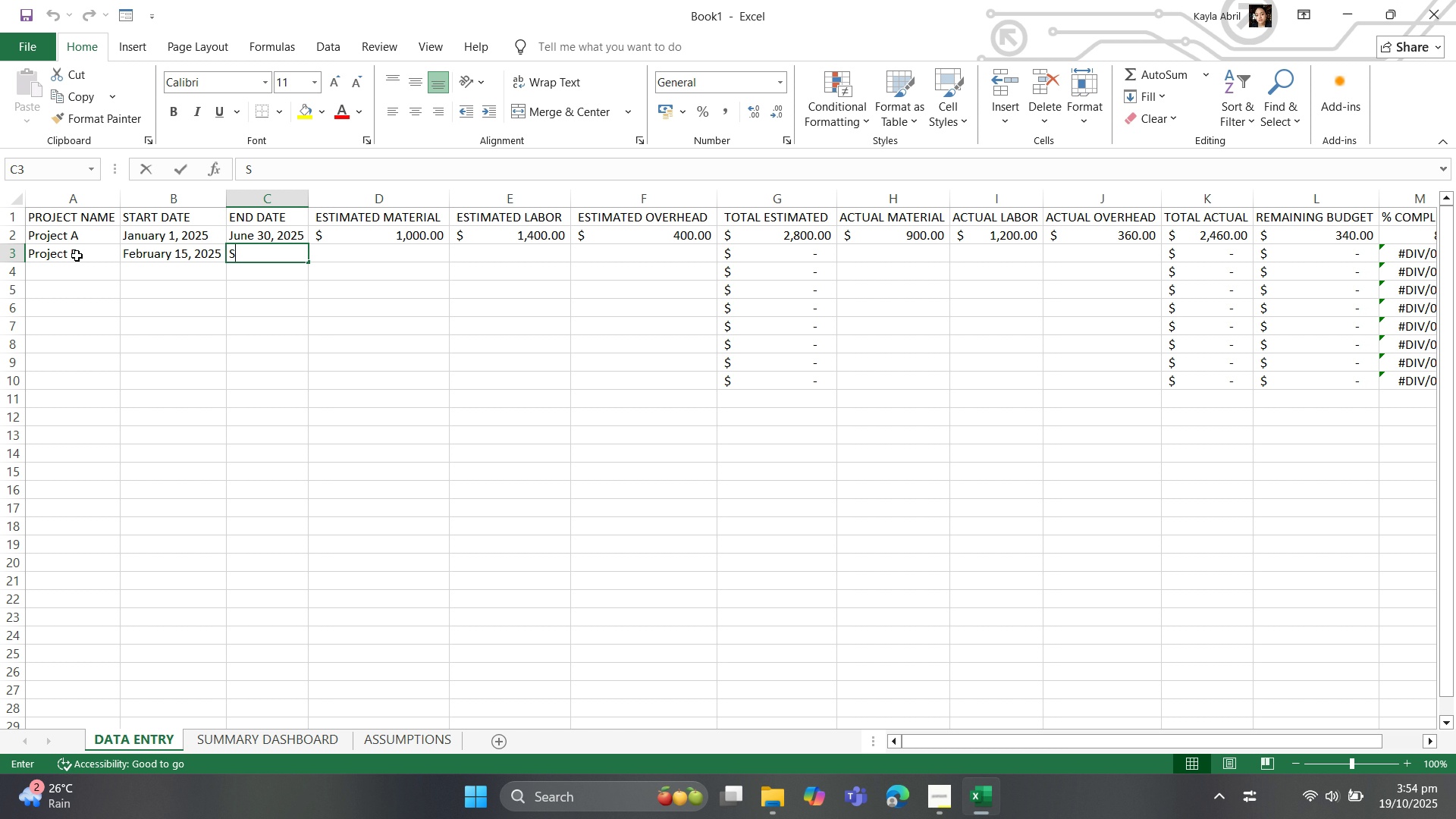 
type(Sp)
key(Backspace)
type(eptember 15, 201)
key(Backspace)
type(25)
 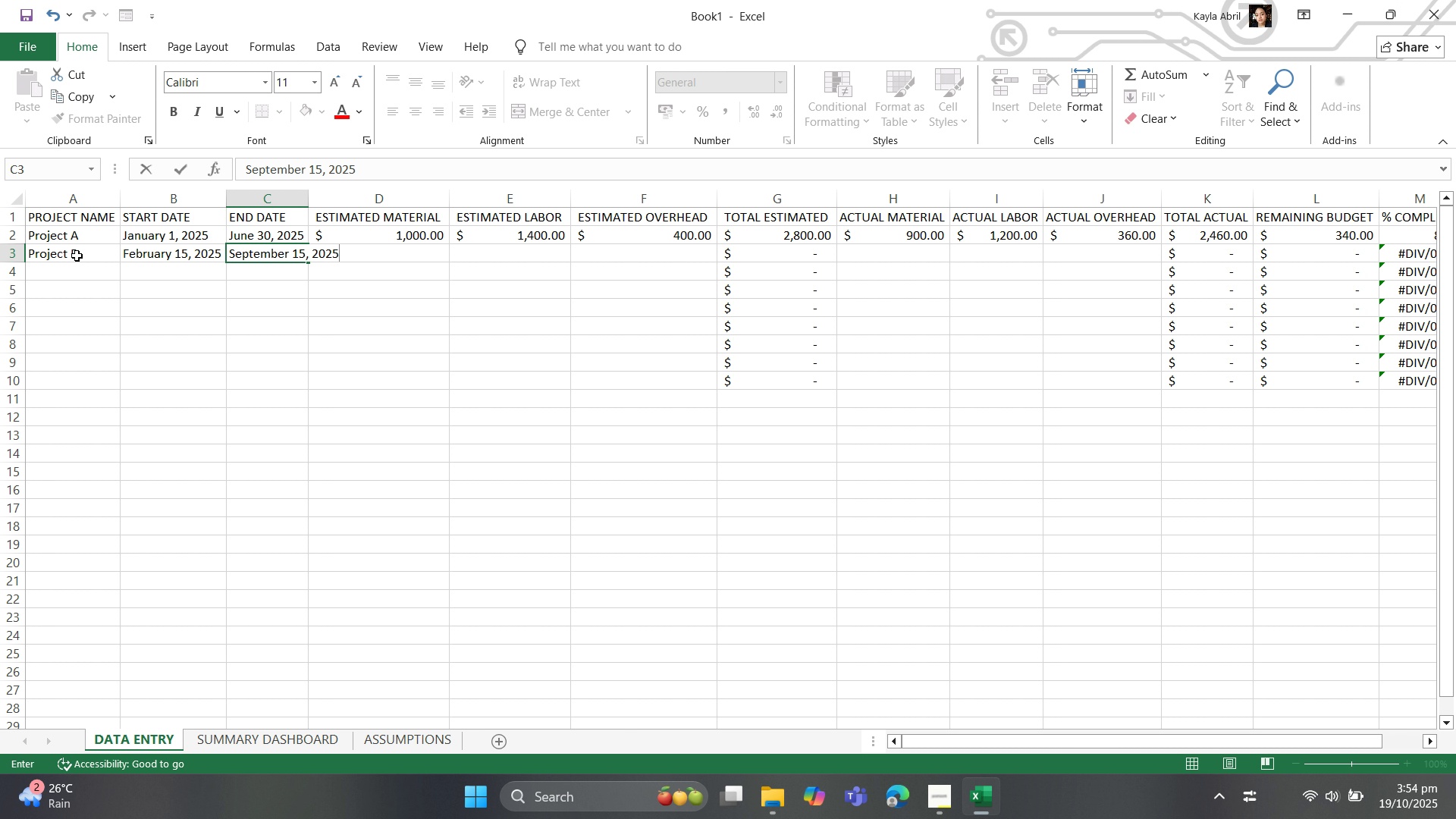 
key(ArrowRight)
 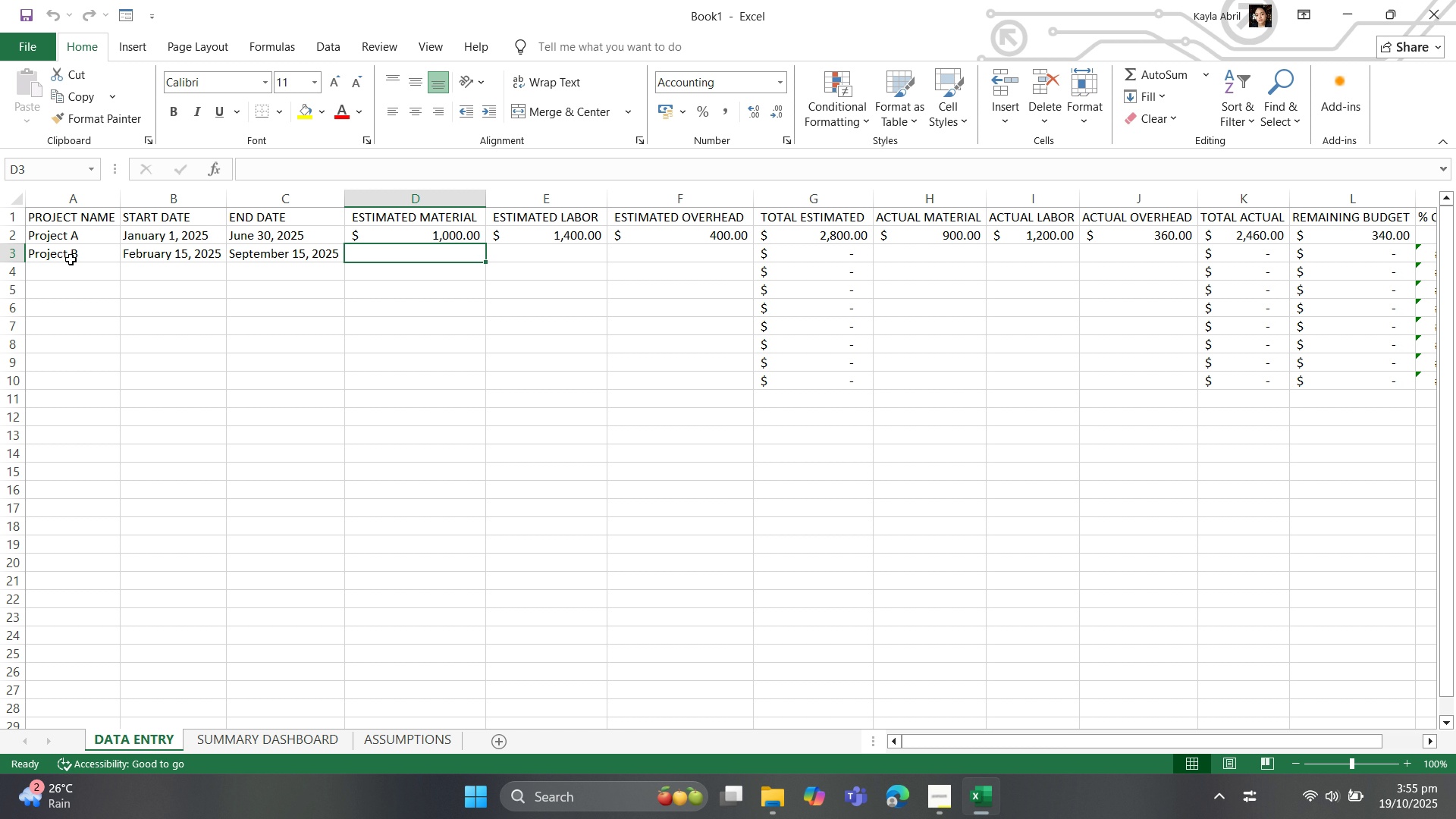 
wait(33.82)
 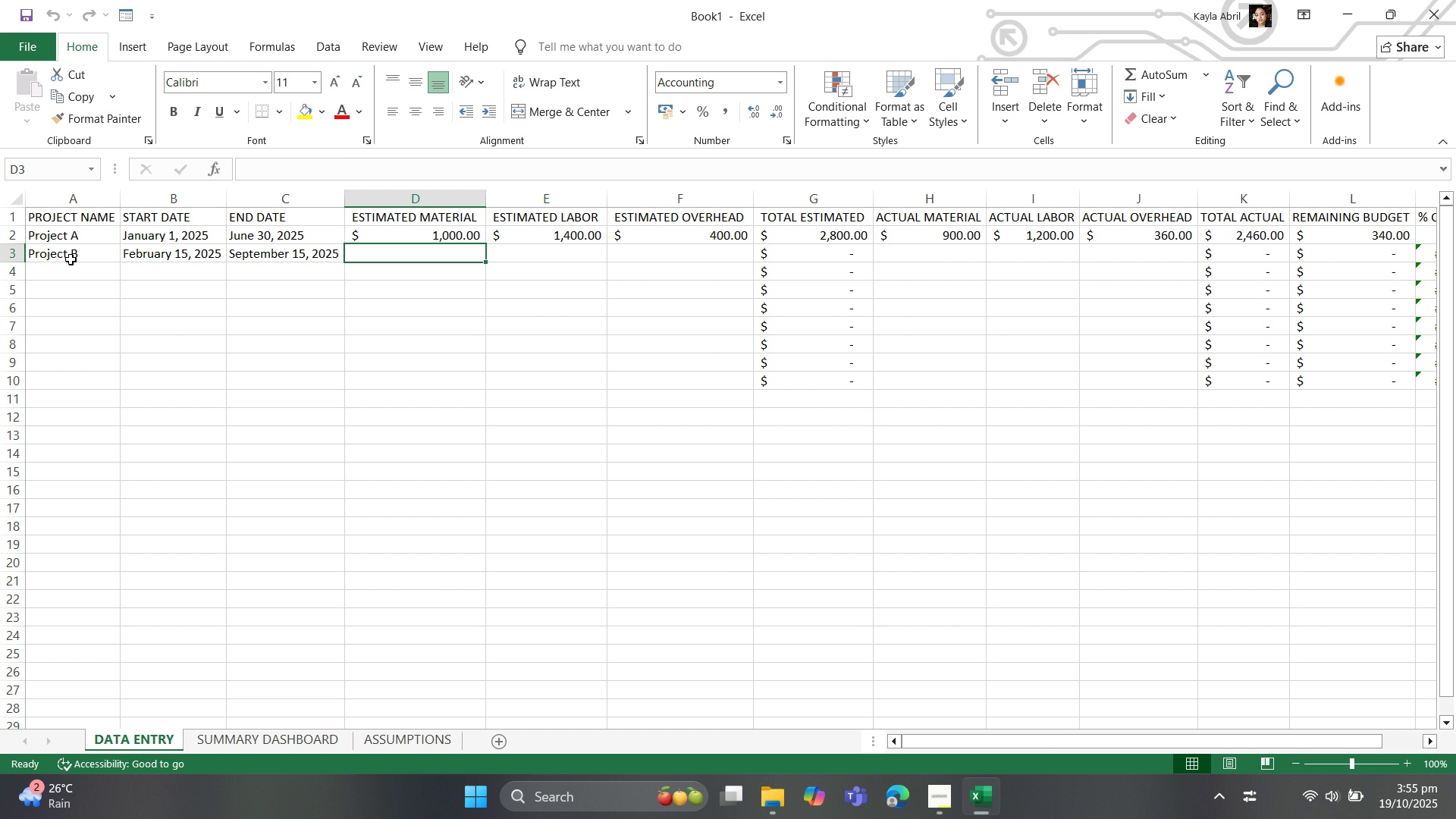 
type(1600)
 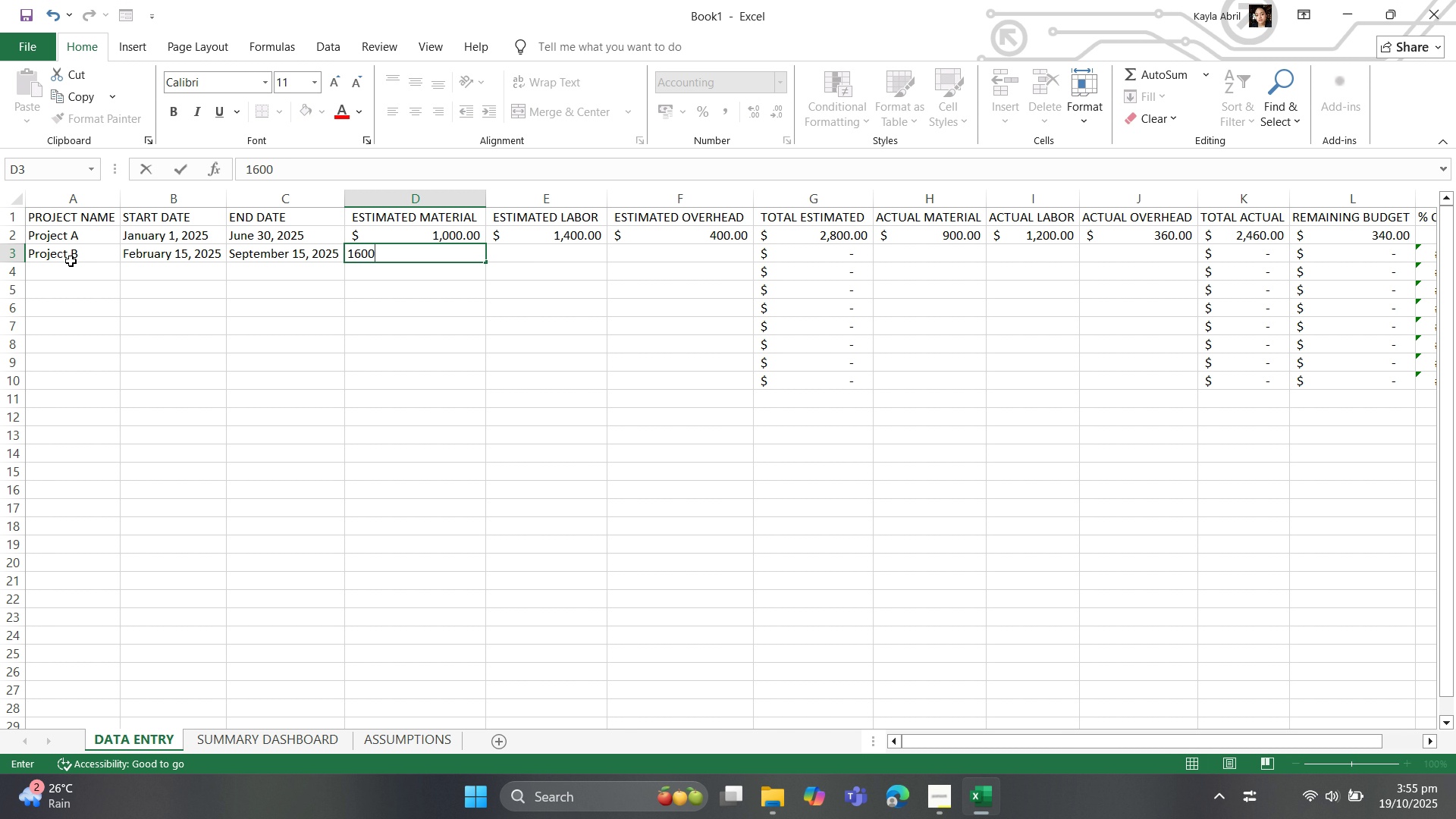 
key(ArrowRight)
 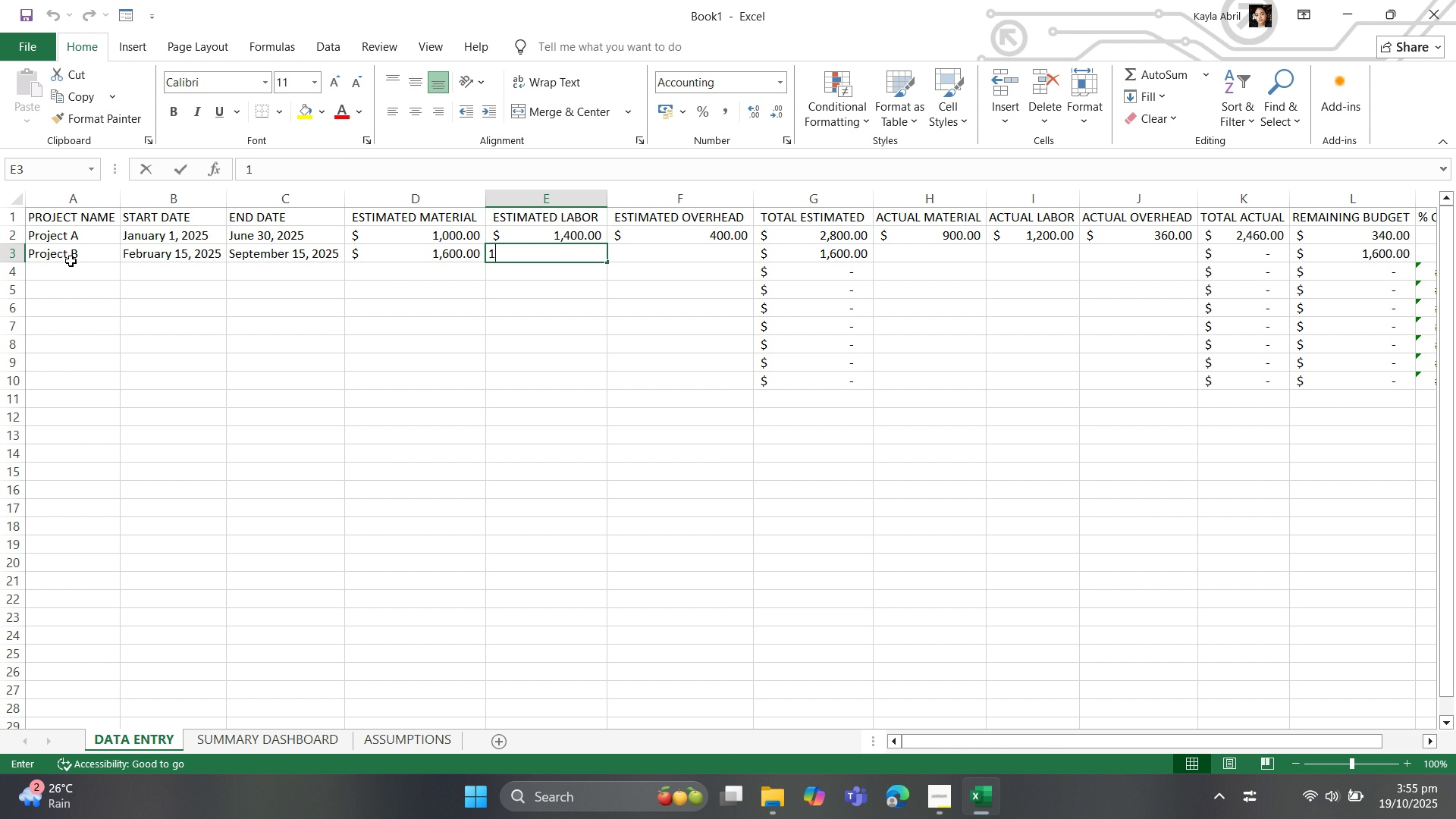 
wait(10.79)
 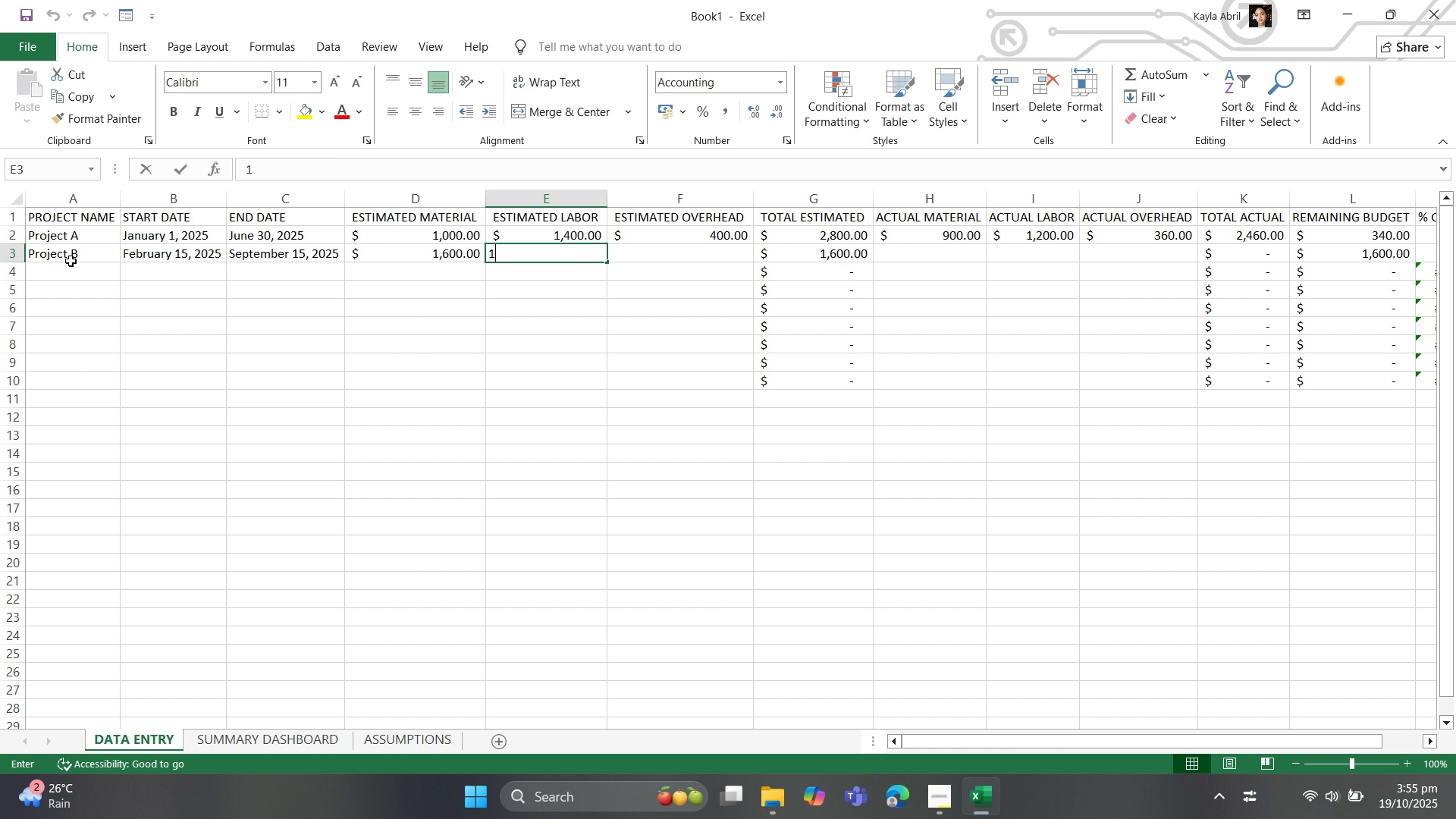 
type(1800)
 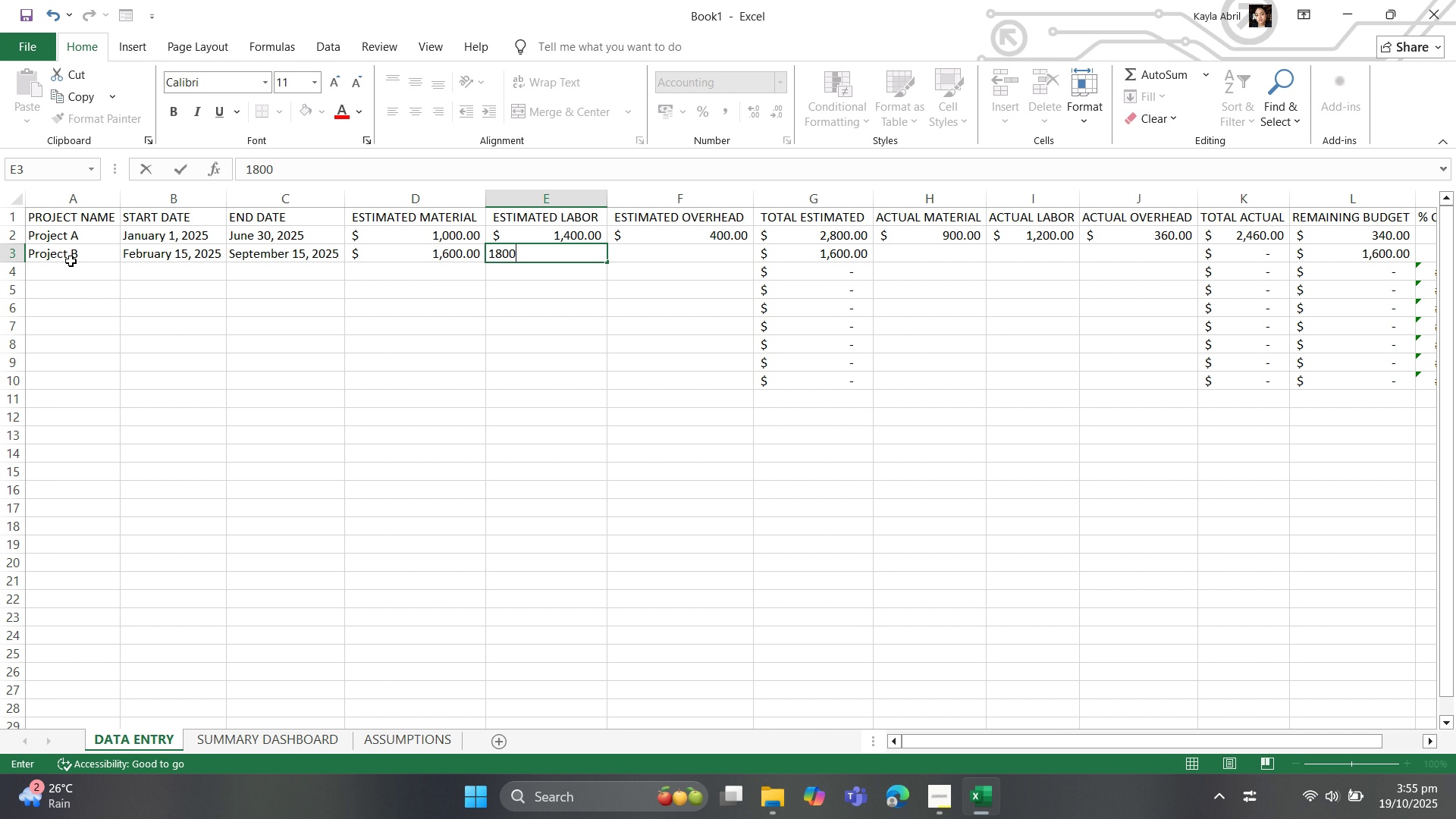 
key(ArrowRight)
 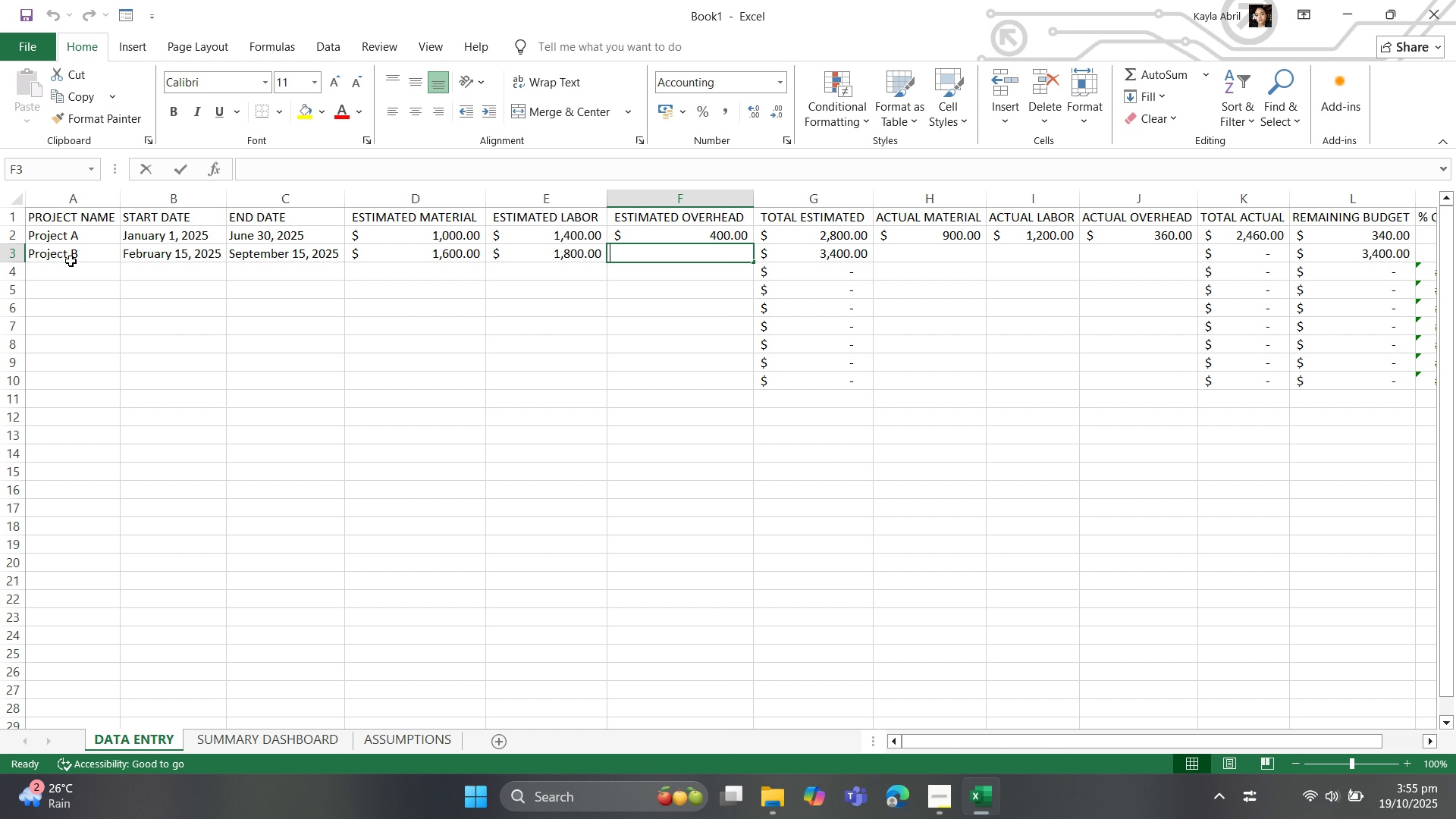 
wait(12.94)
 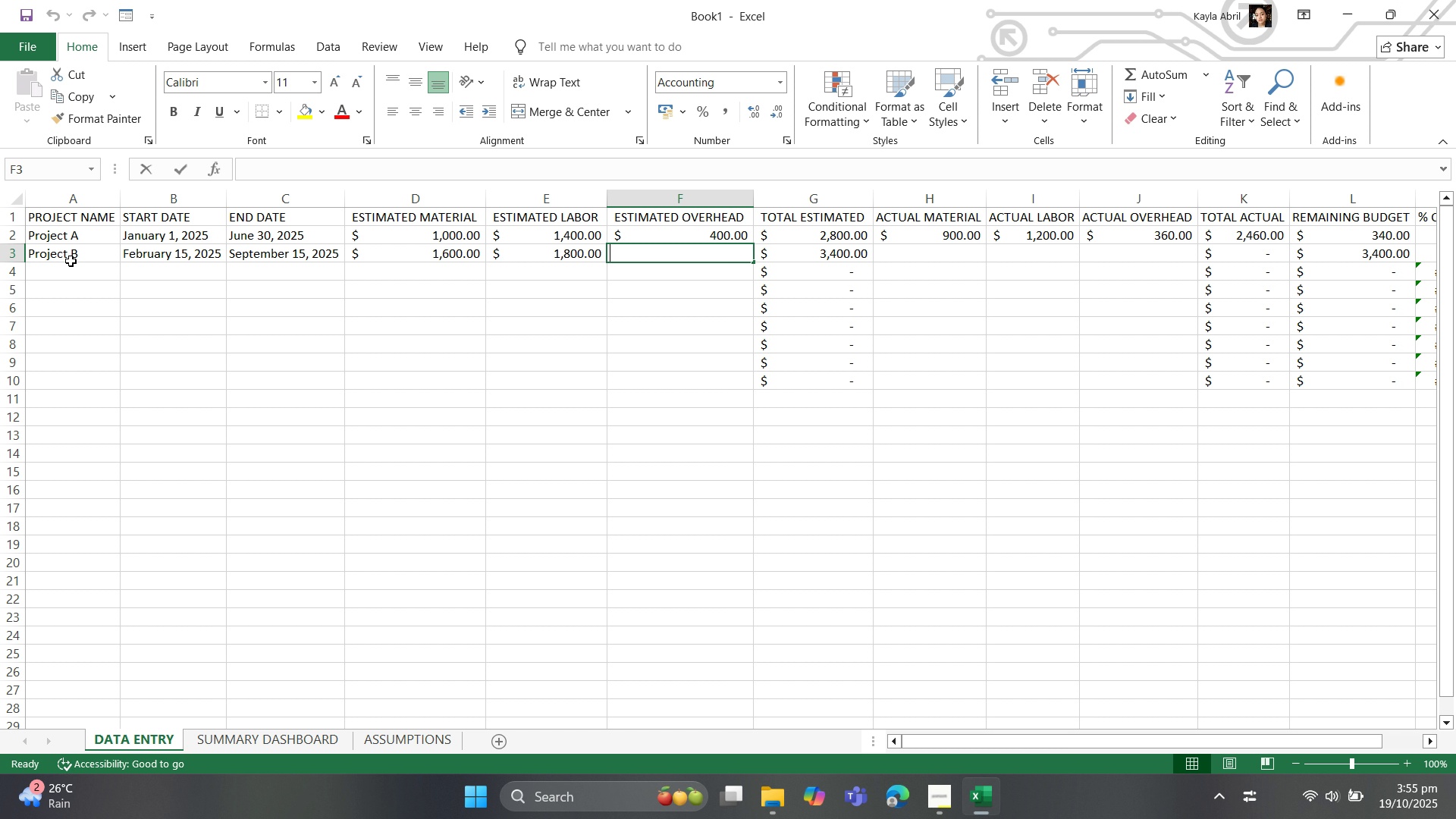 
type(600)
 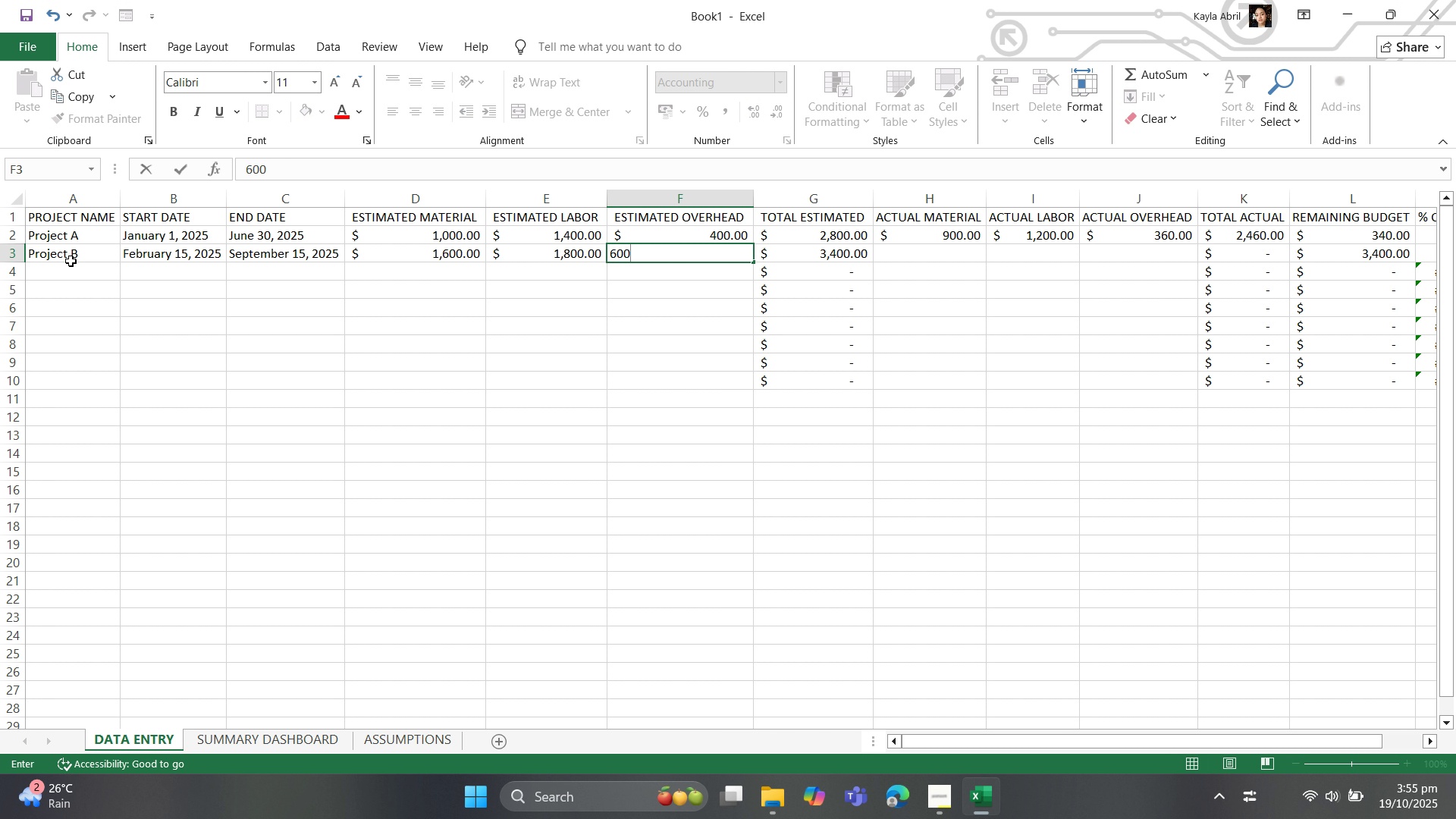 
key(ArrowRight)
 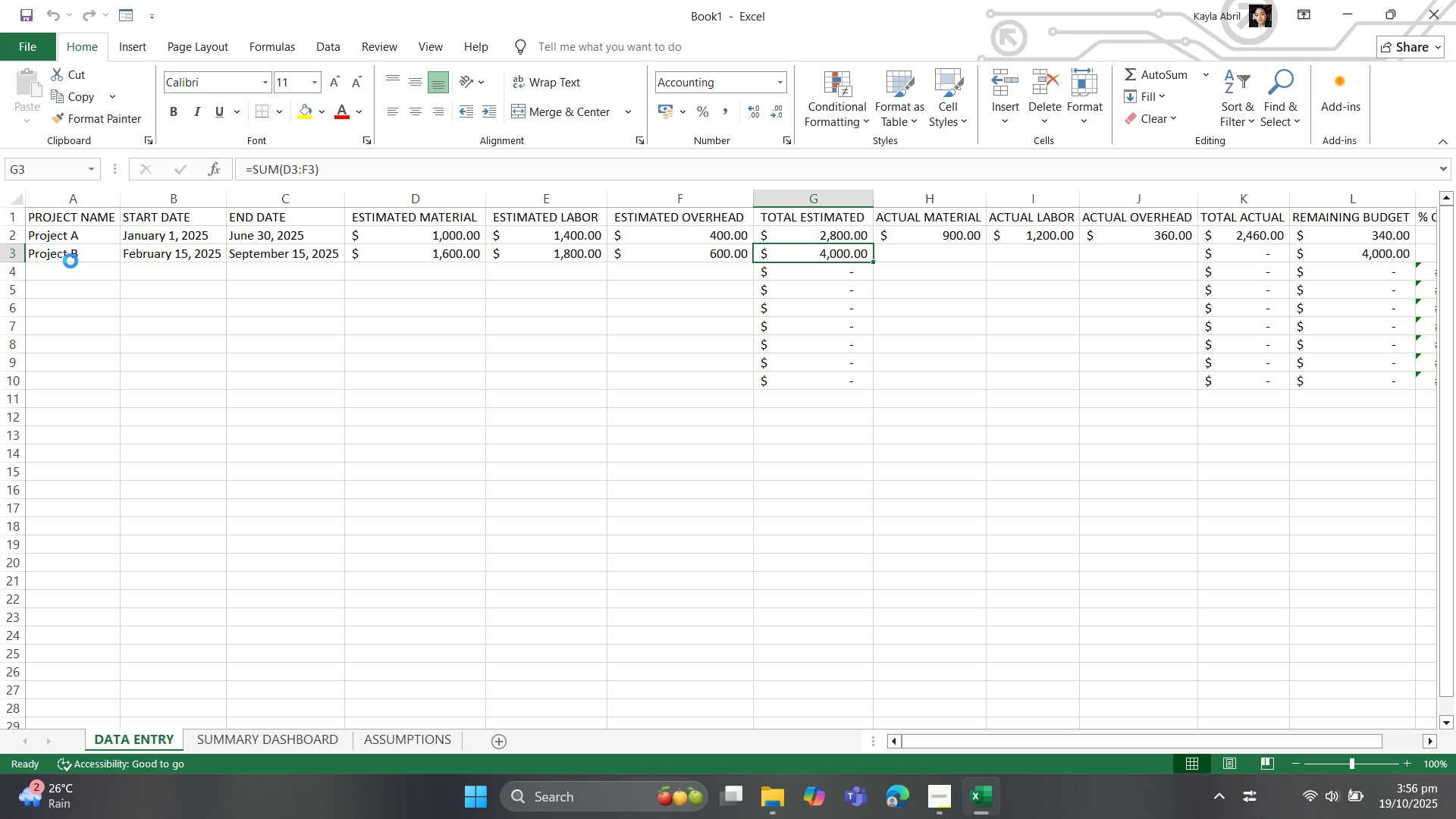 
wait(53.21)
 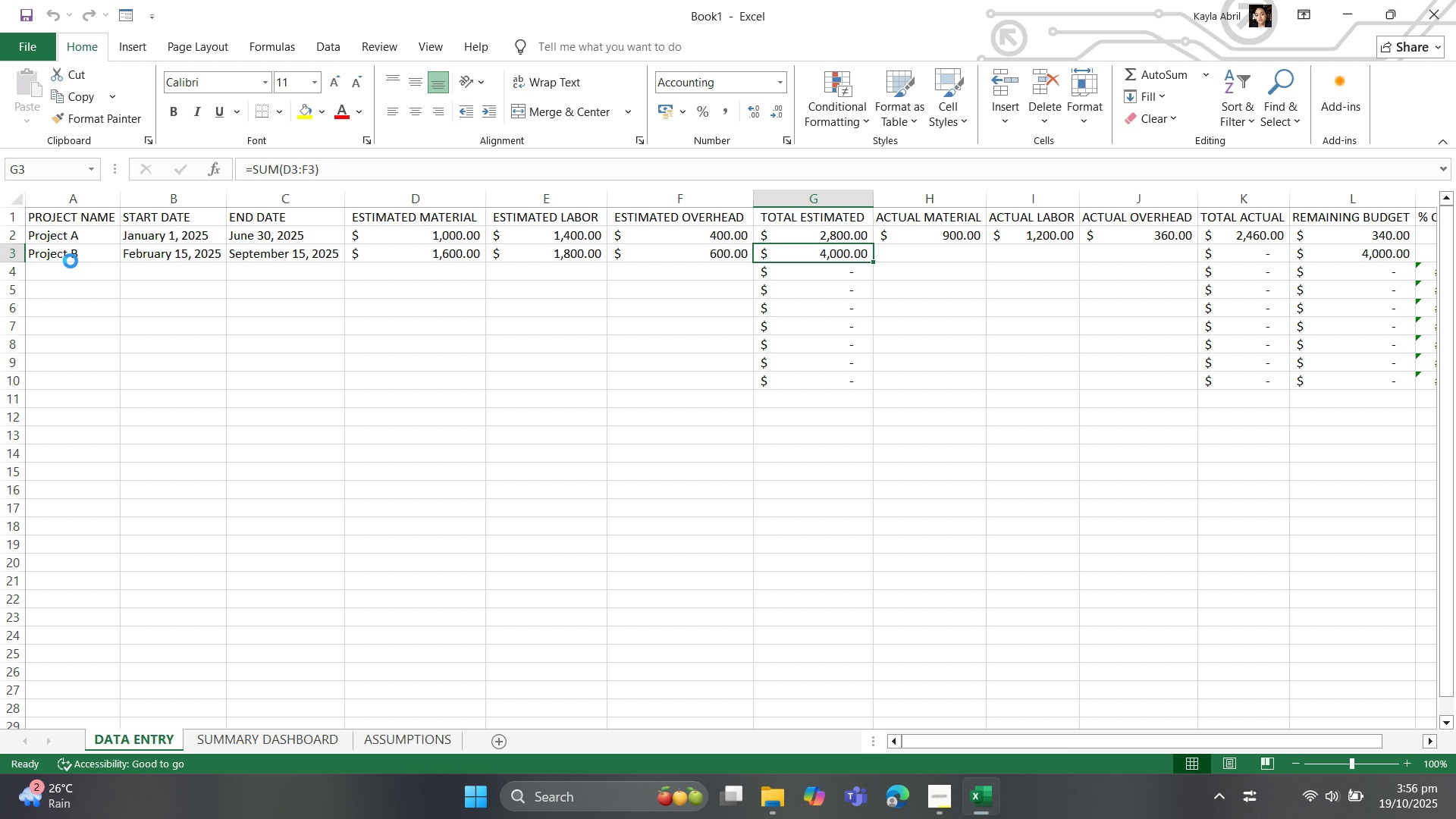 
key(ArrowRight)
 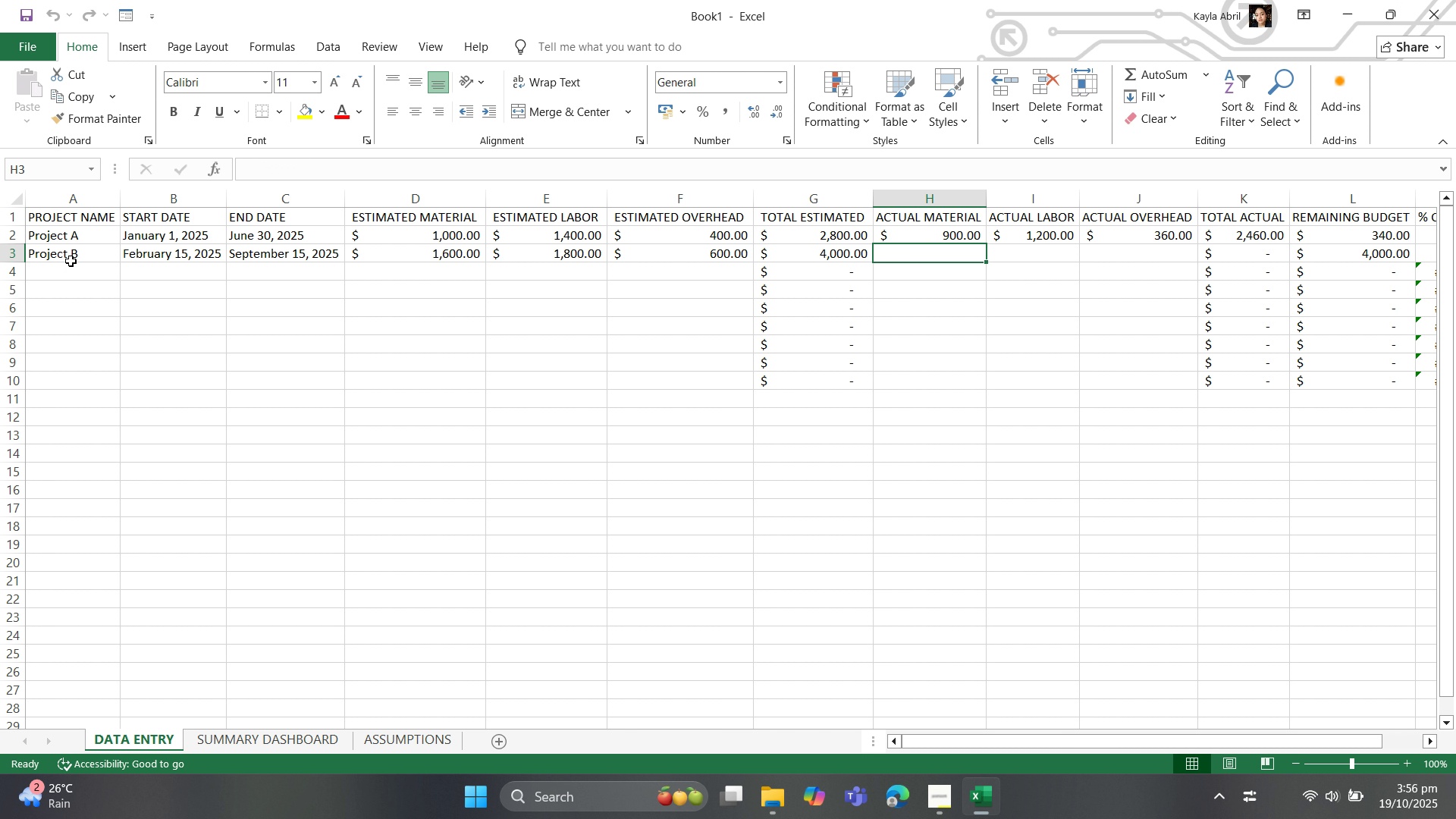 
type(1200)
 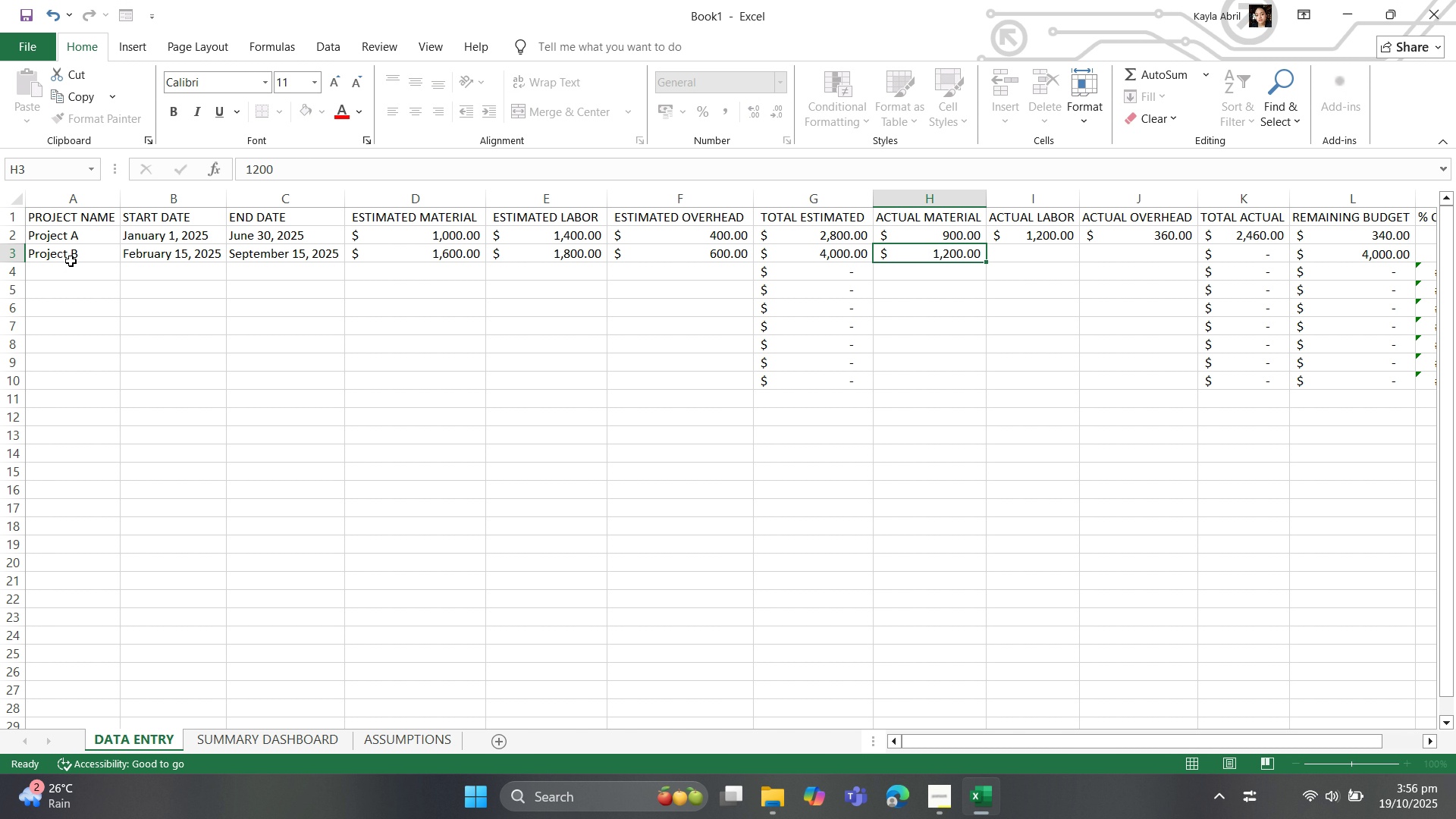 
key(ArrowRight)
 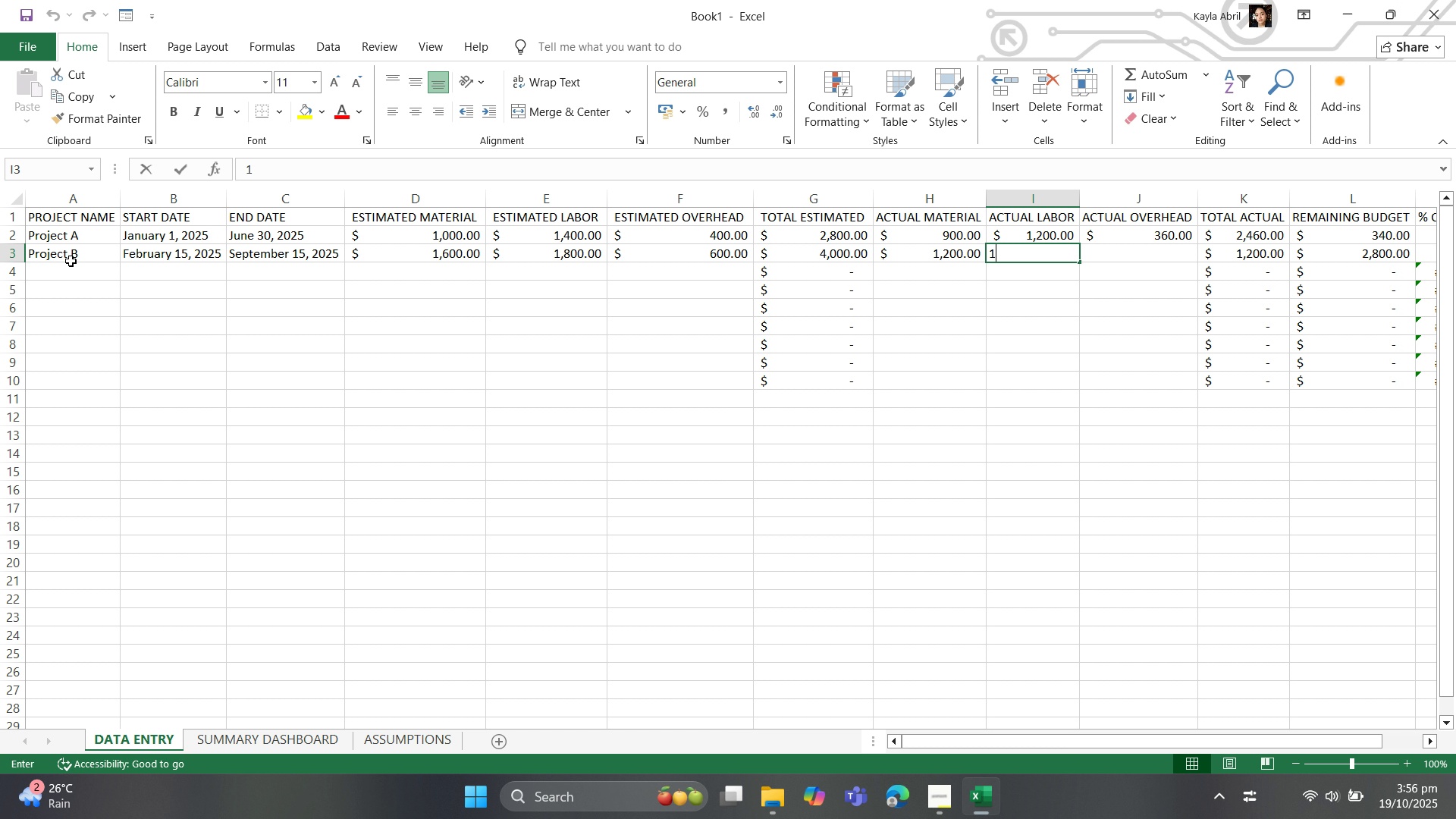 
wait(22.1)
 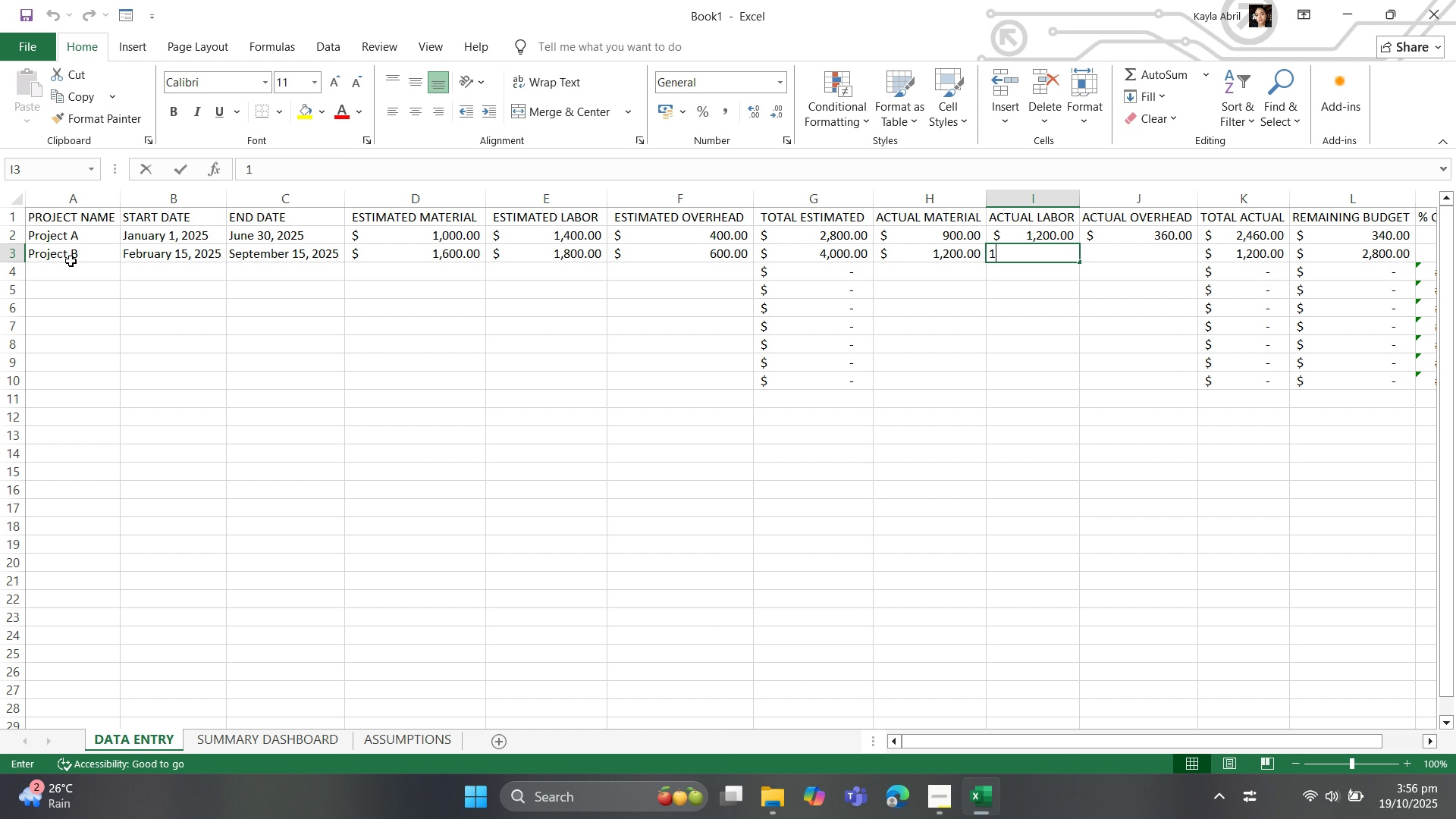 
type(1500)
 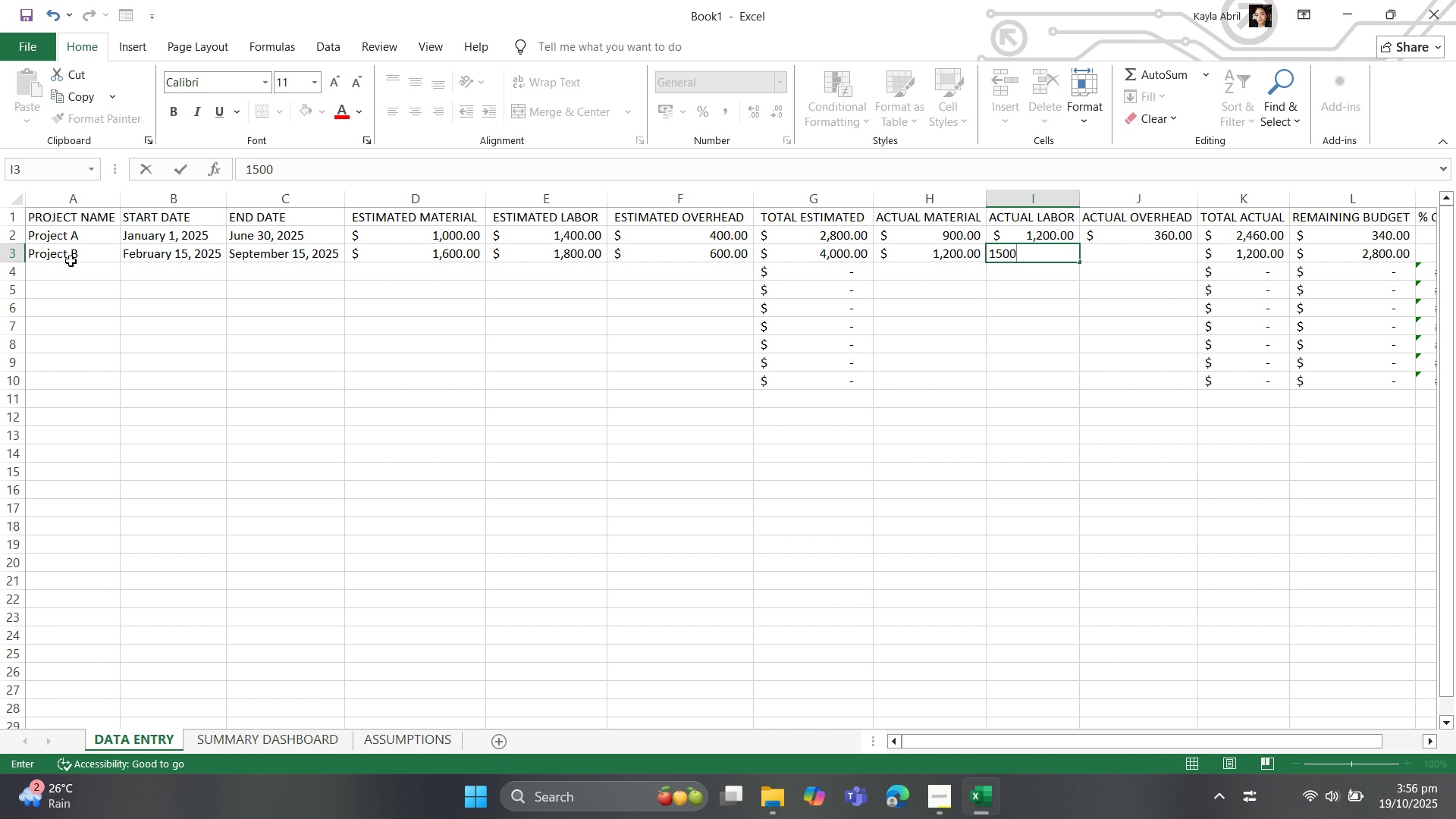 
key(ArrowRight)
 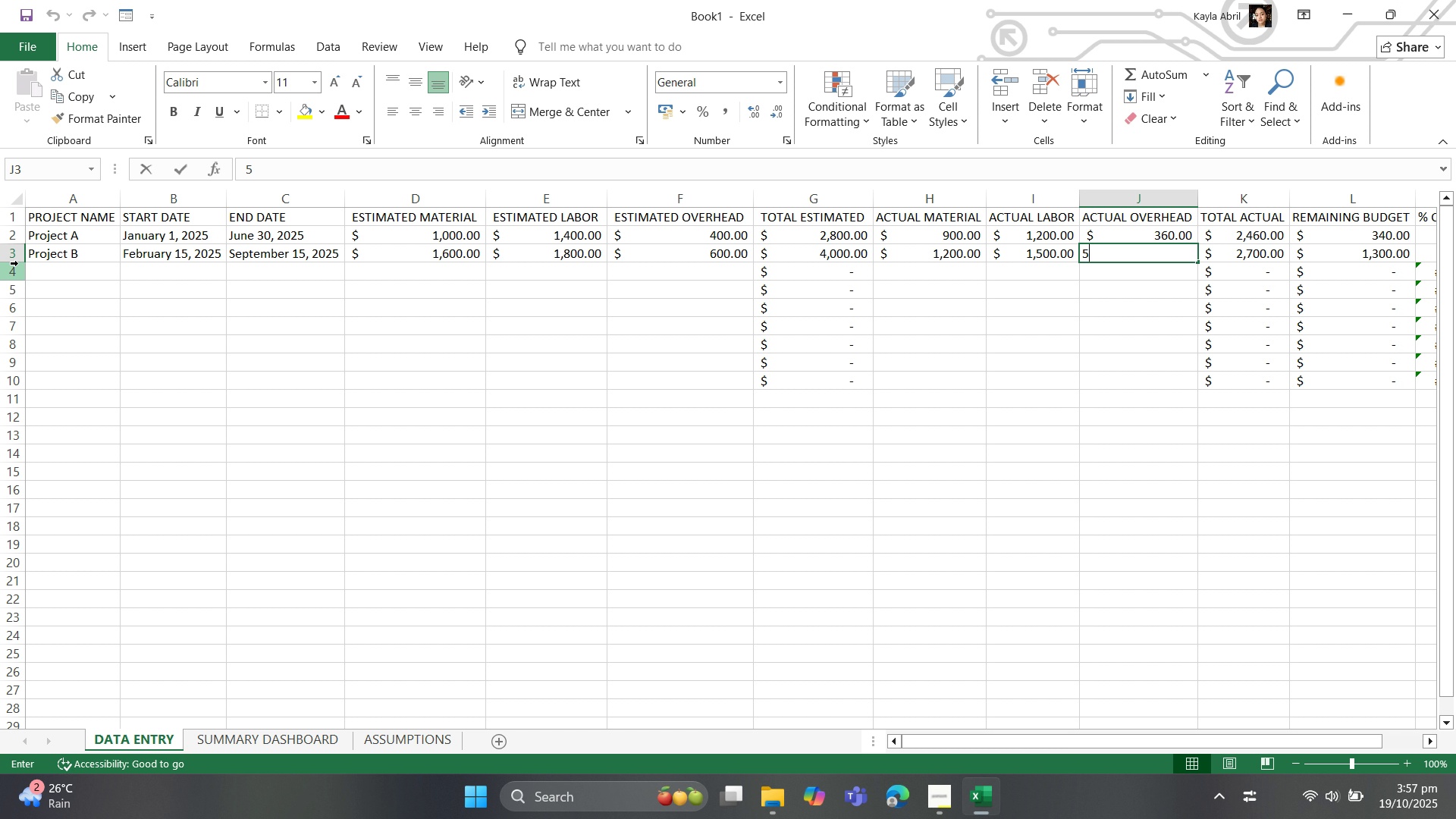 
wait(32.82)
 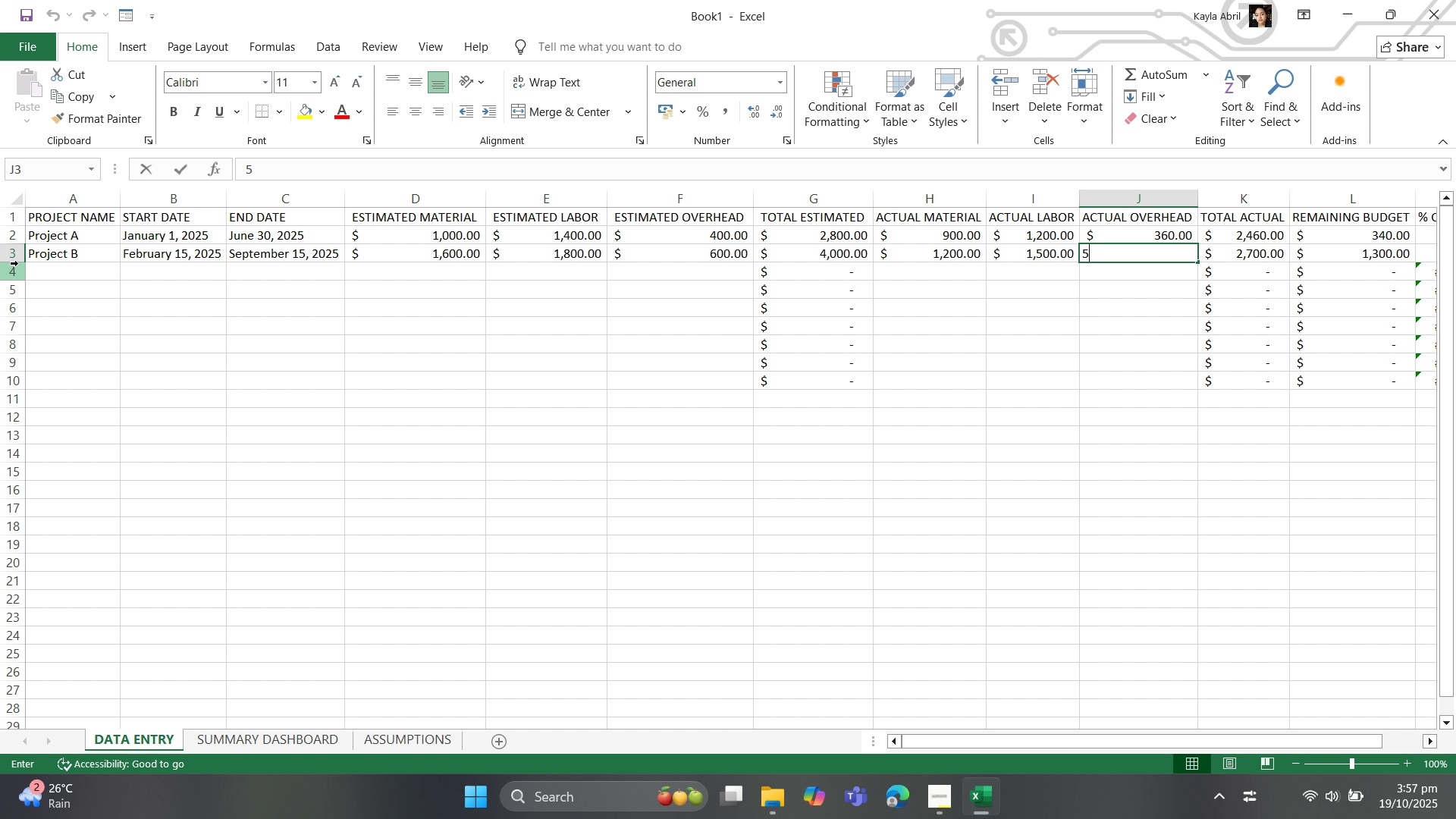 
type(500)
 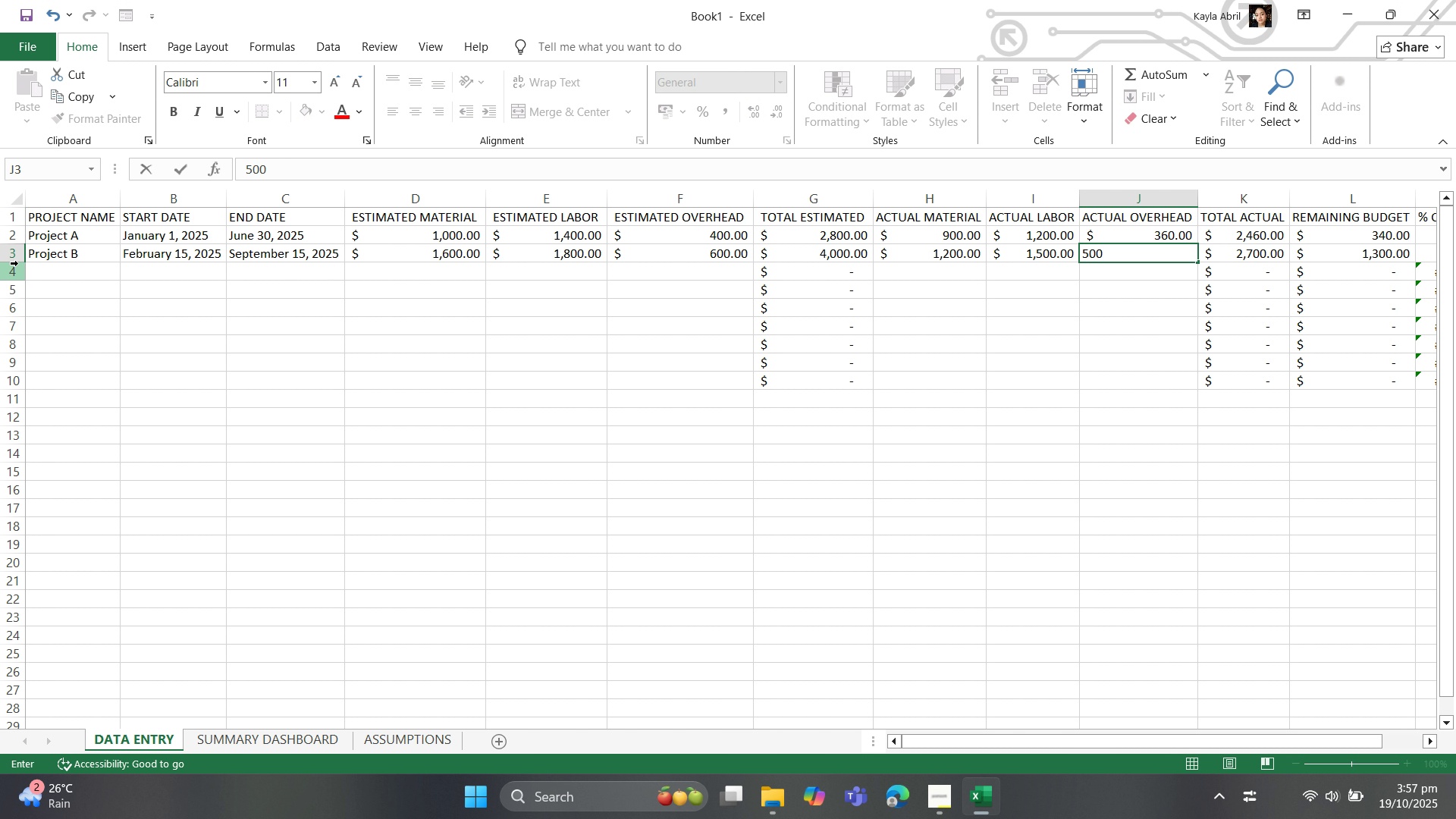 
key(ArrowRight)
 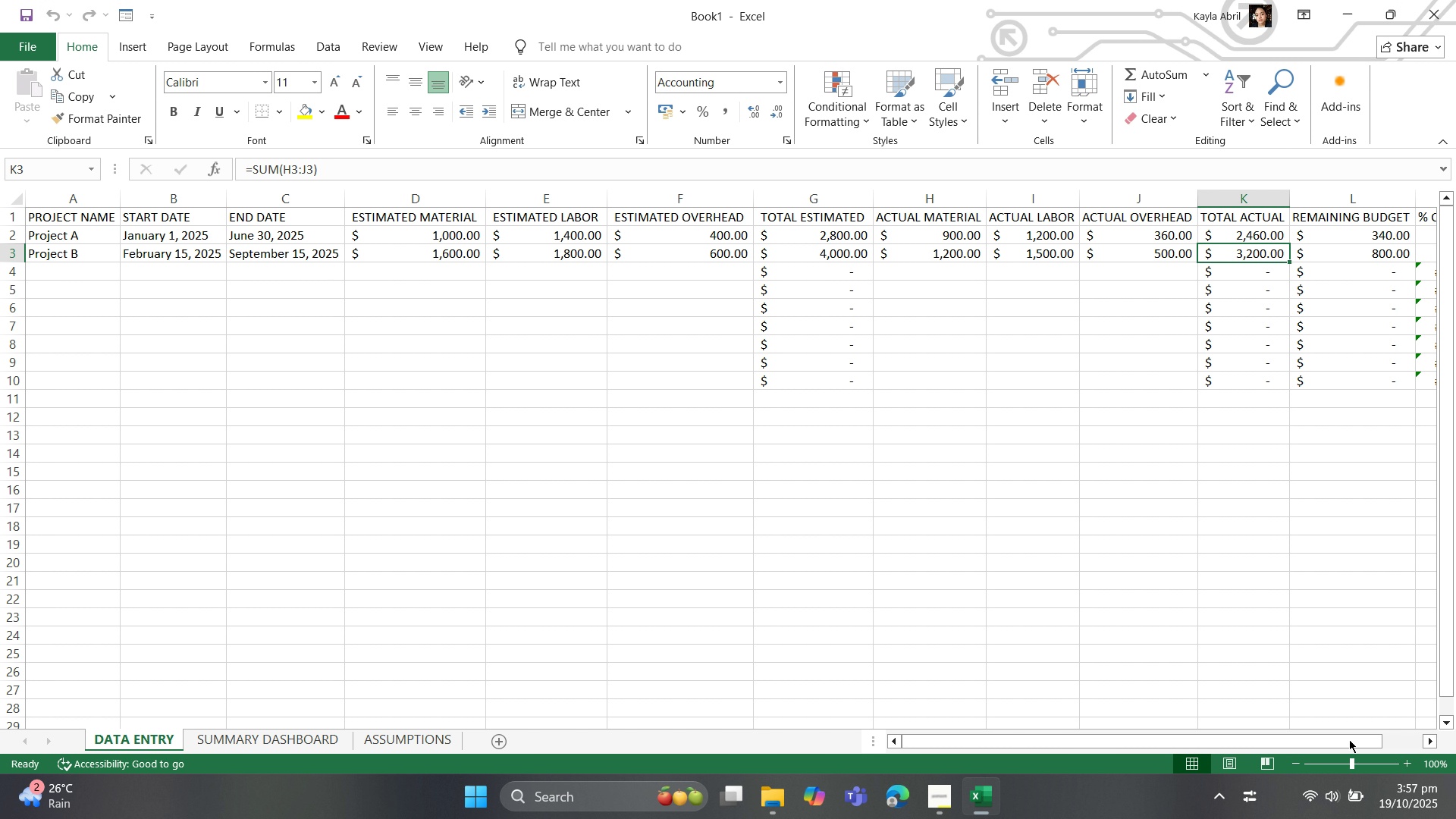 
left_click_drag(start_coordinate=[1304, 742], to_coordinate=[1351, 742])
 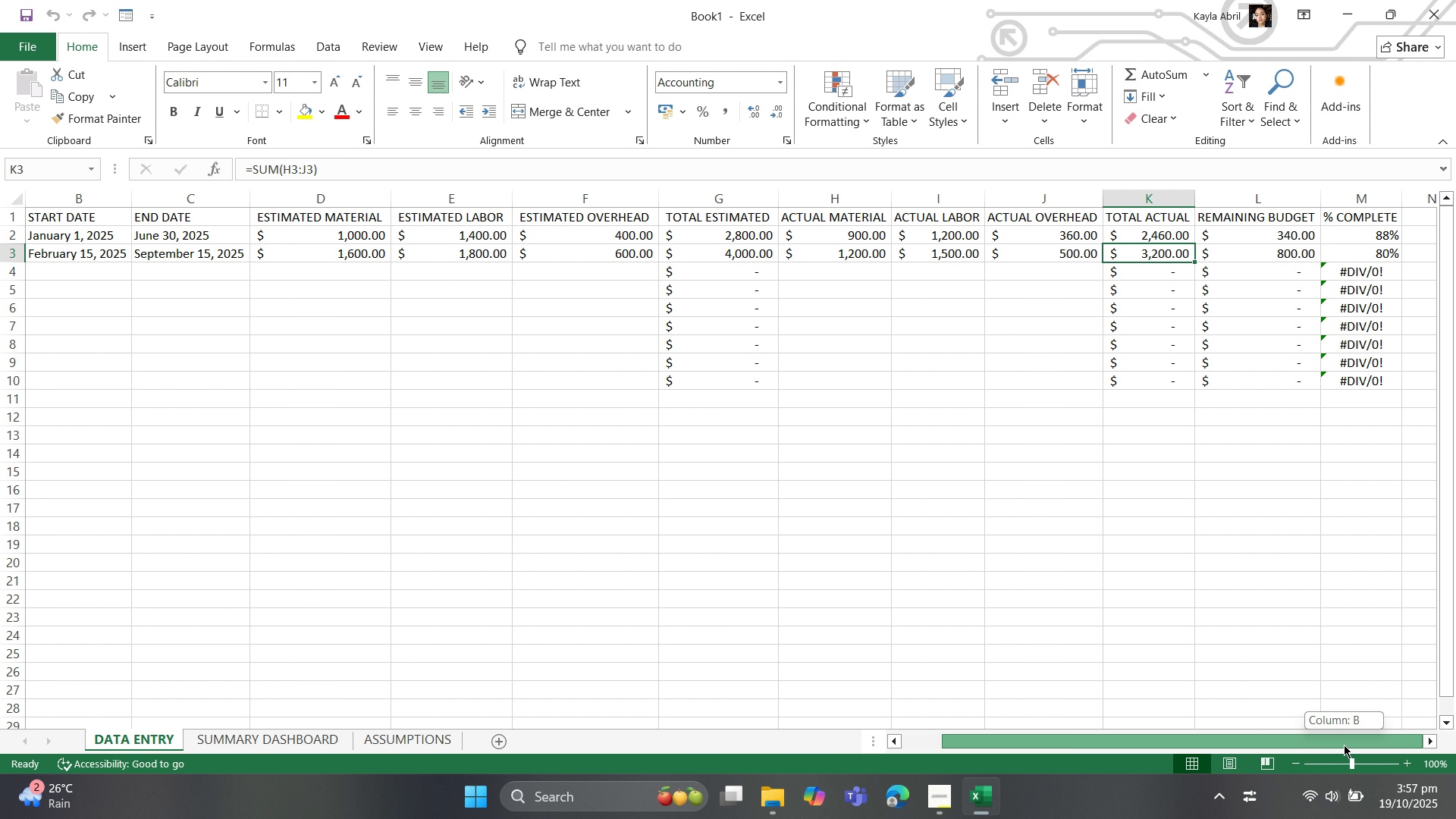 
left_click_drag(start_coordinate=[1344, 745], to_coordinate=[1250, 752])
 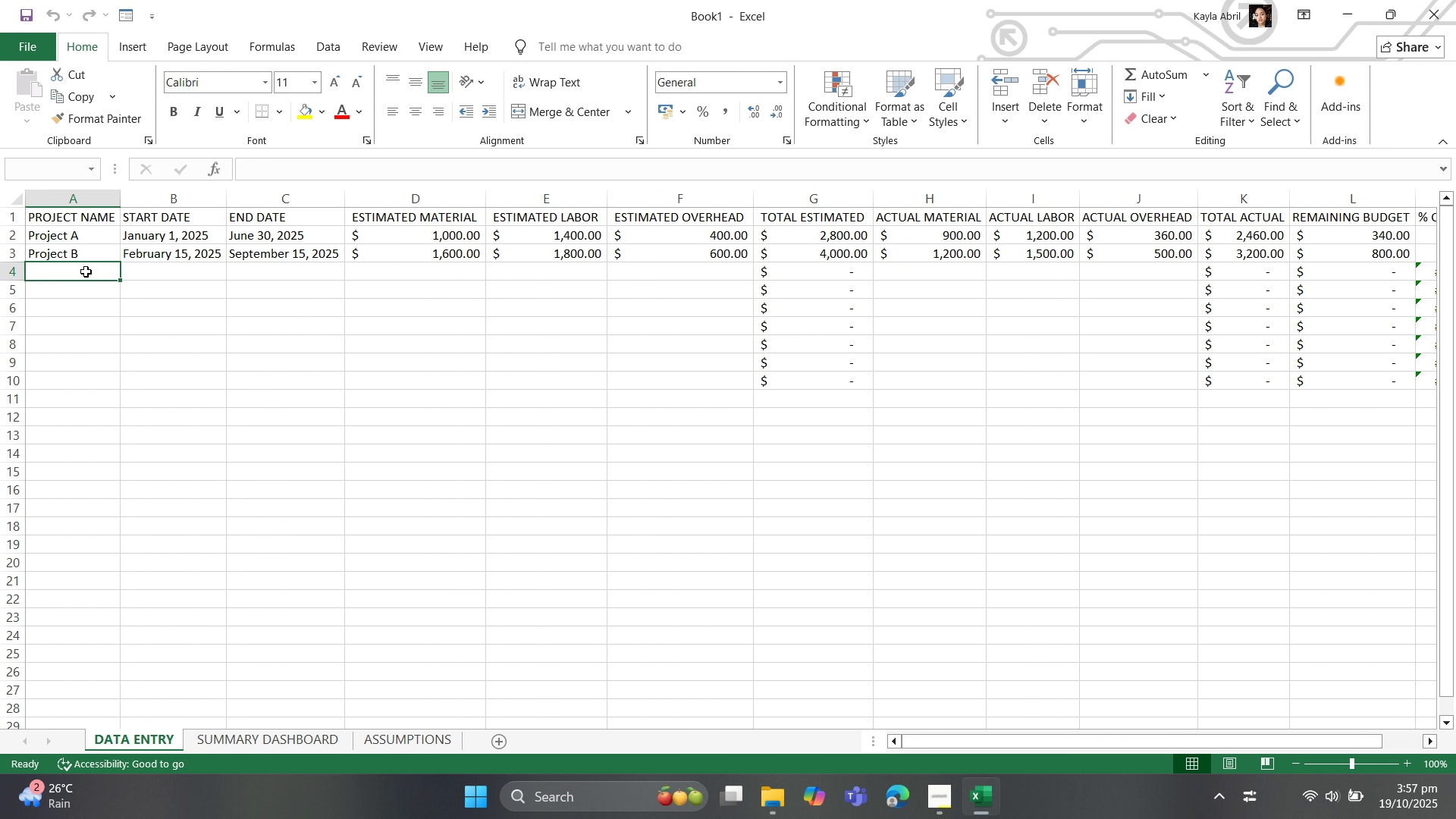 
type(Project C)
 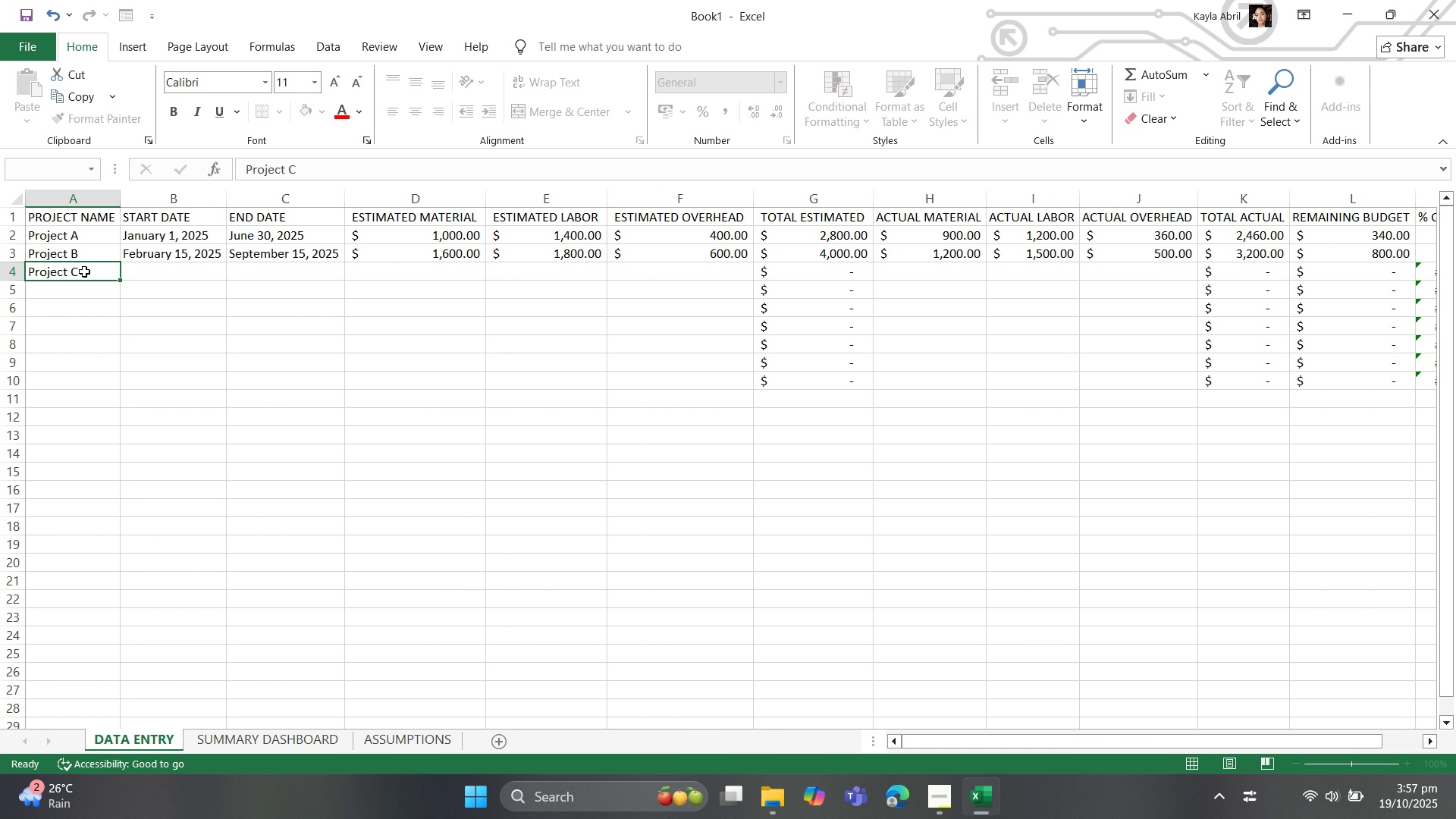 
 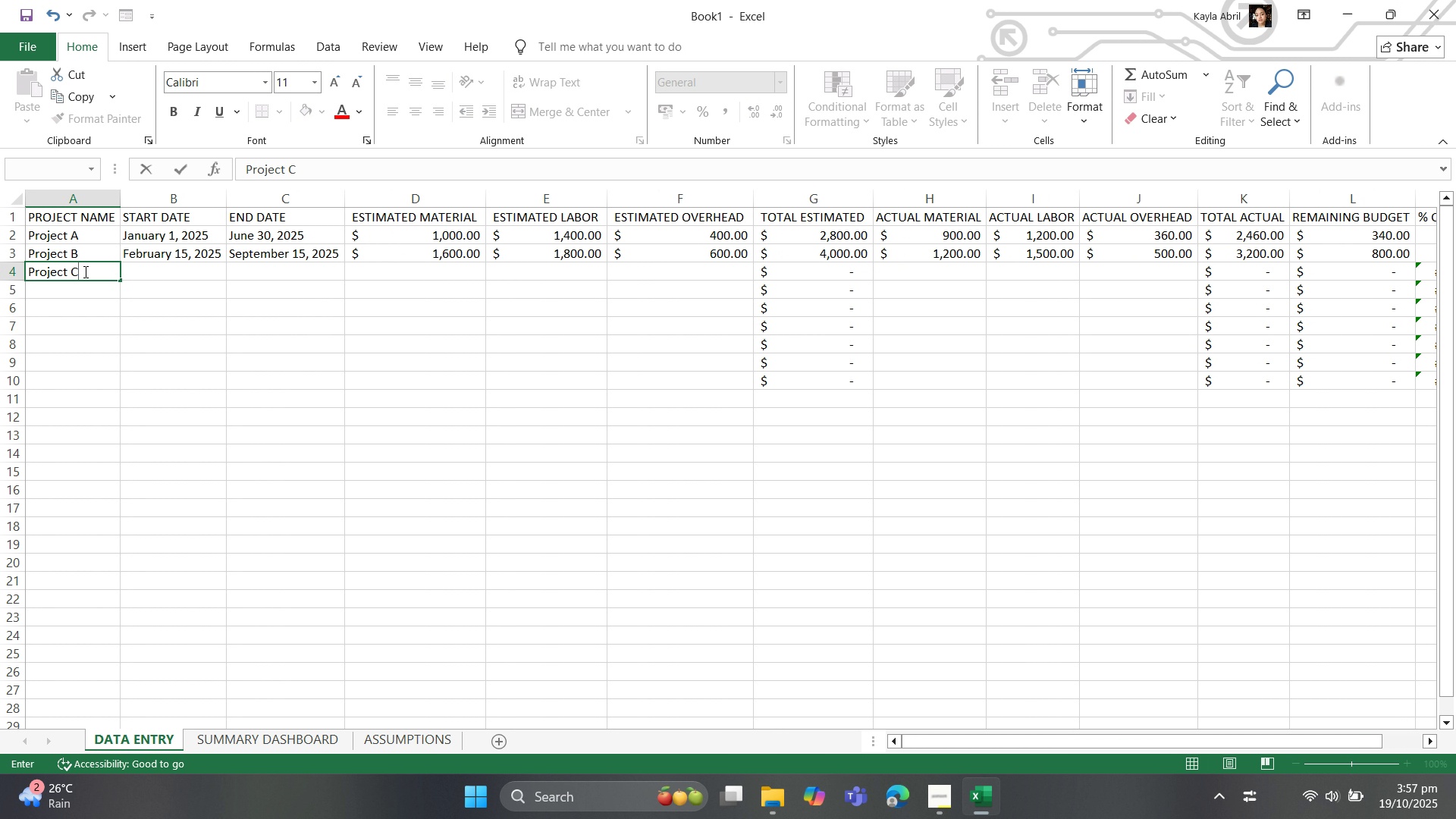 
key(ArrowRight)
 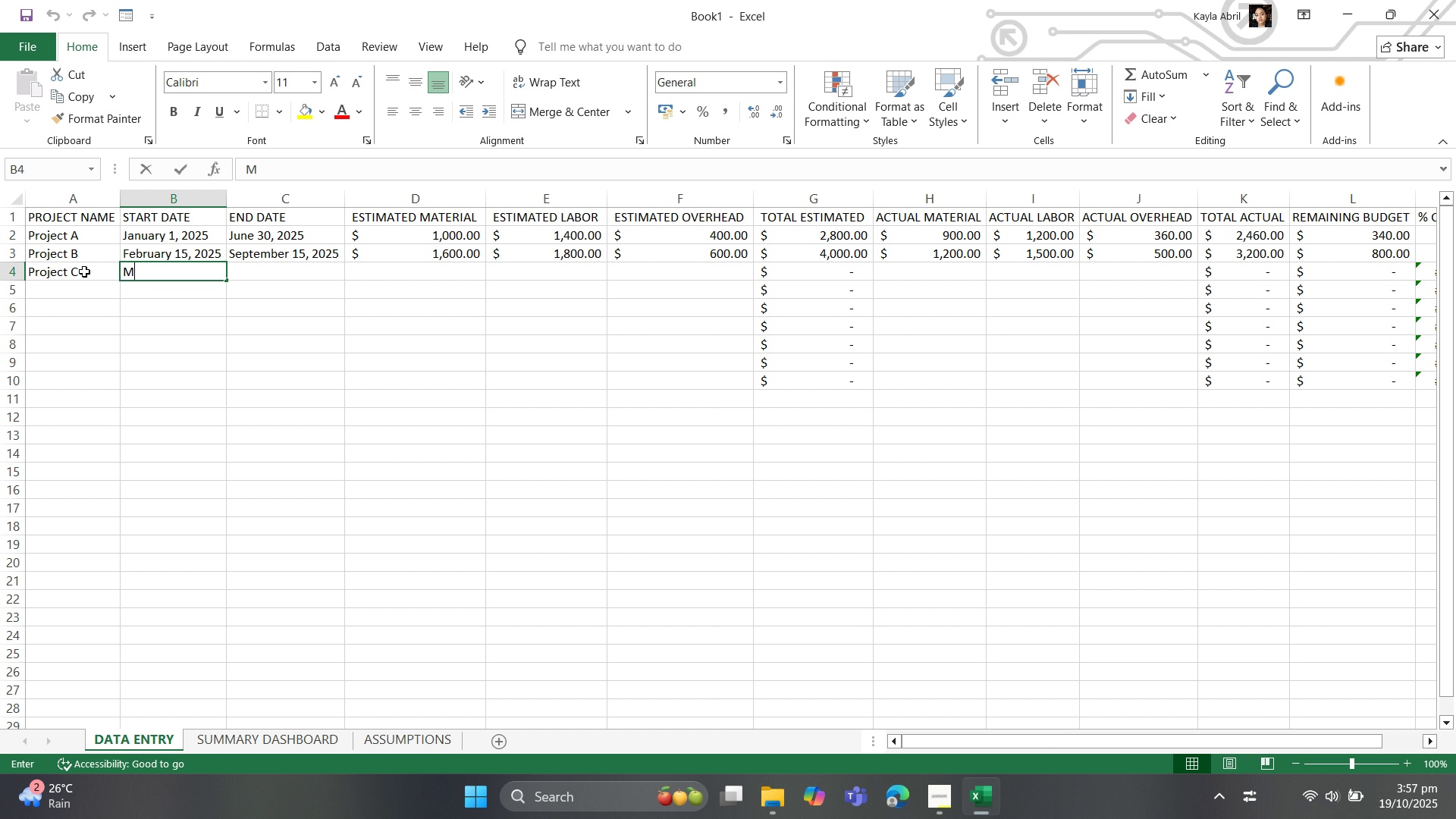 
type(March 1, 2025)
 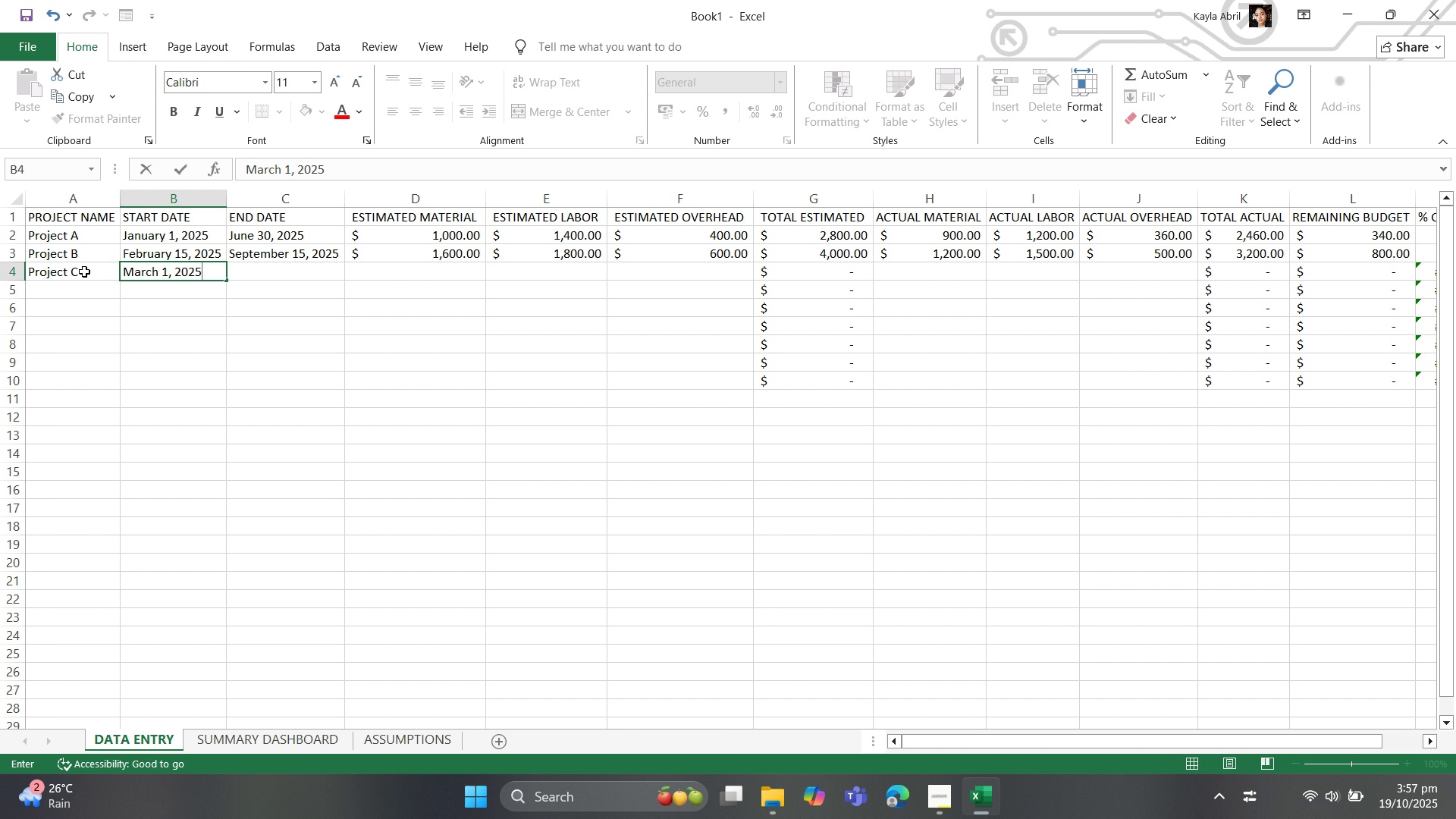 
key(ArrowRight)
 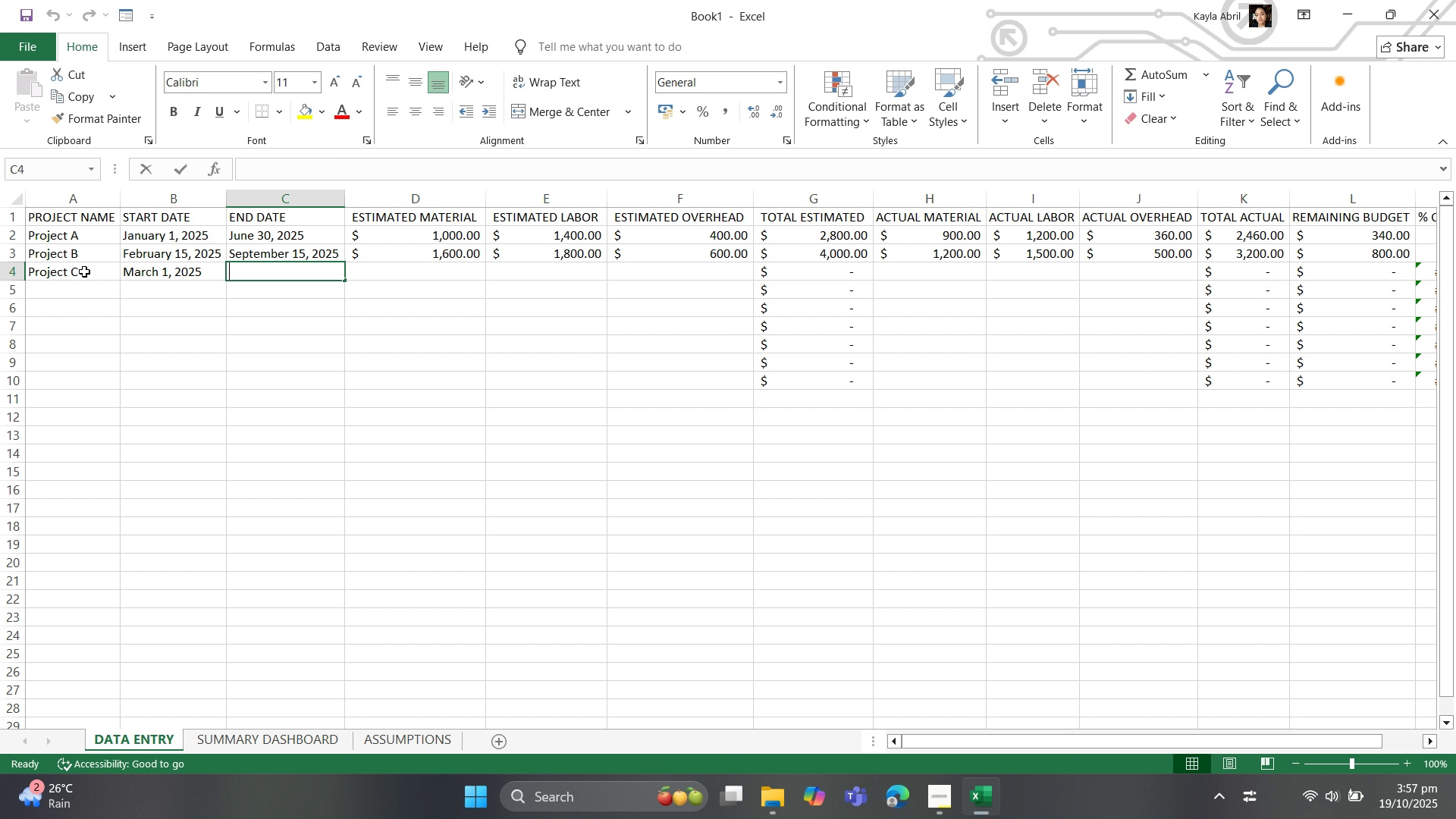 
wait(5.64)
 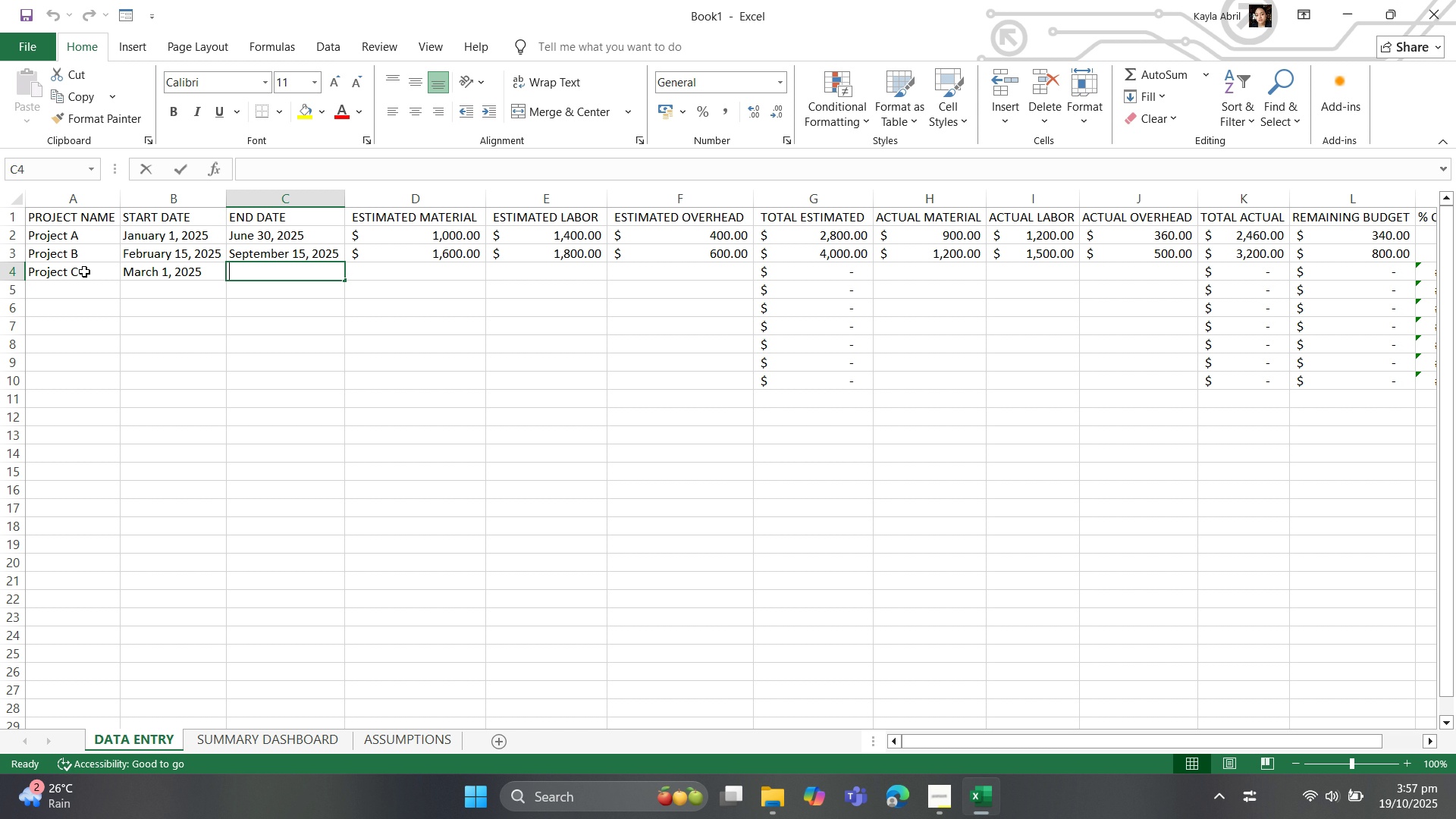 
type(December 31, 2025)
 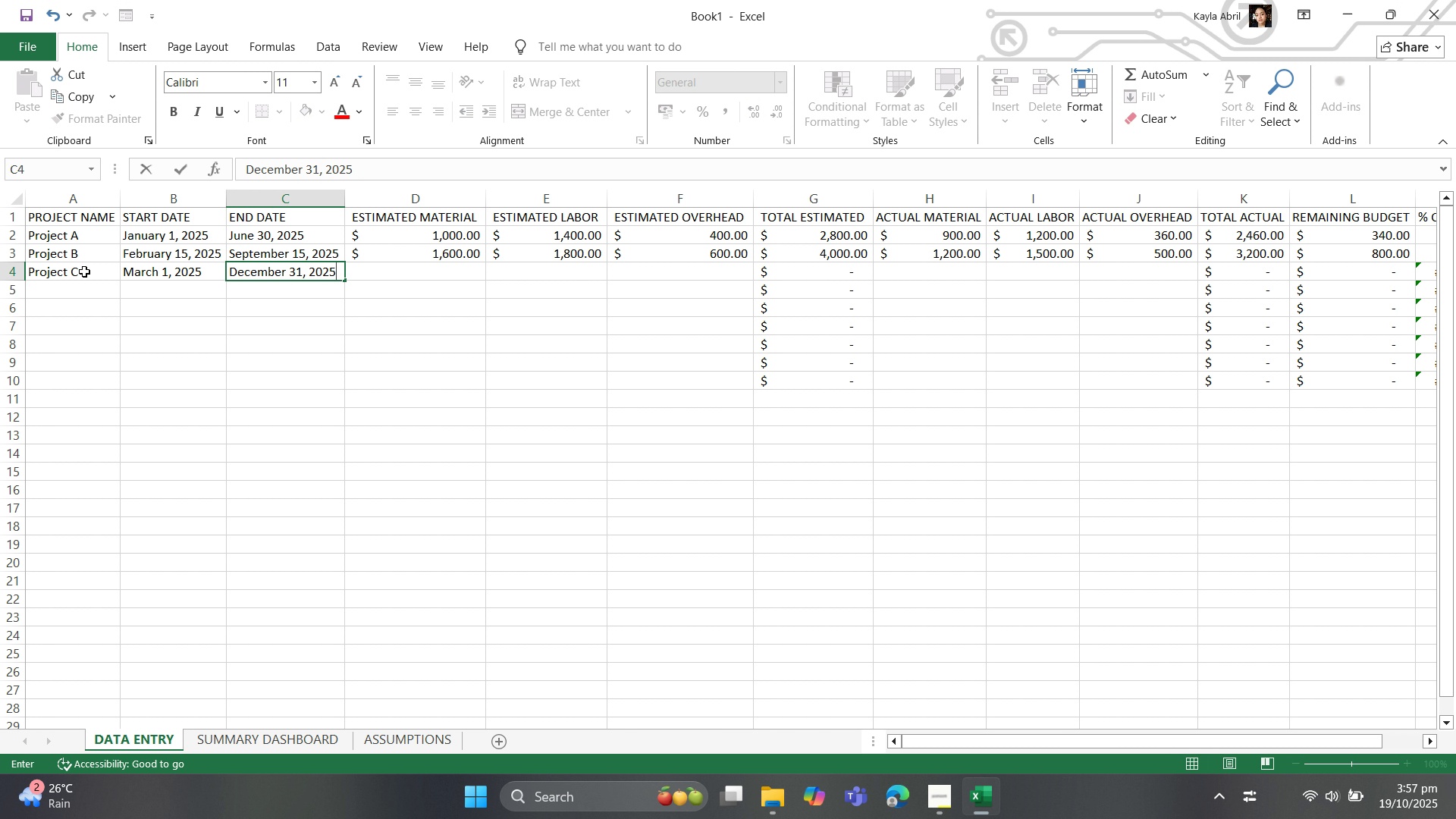 
key(ArrowRight)
 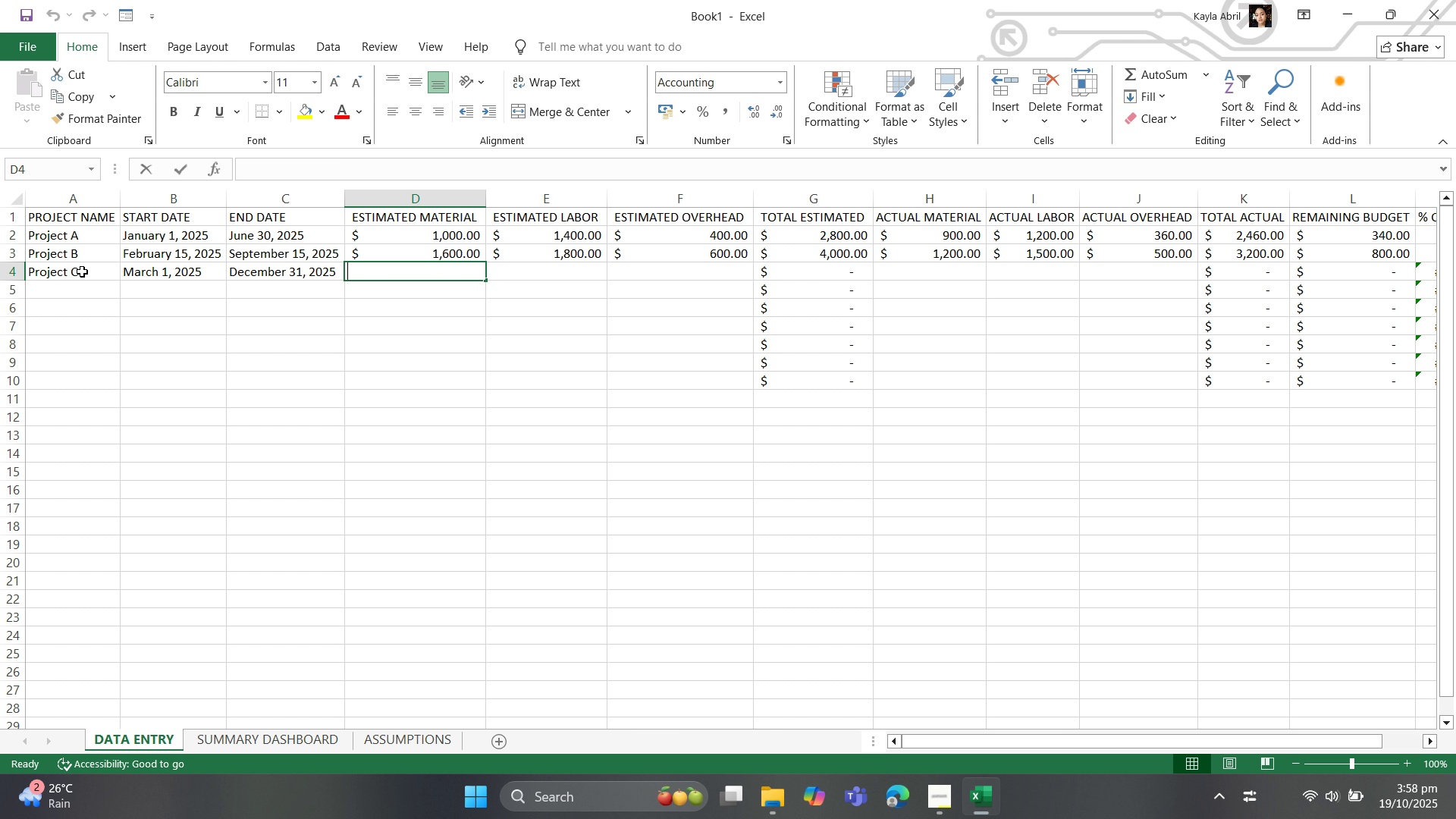 
wait(15.41)
 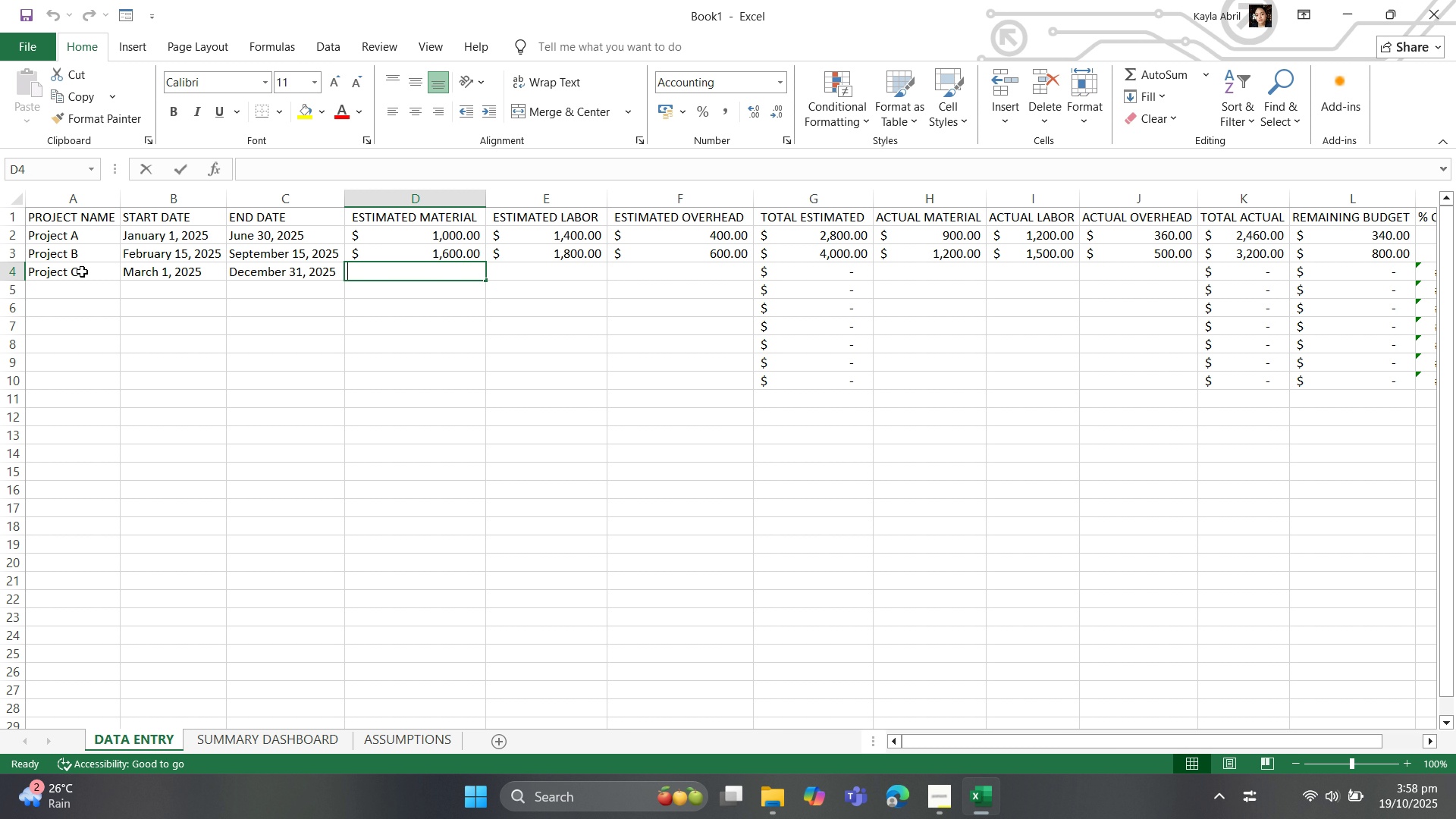 
type(800)
 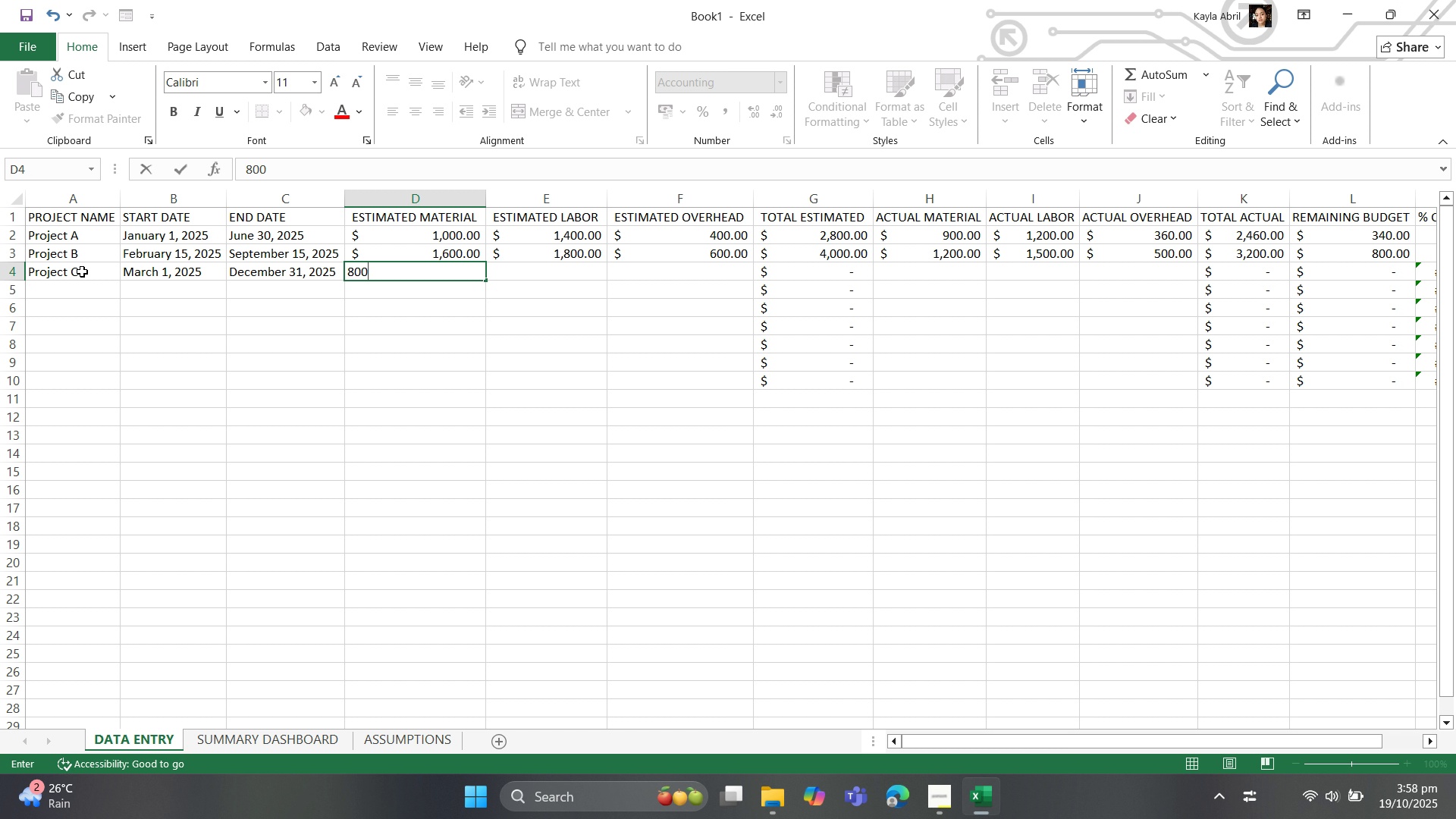 
key(ArrowRight)
 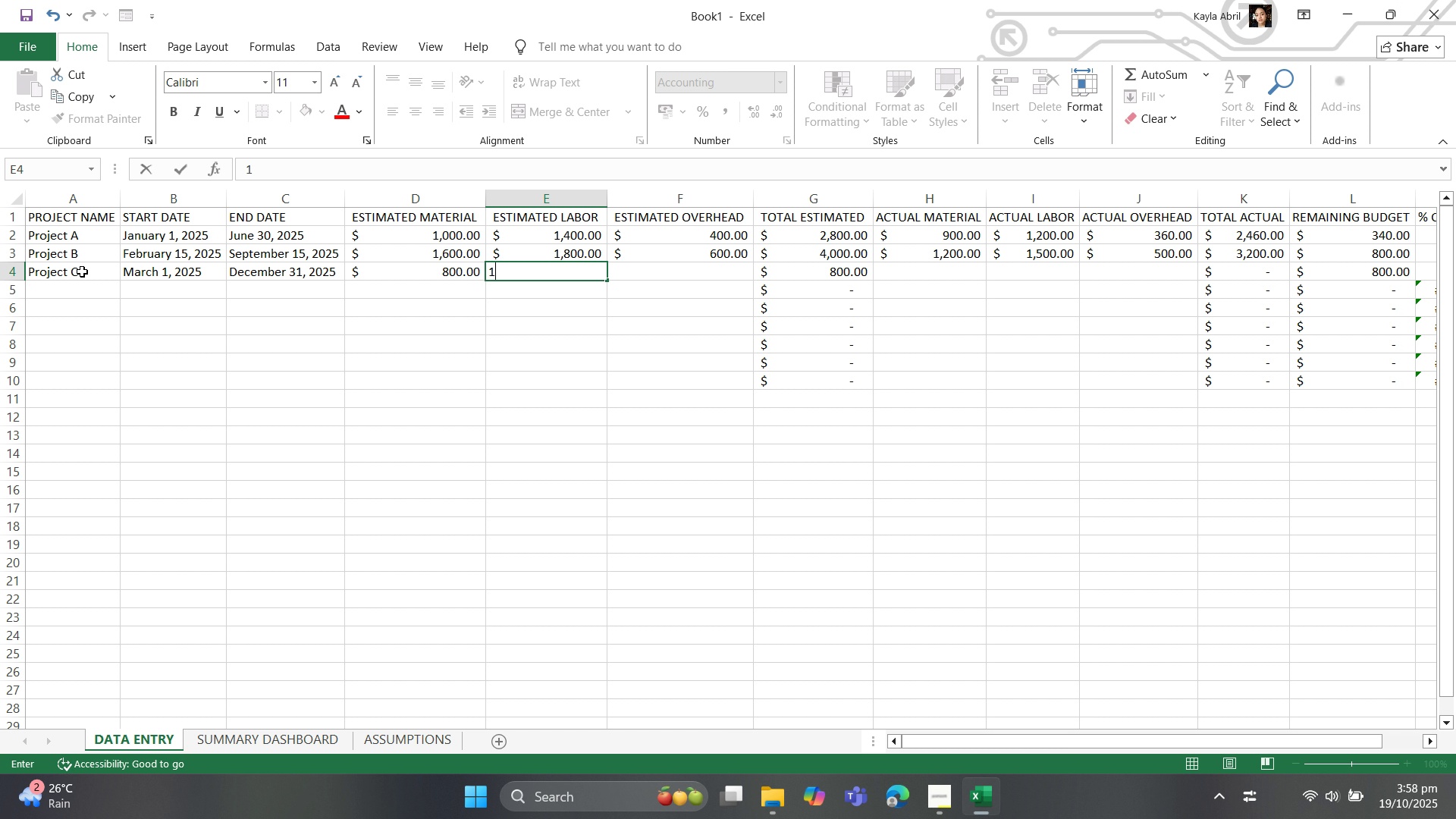 
wait(24.63)
 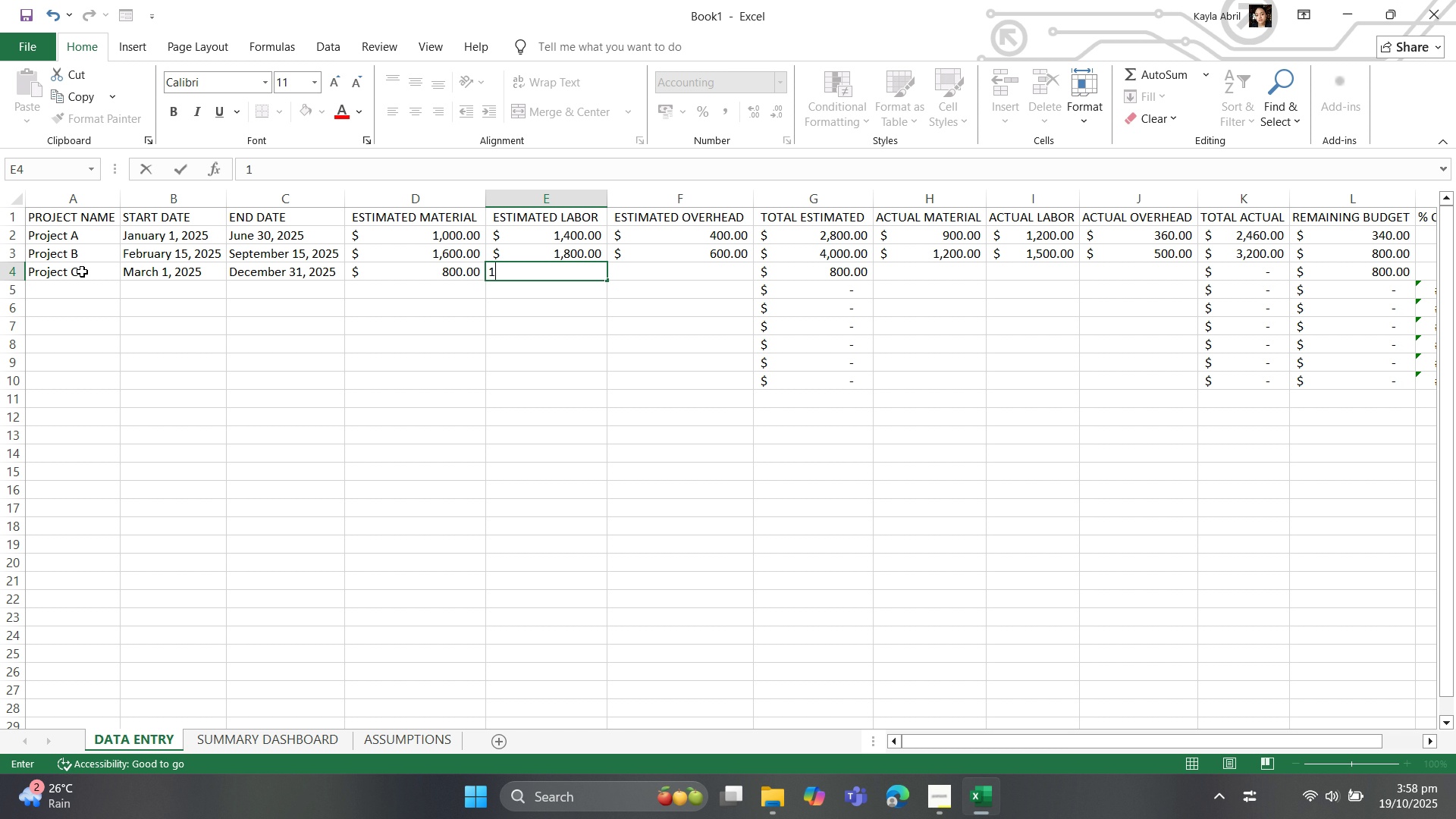 
type(1200)
 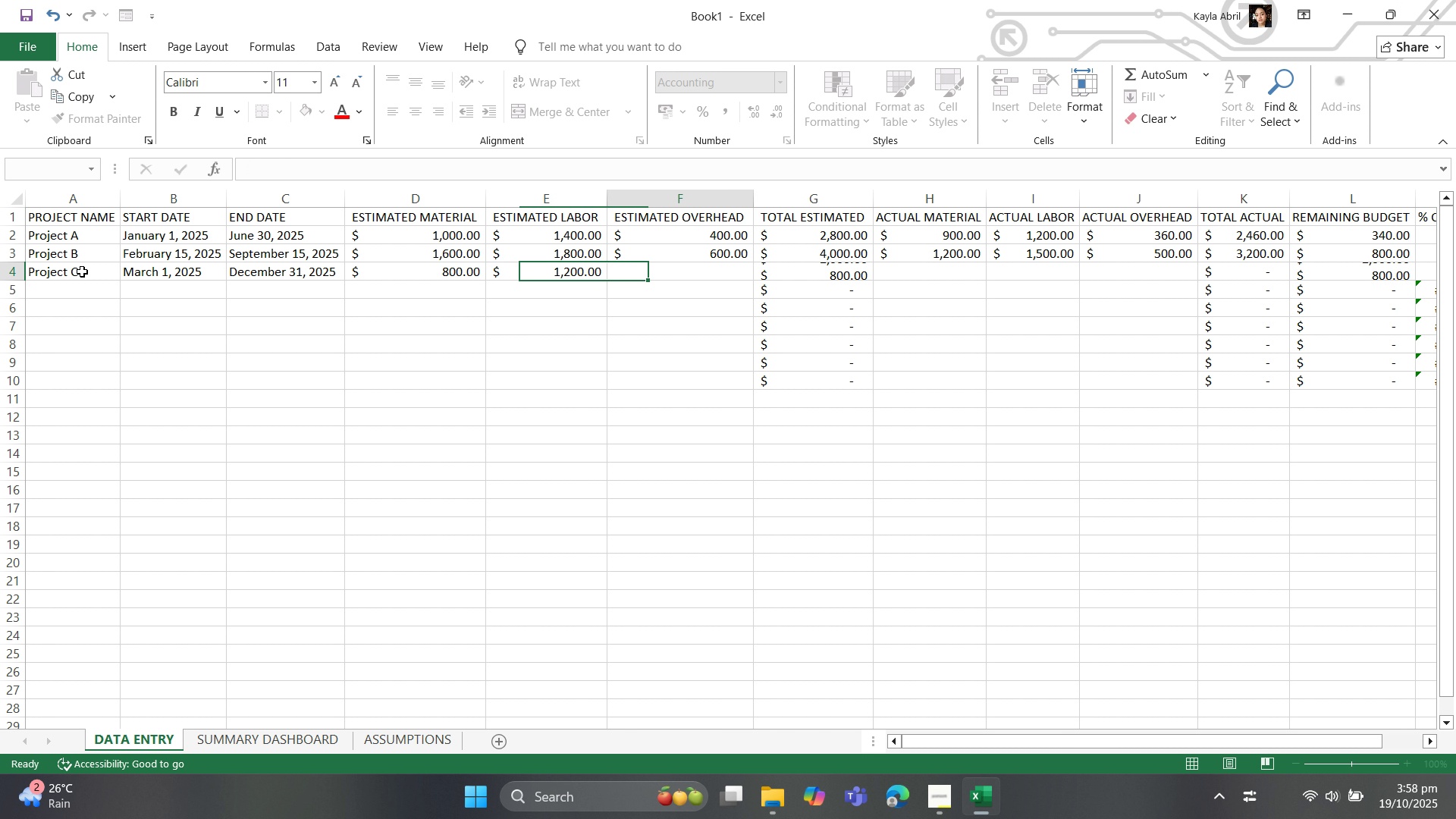 
key(ArrowRight)
 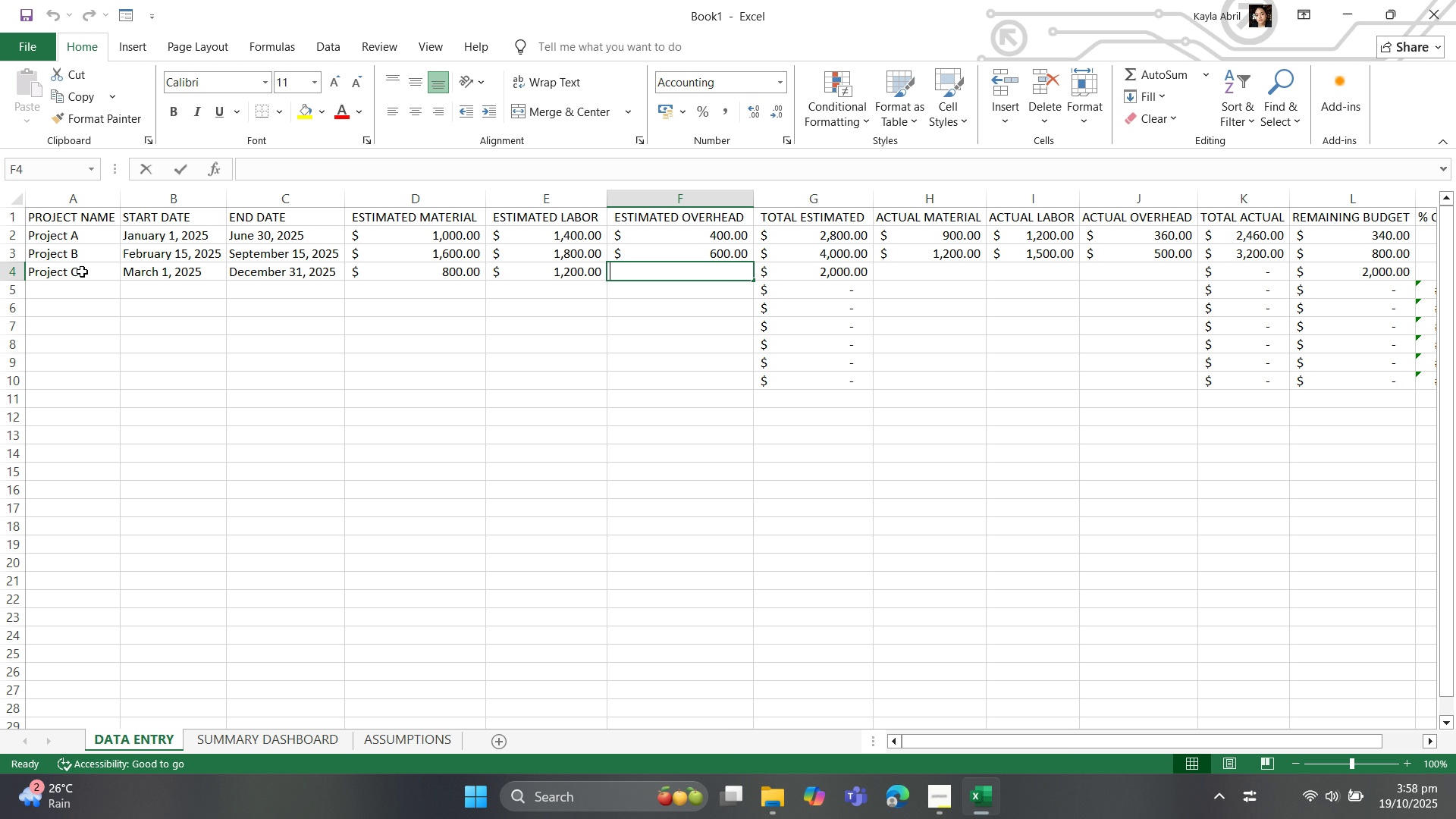 
wait(10.74)
 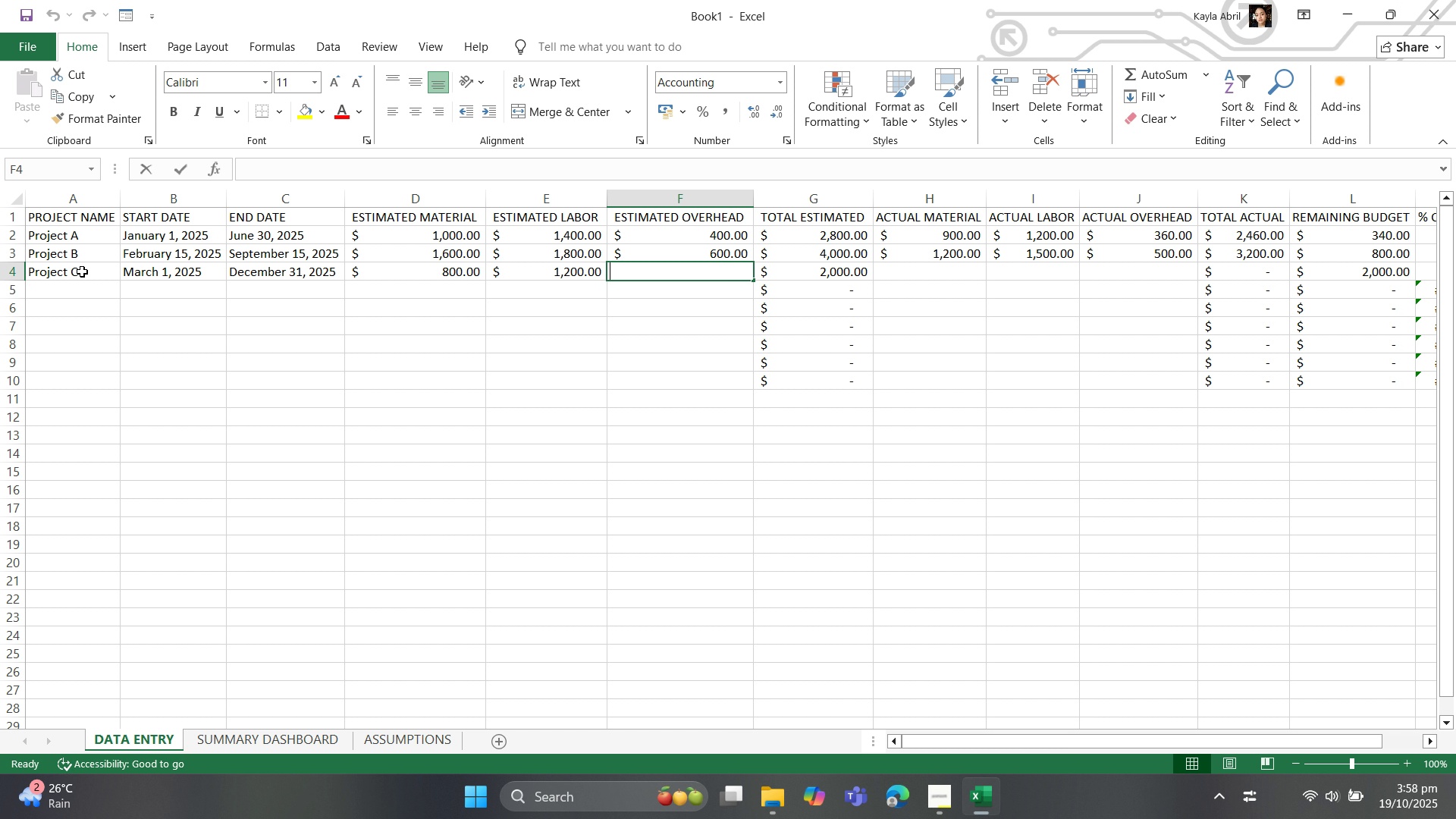 
type(300)
 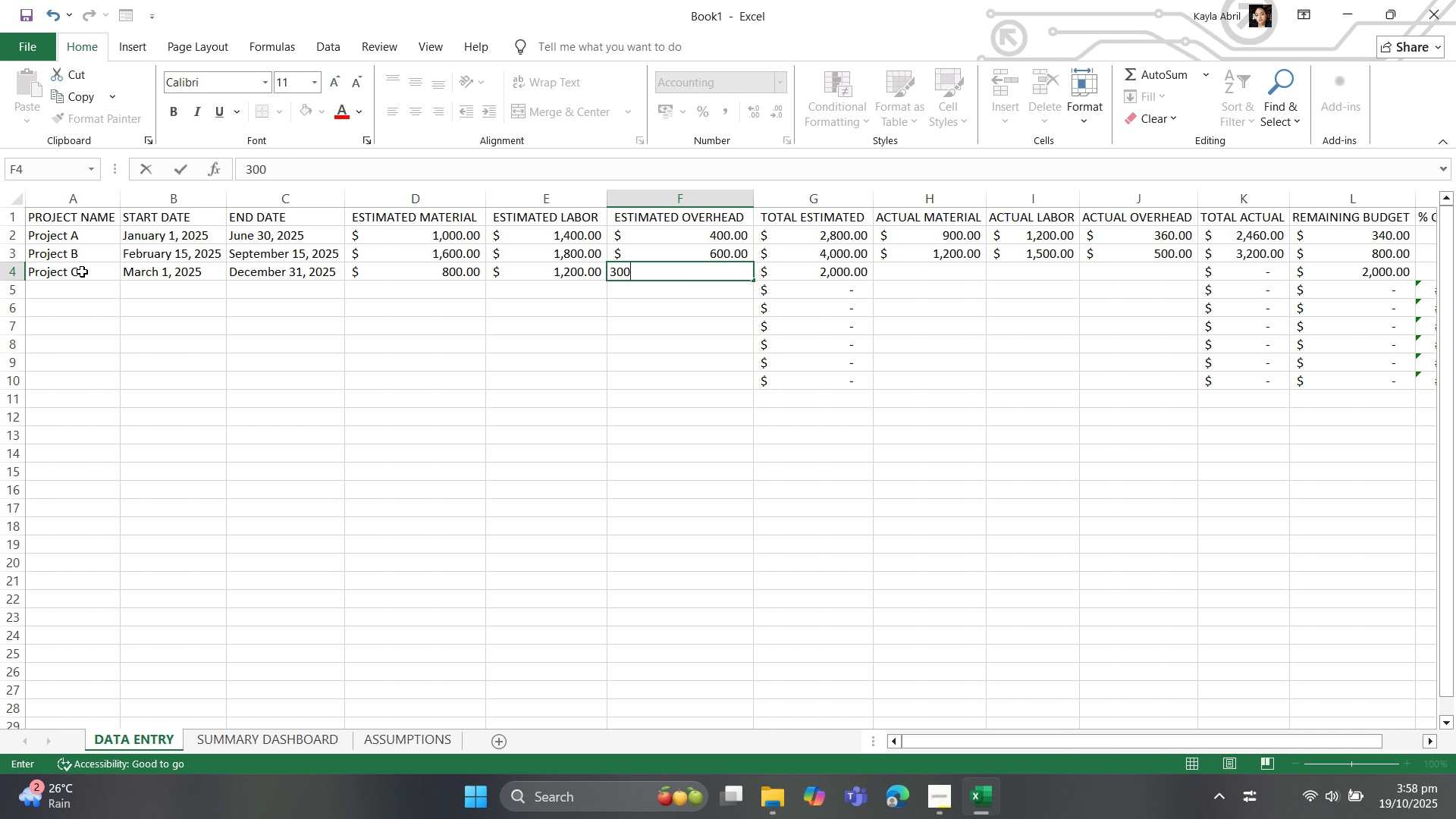 
key(ArrowRight)
 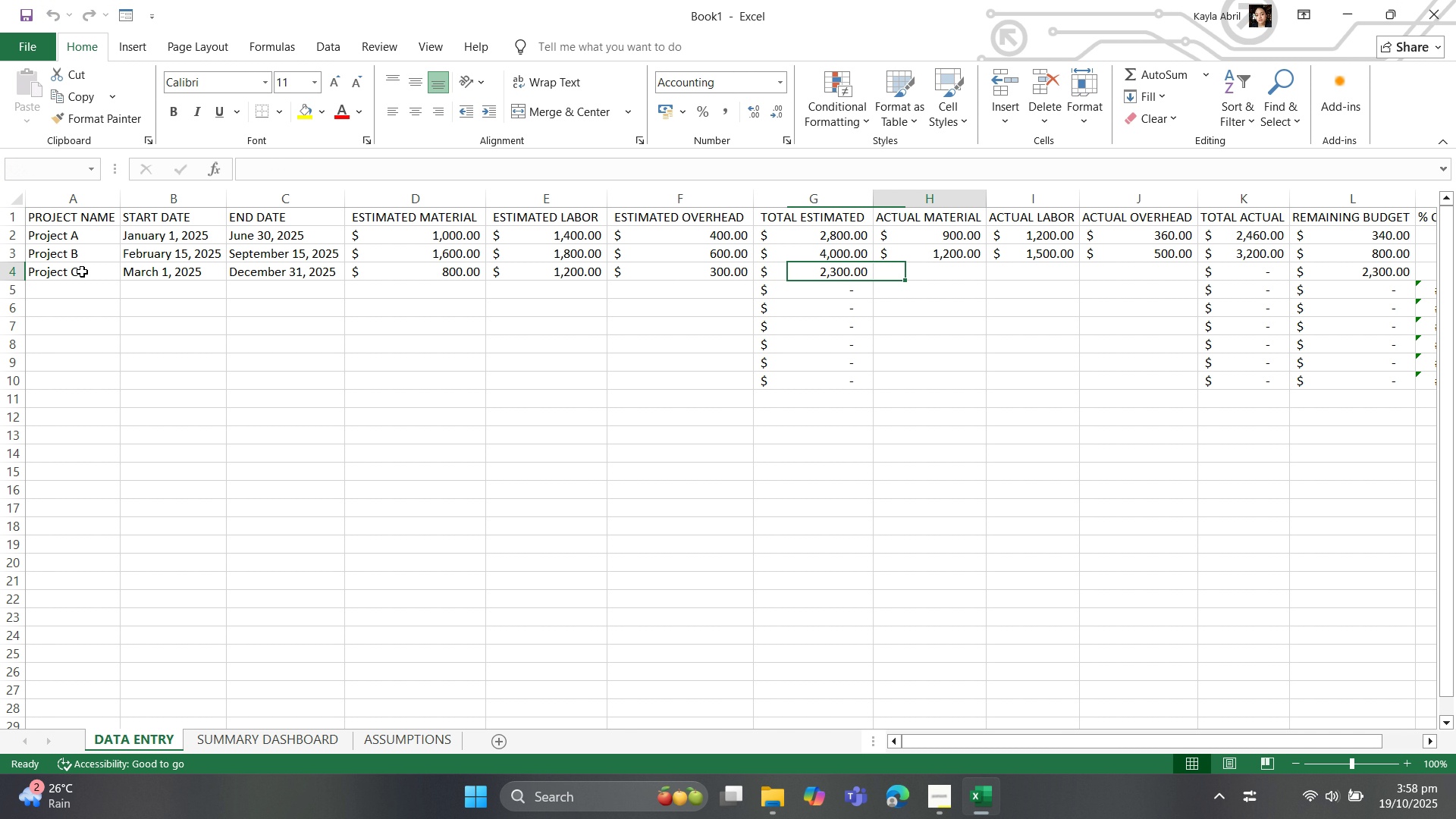 
key(ArrowRight)
 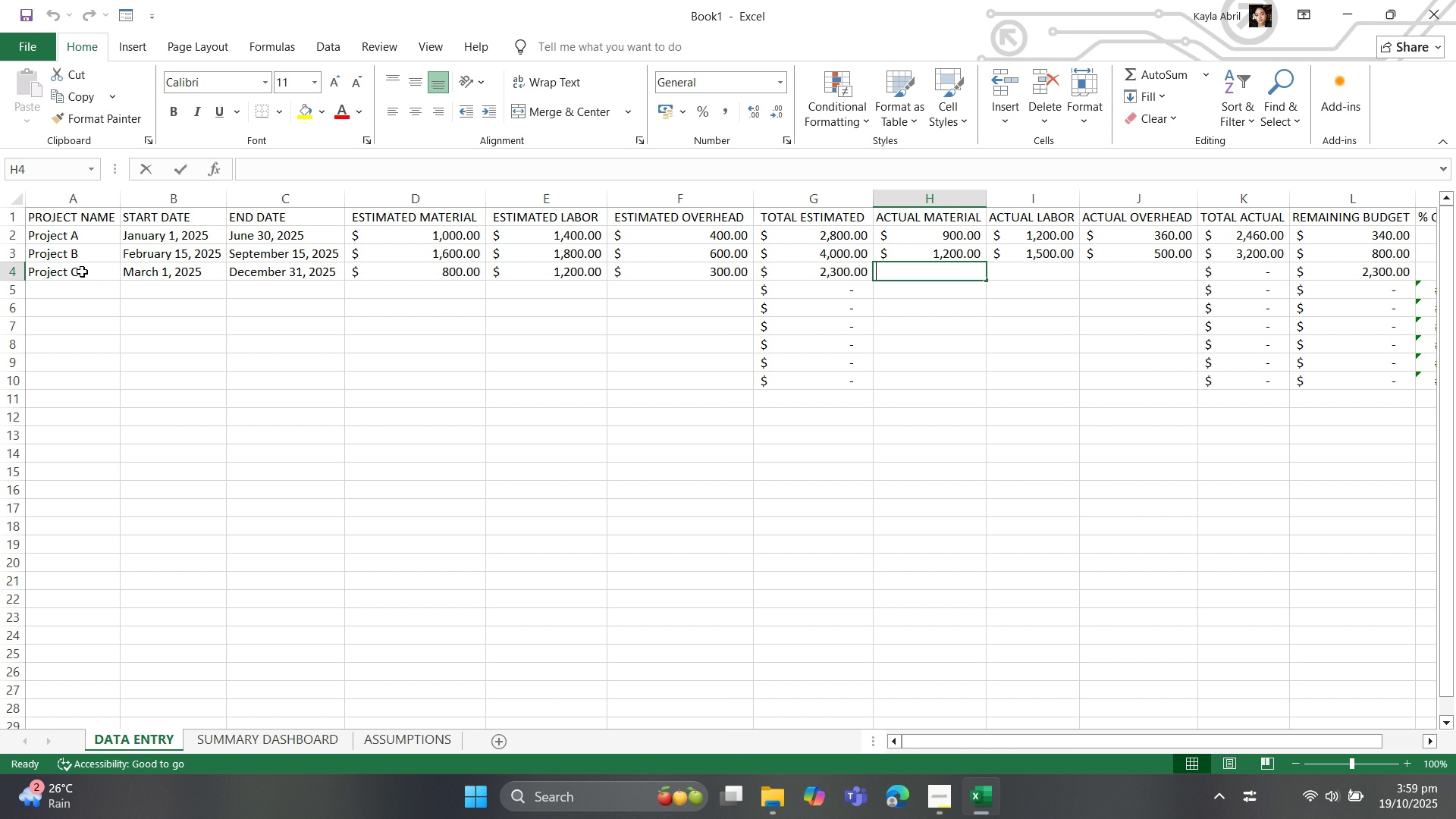 
wait(14.22)
 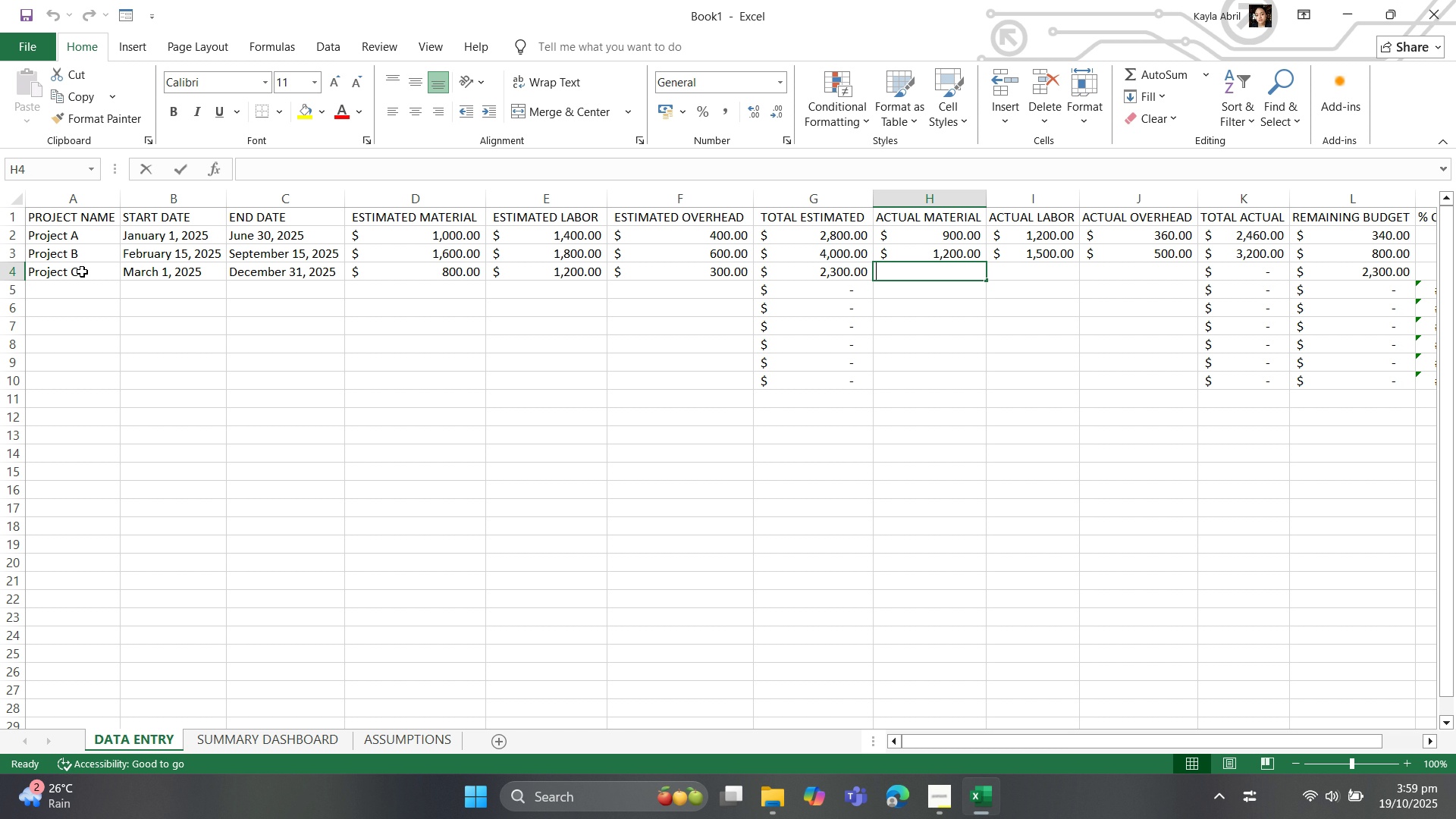 
type(400)
 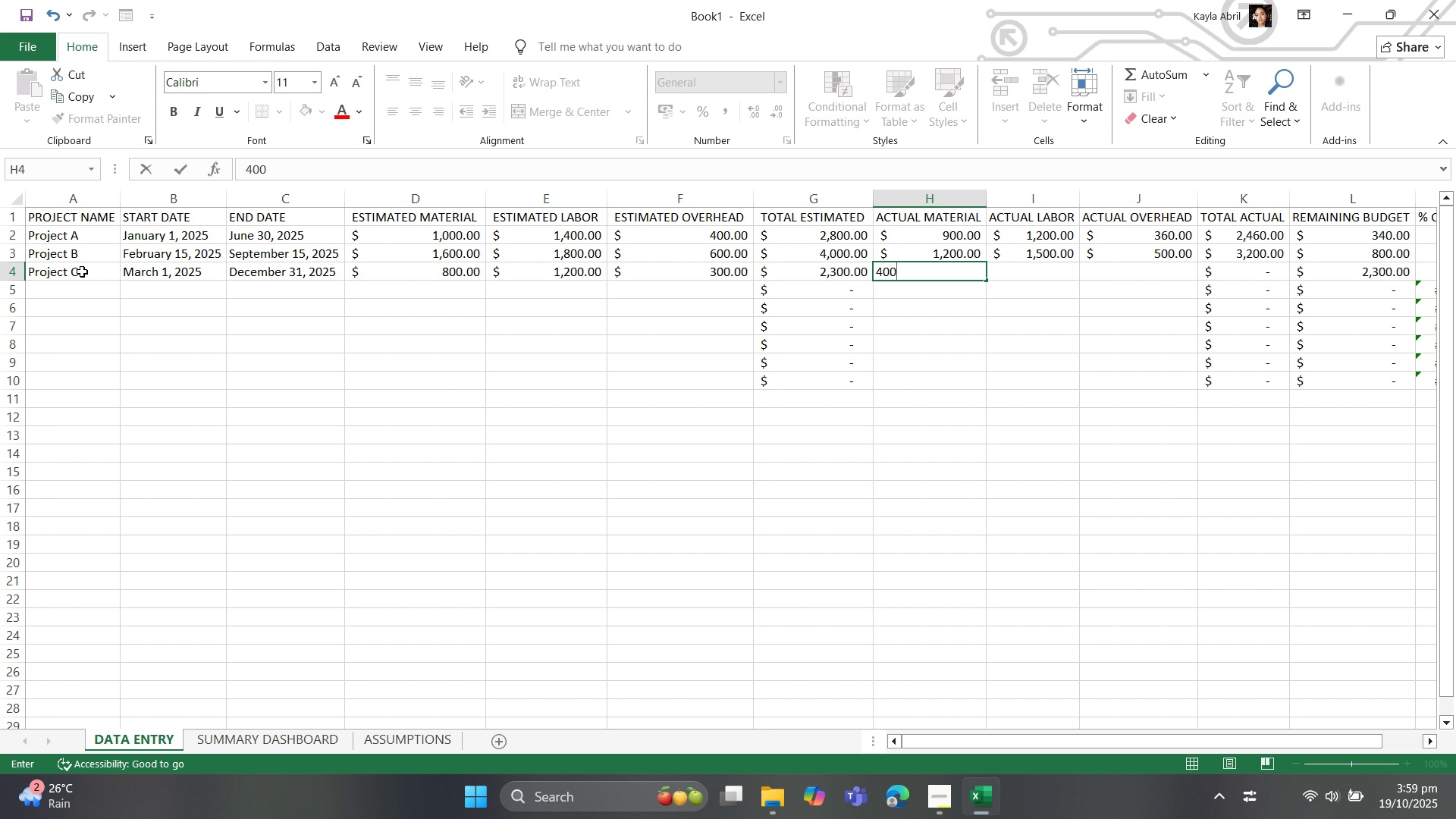 
key(ArrowRight)
 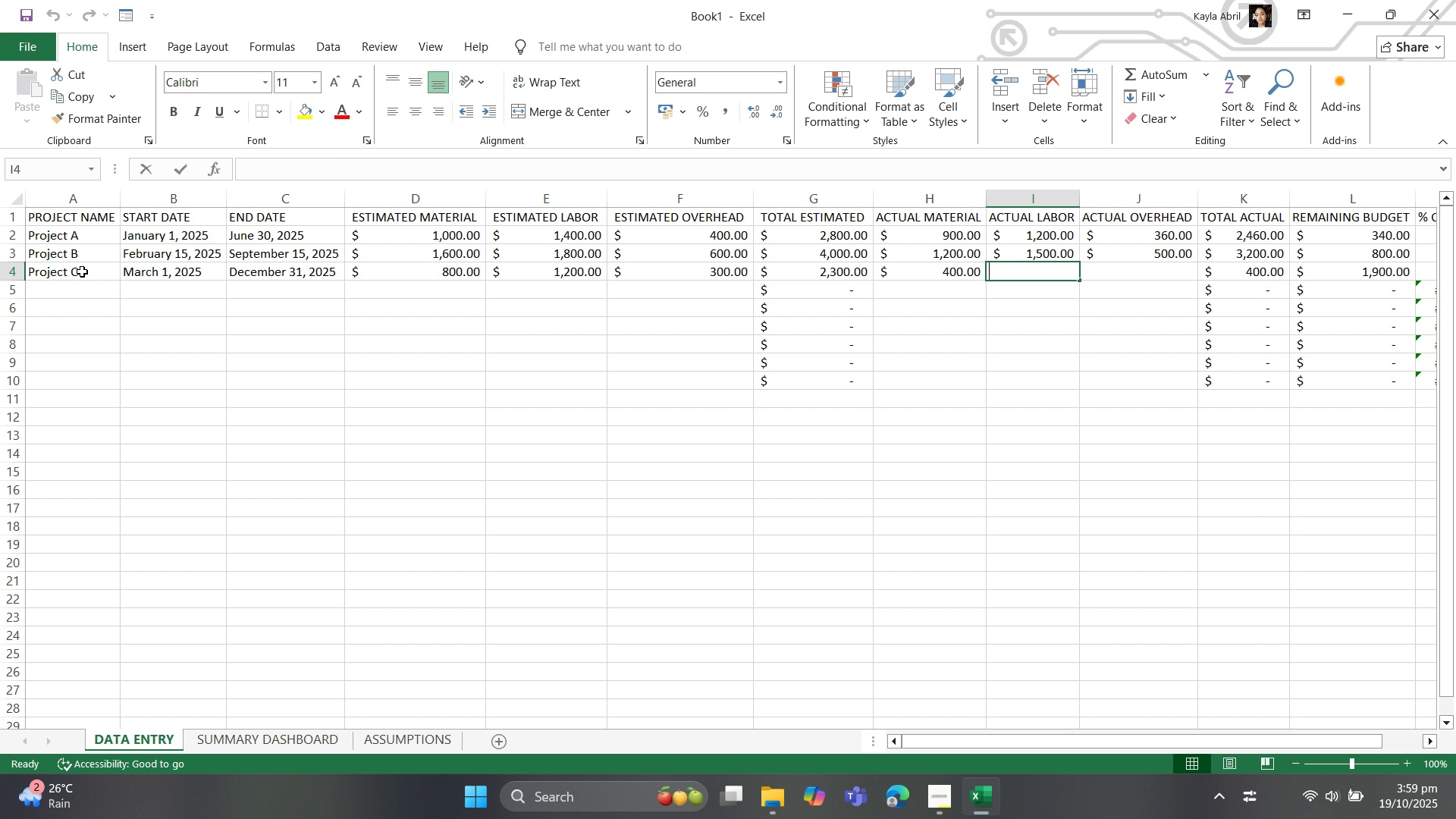 
wait(13.98)
 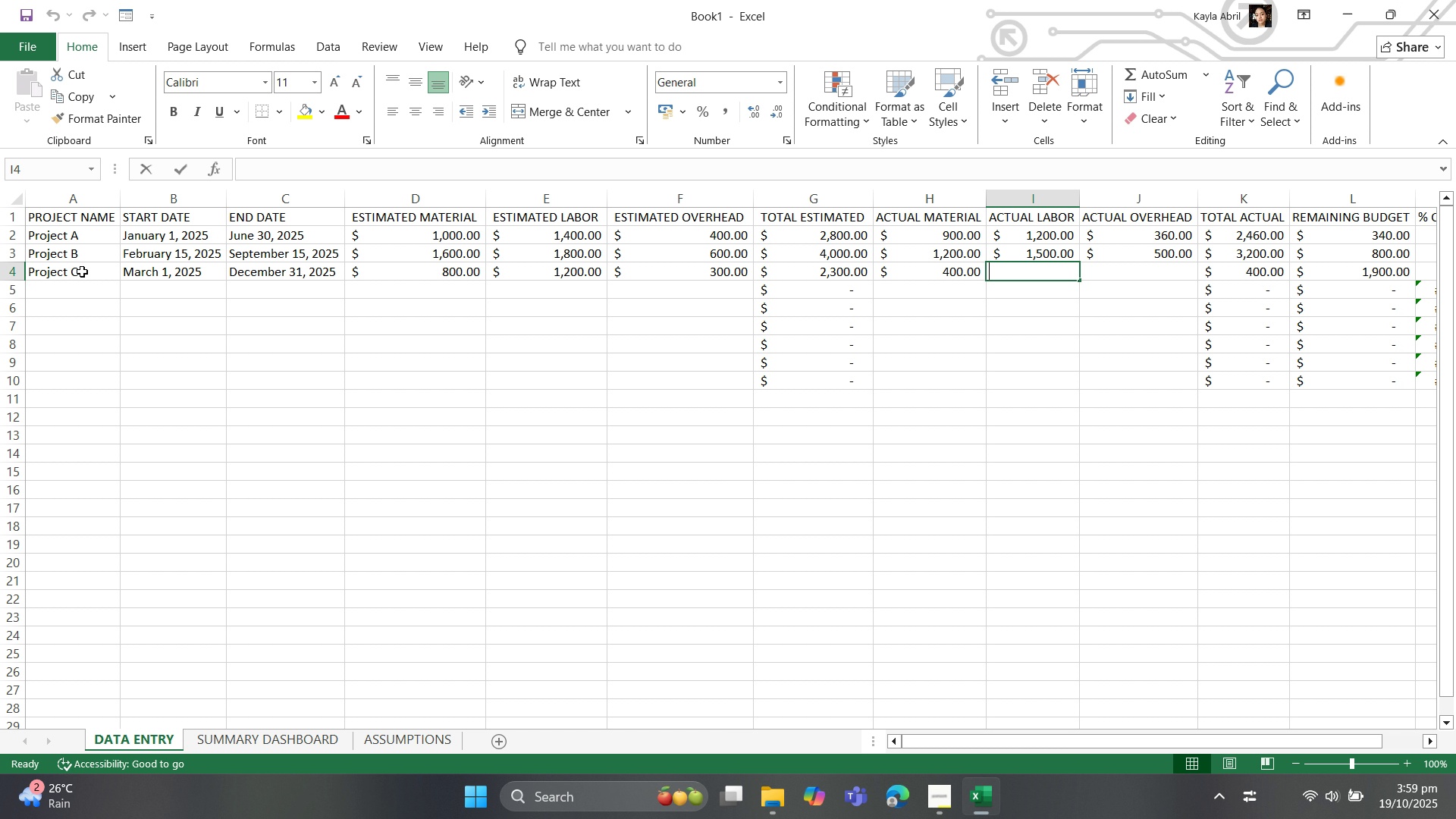 
type(600)
 